 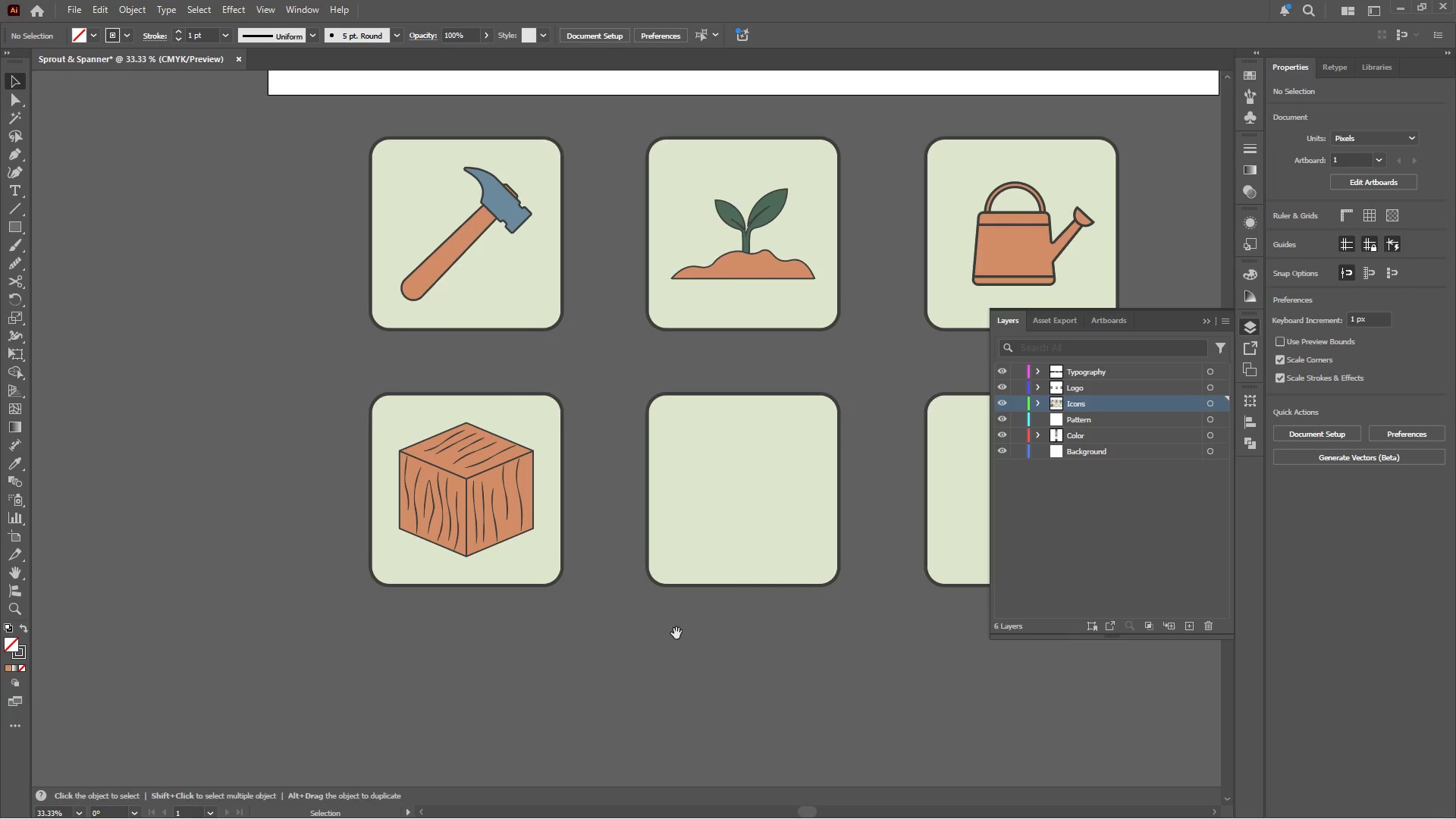 
hold_key(key=Space, duration=0.59)
 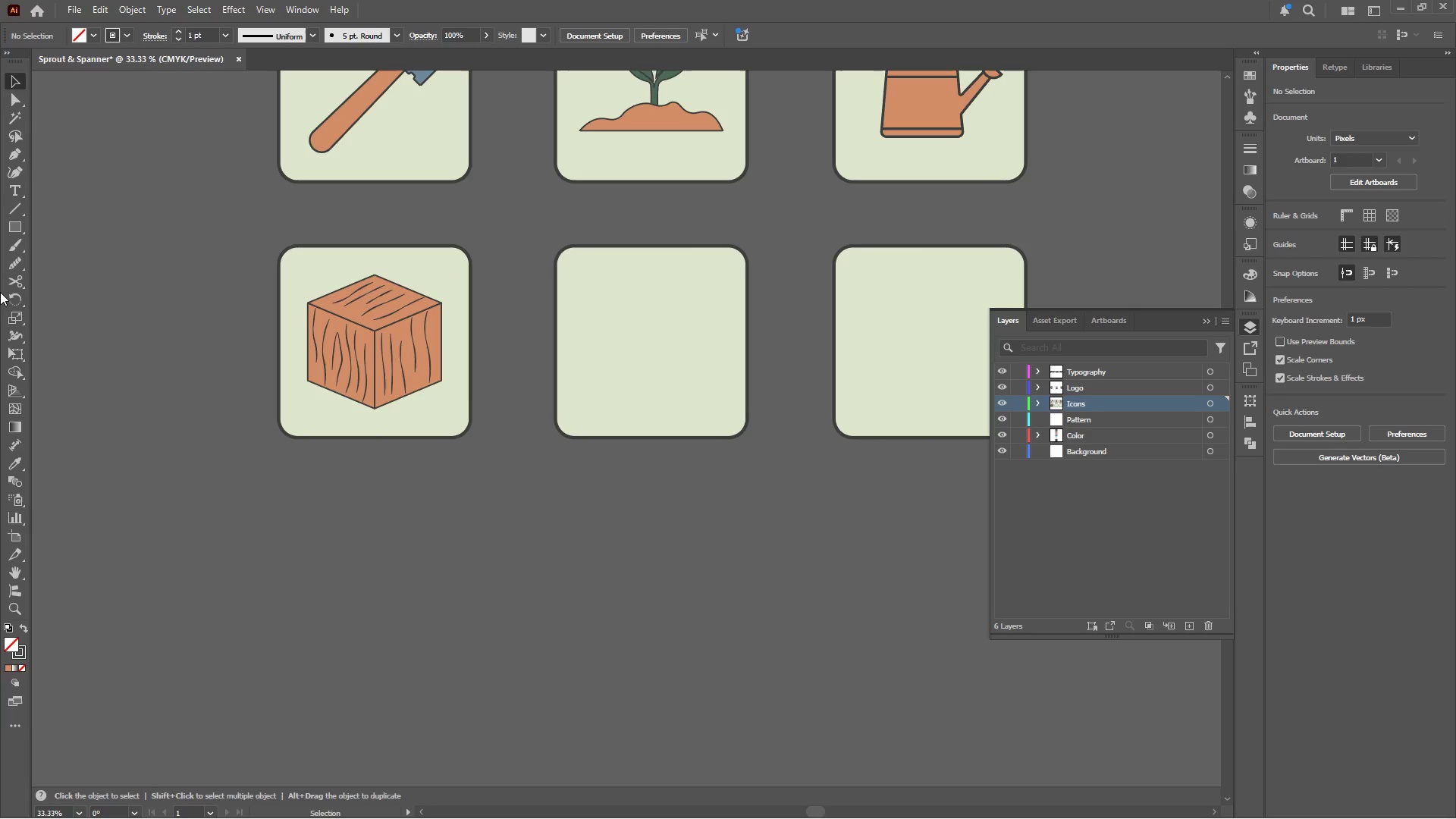 
left_click_drag(start_coordinate=[661, 601], to_coordinate=[569, 453])
 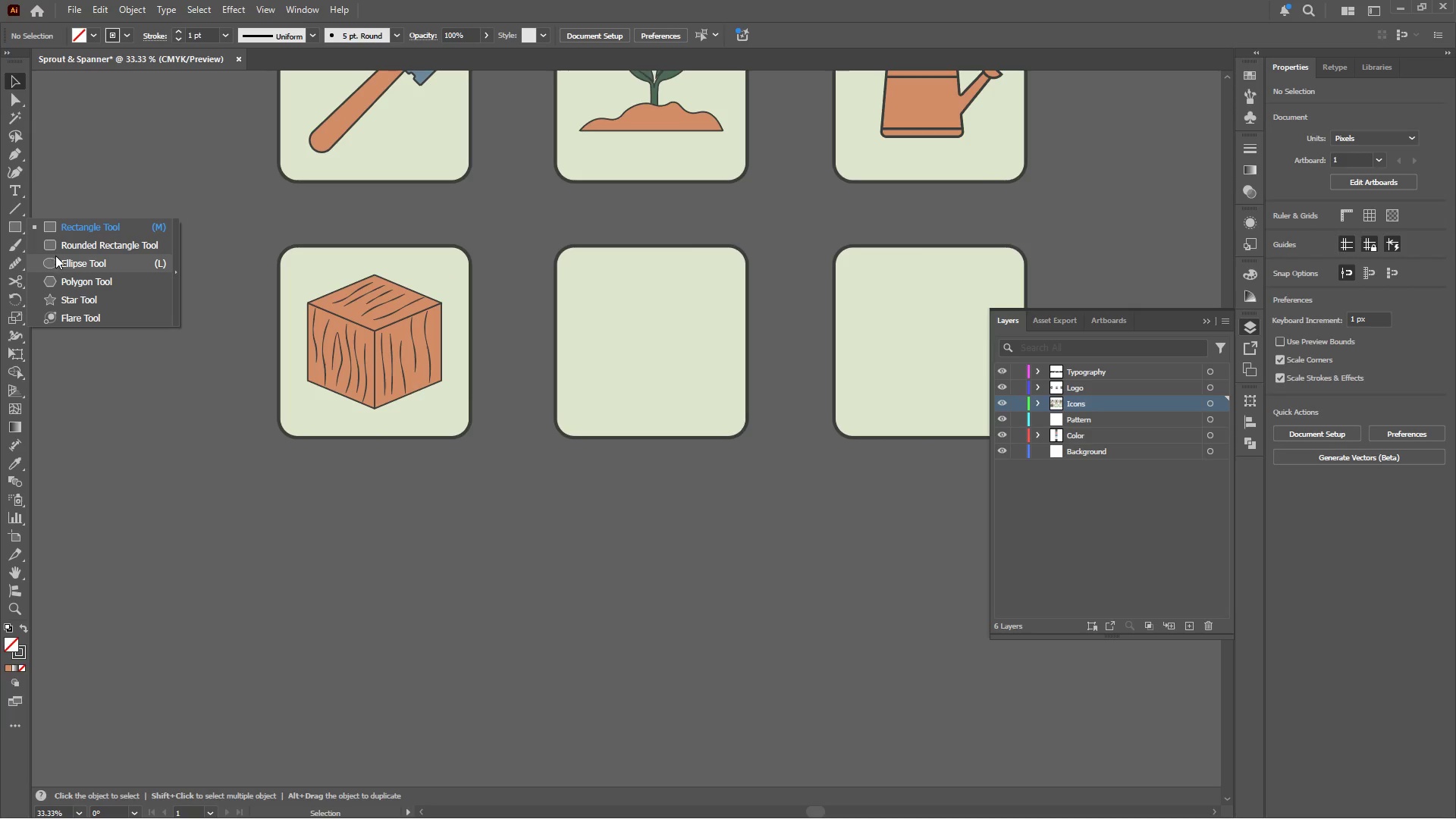 
left_click([70, 279])
 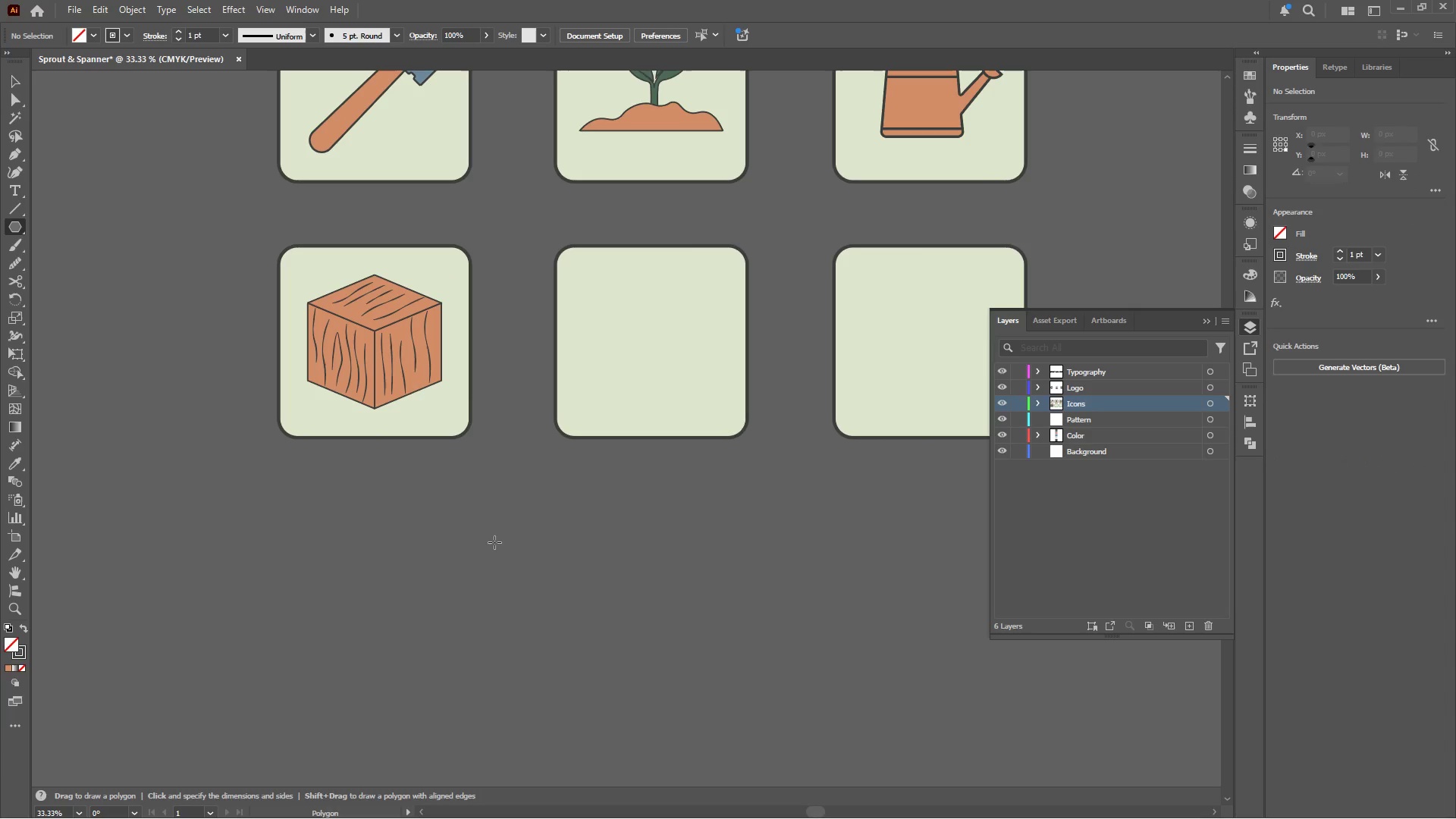 
scroll: coordinate [494, 542], scroll_direction: down, amount: 1.0
 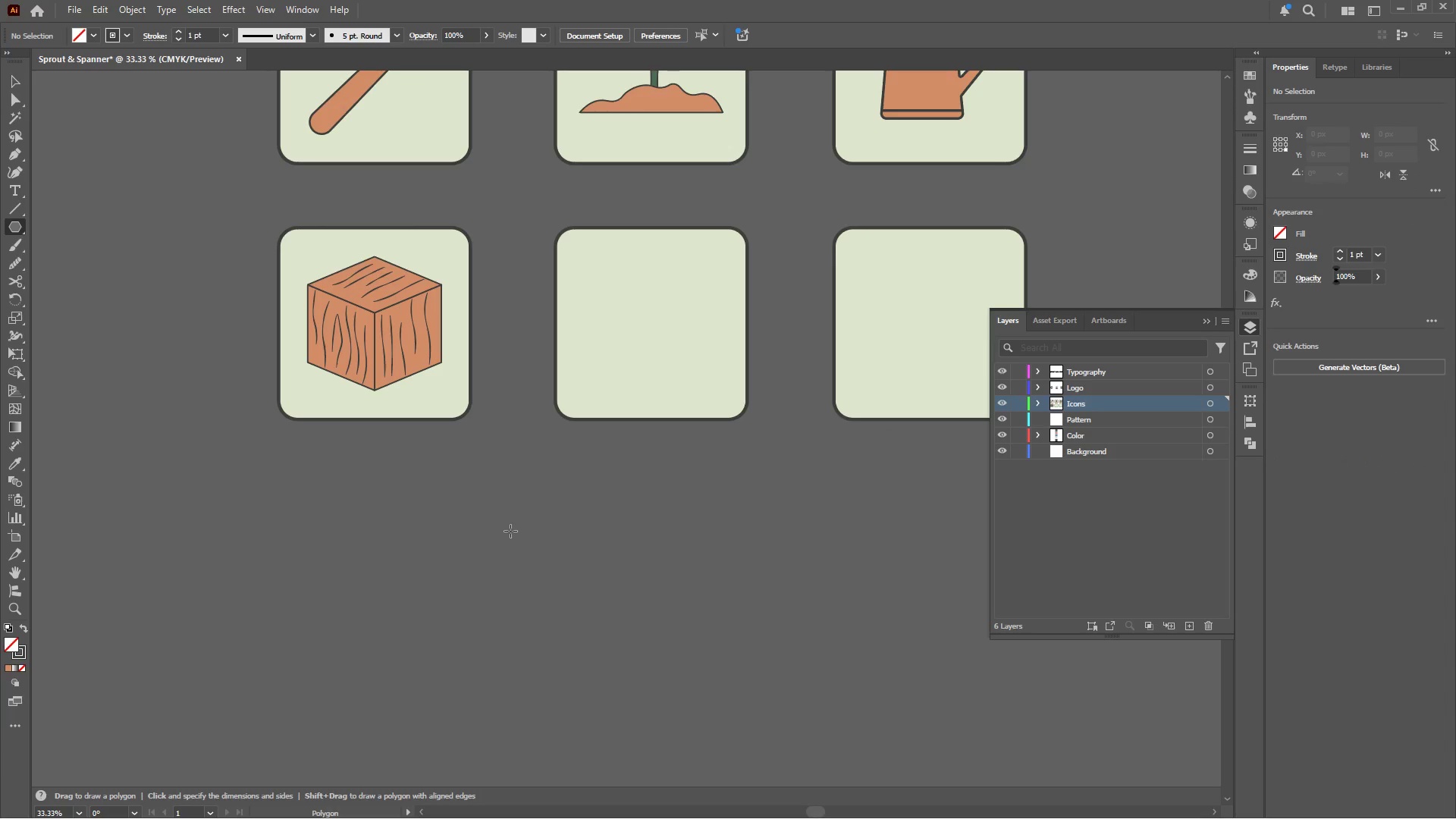 
left_click([510, 531])
 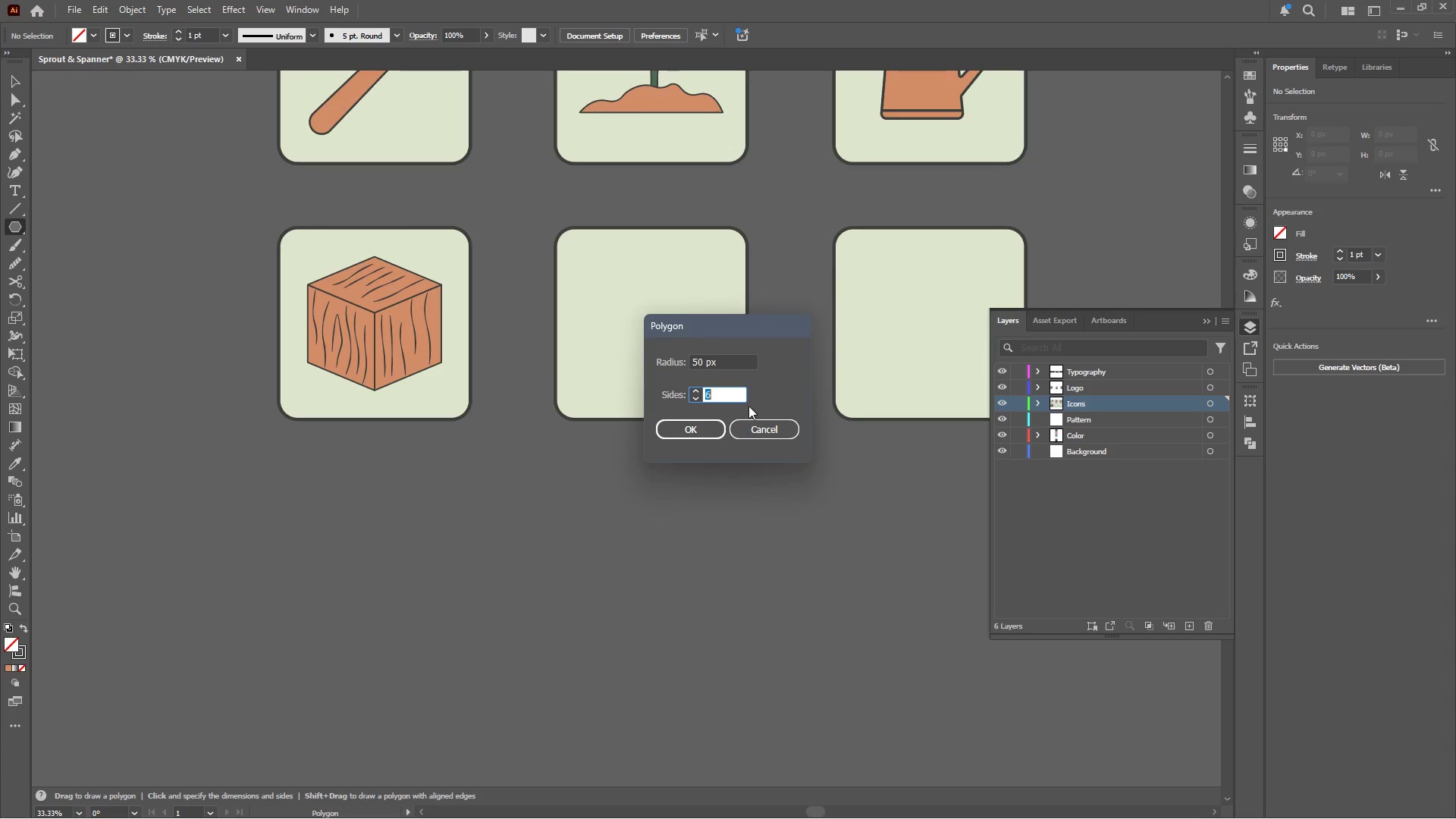 
scroll: coordinate [723, 397], scroll_direction: down, amount: 3.0
 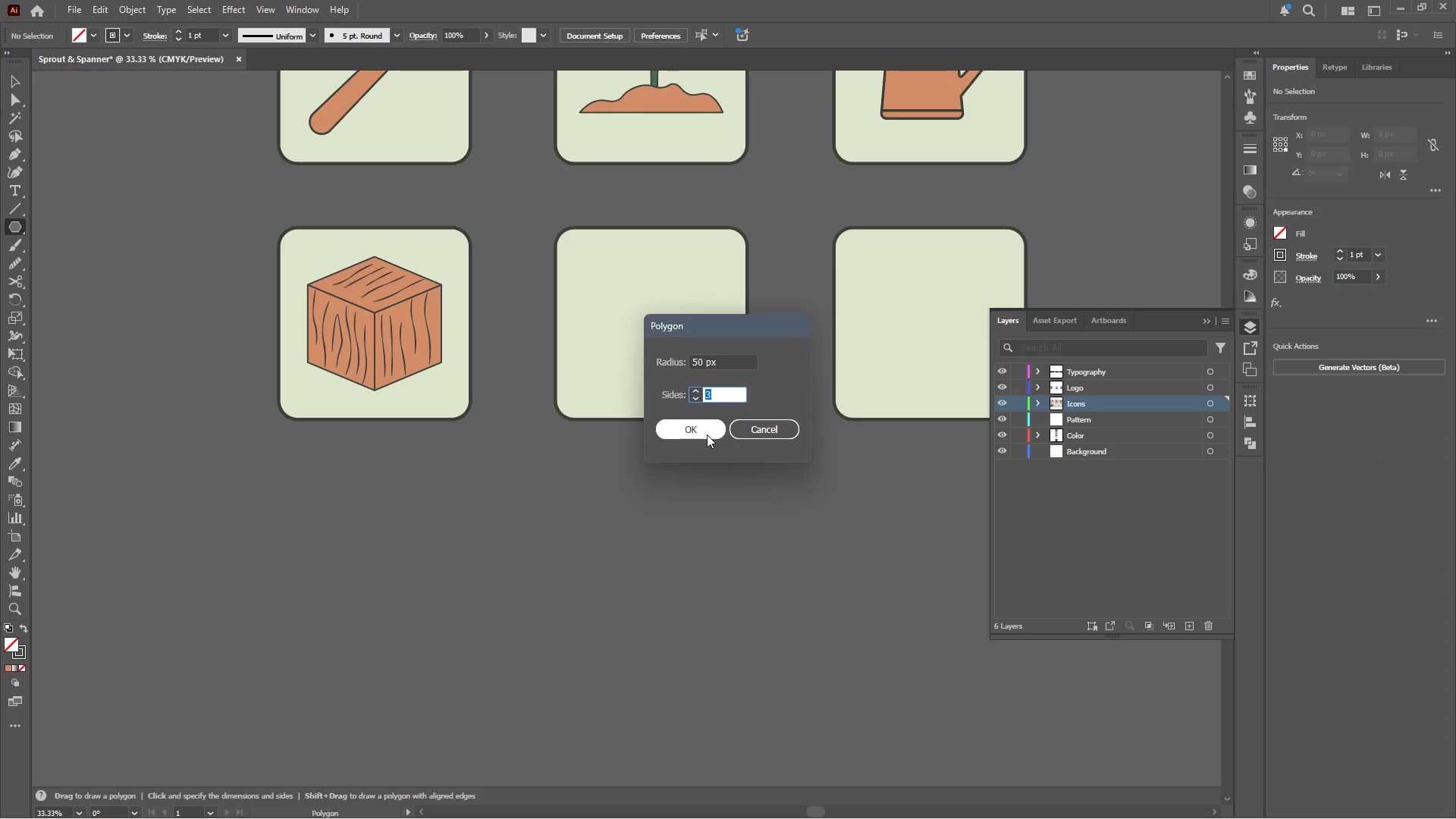 
left_click([707, 432])
 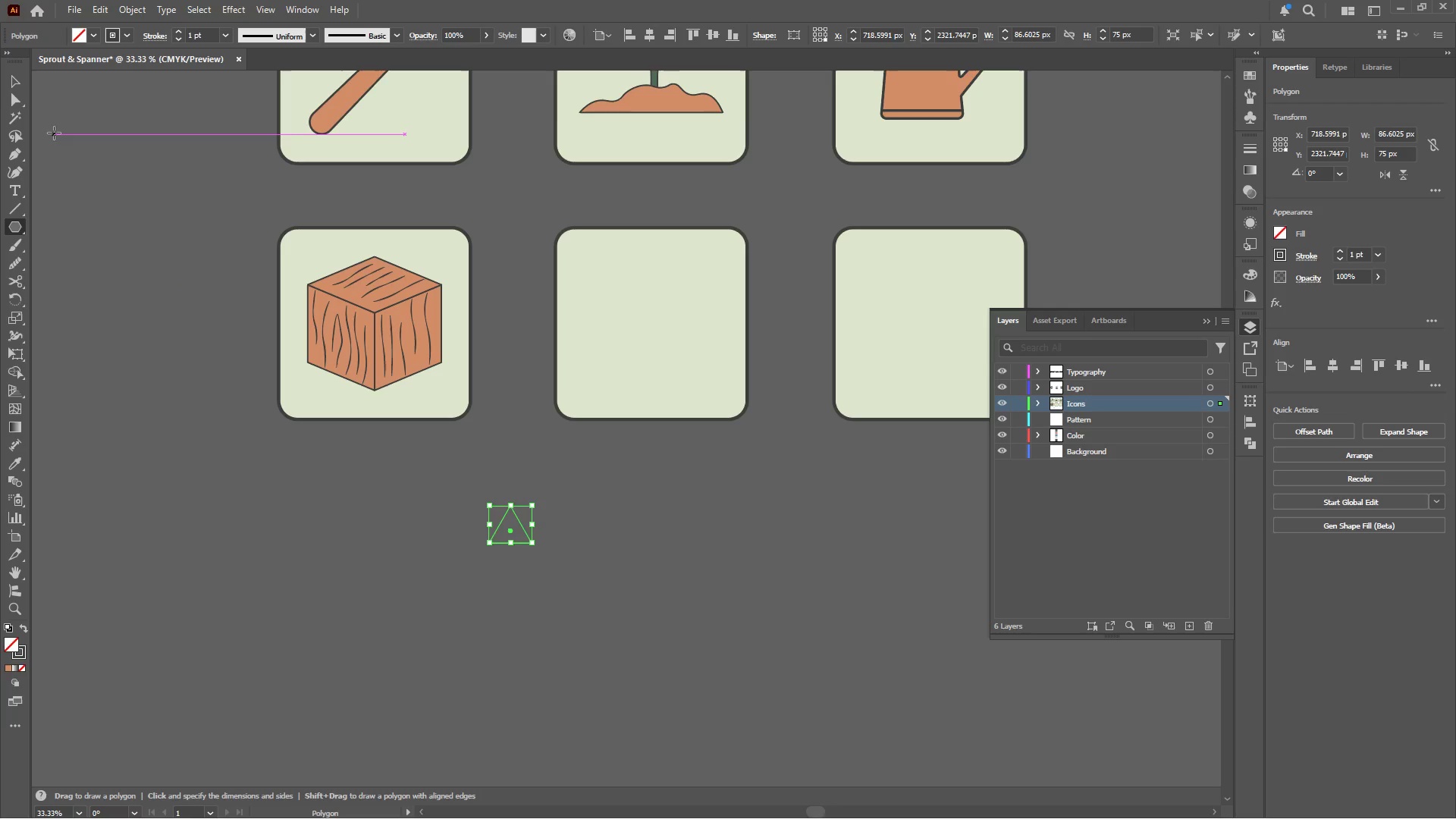 
left_click([17, 80])
 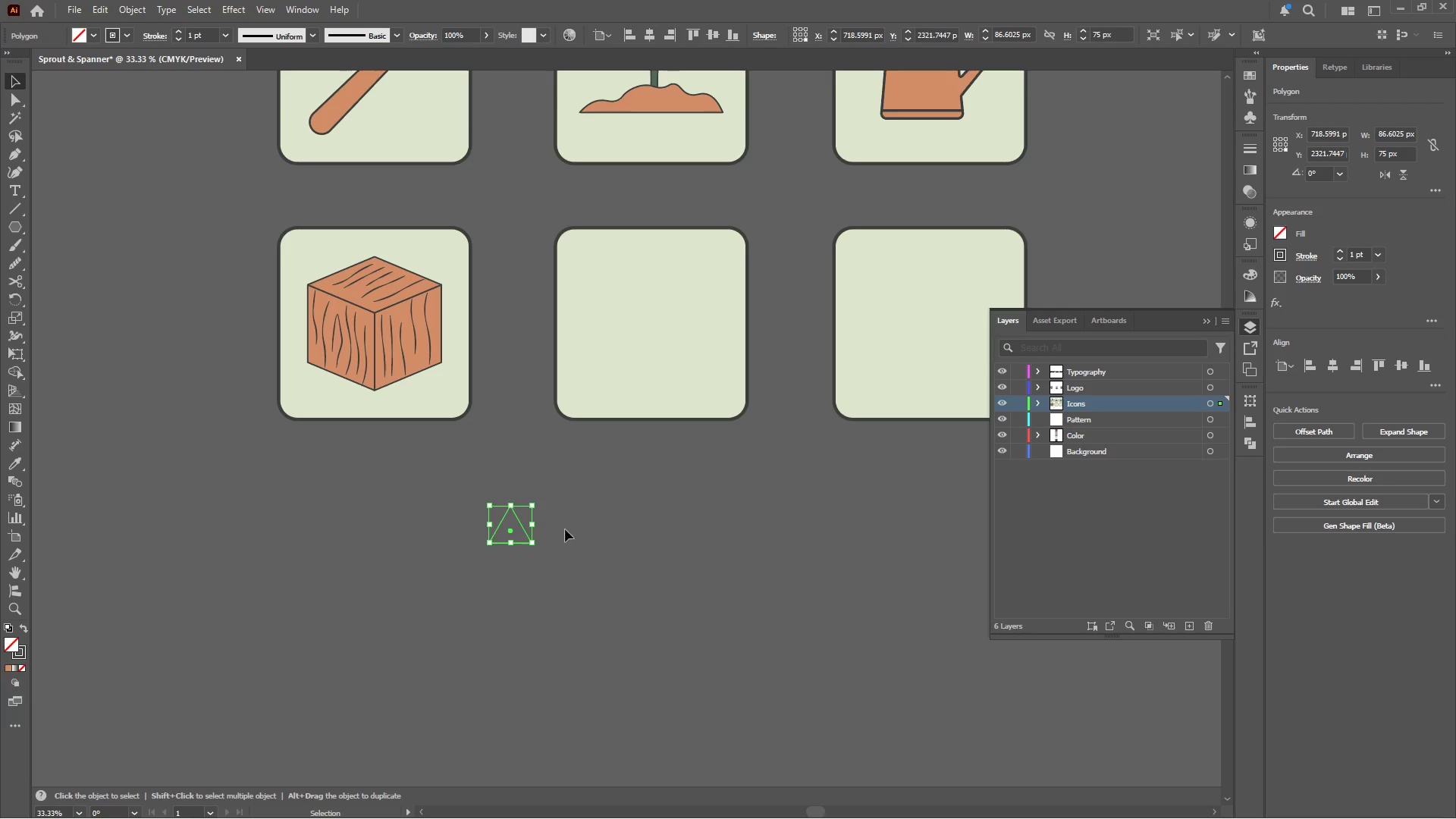 
hold_key(key=AltLeft, duration=0.36)
scroll: coordinate [548, 535], scroll_direction: up, amount: 3.0
 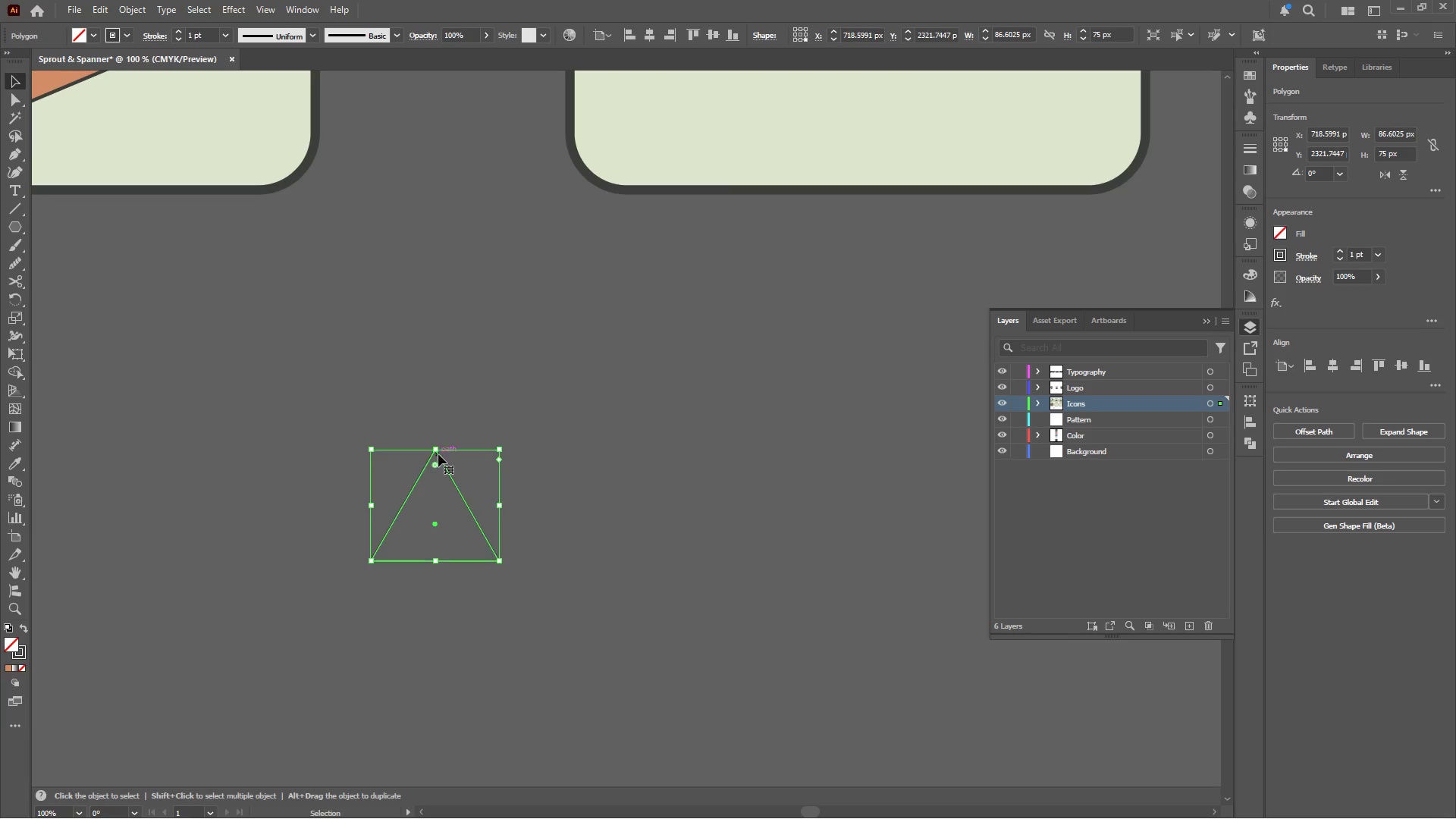 
left_click_drag(start_coordinate=[438, 447], to_coordinate=[440, 410])
 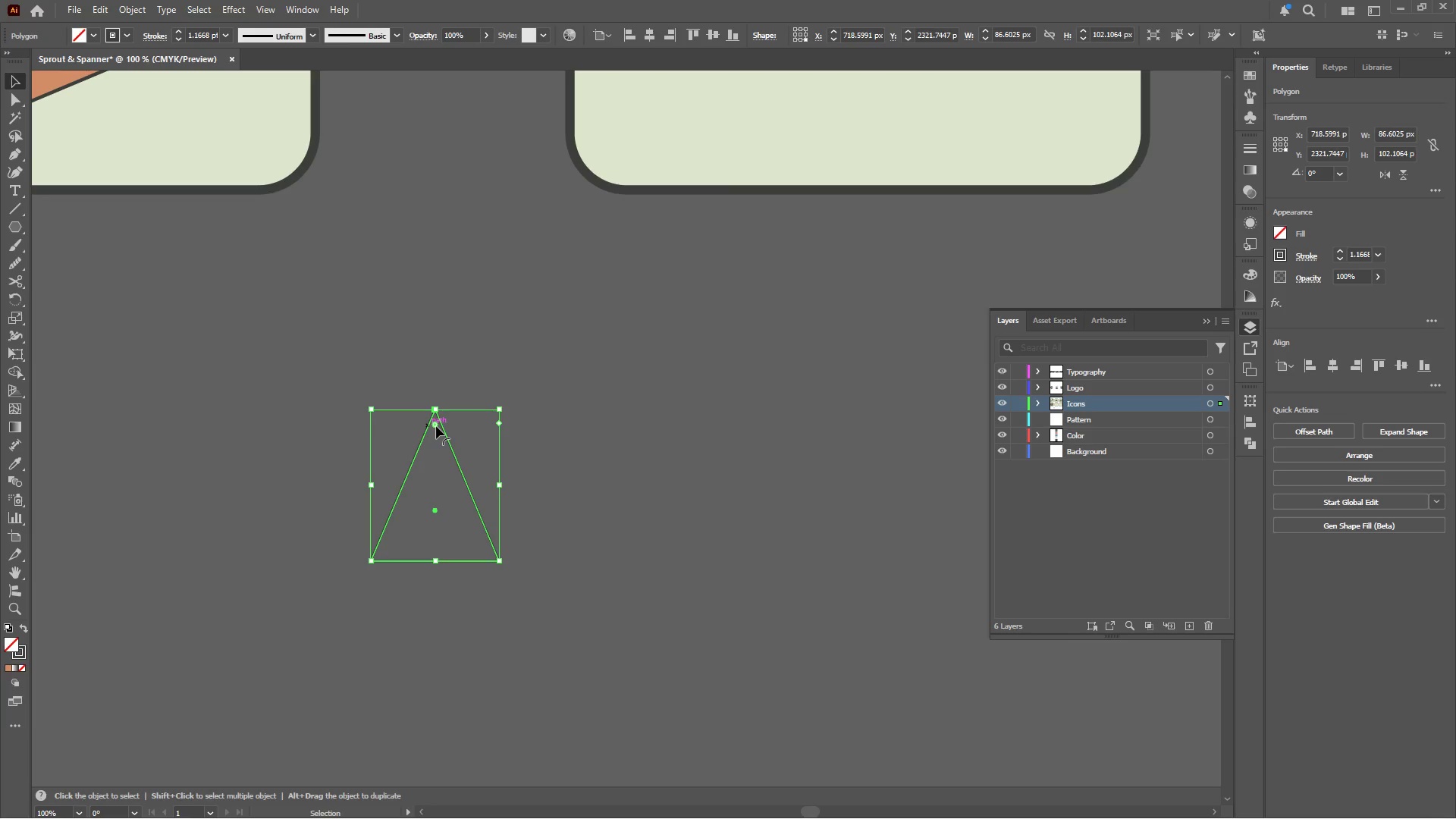 
left_click_drag(start_coordinate=[437, 427], to_coordinate=[439, 440])
 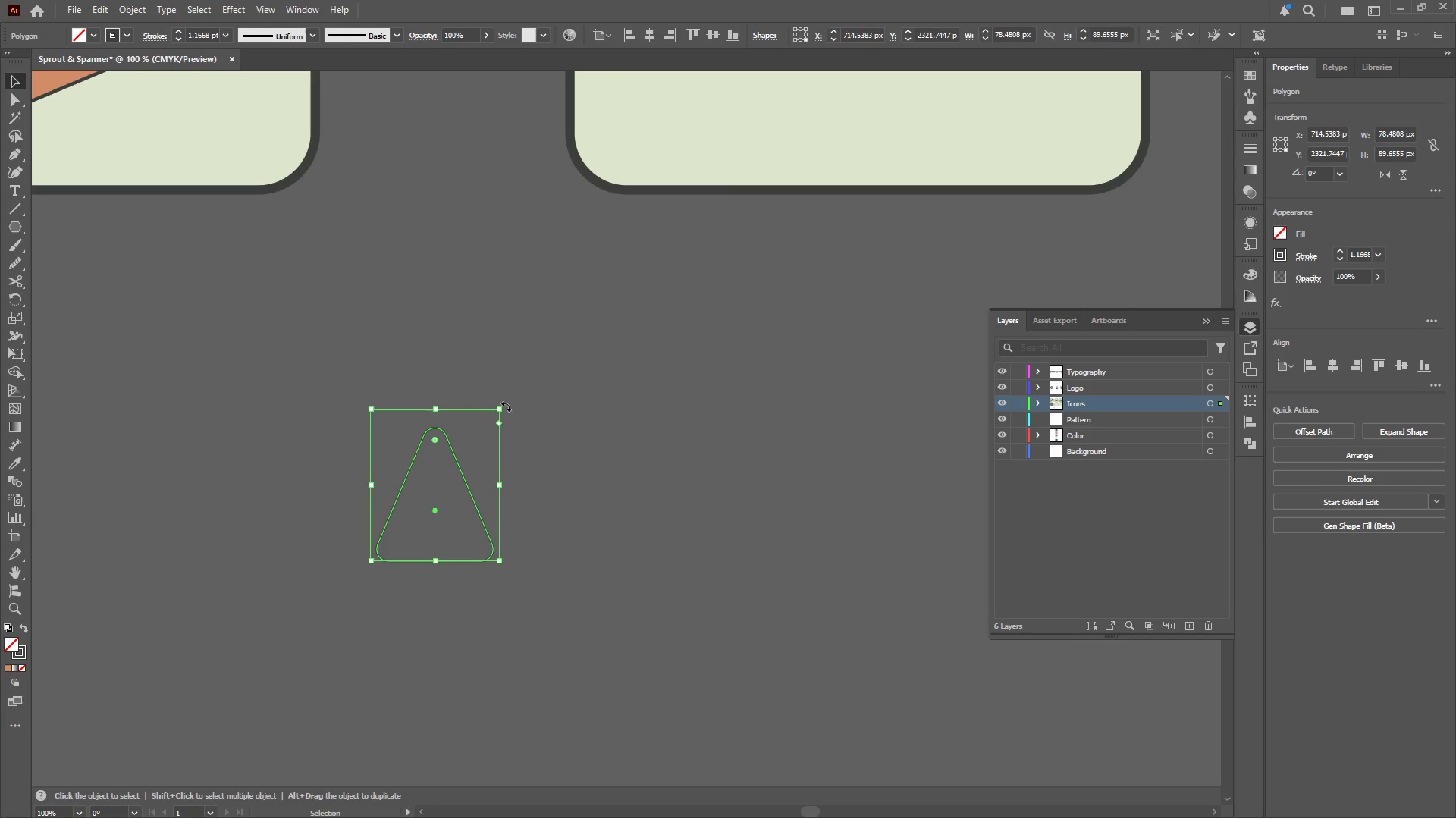 
left_click_drag(start_coordinate=[507, 403], to_coordinate=[237, 484])
 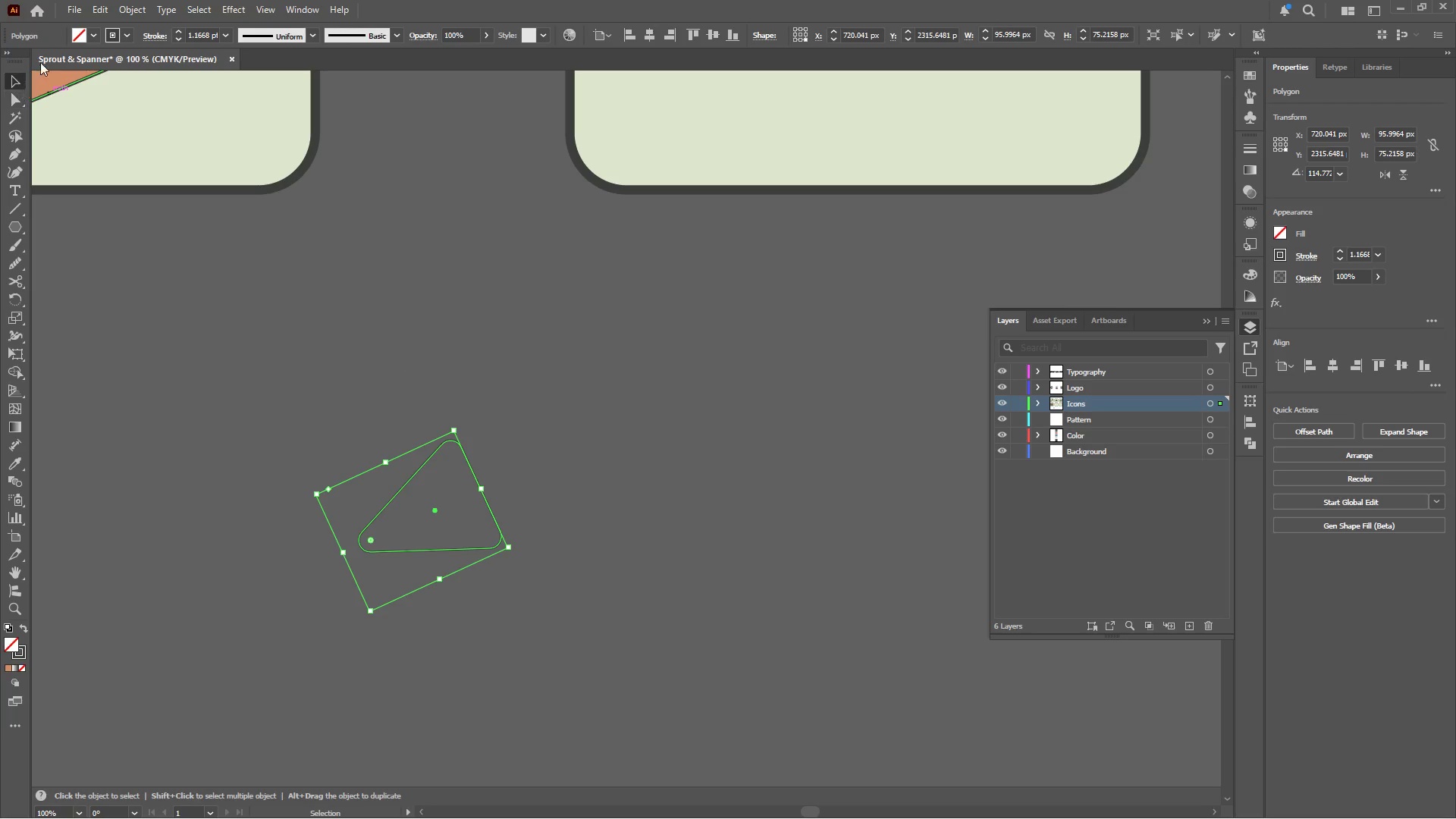 
left_click([90, 29])
 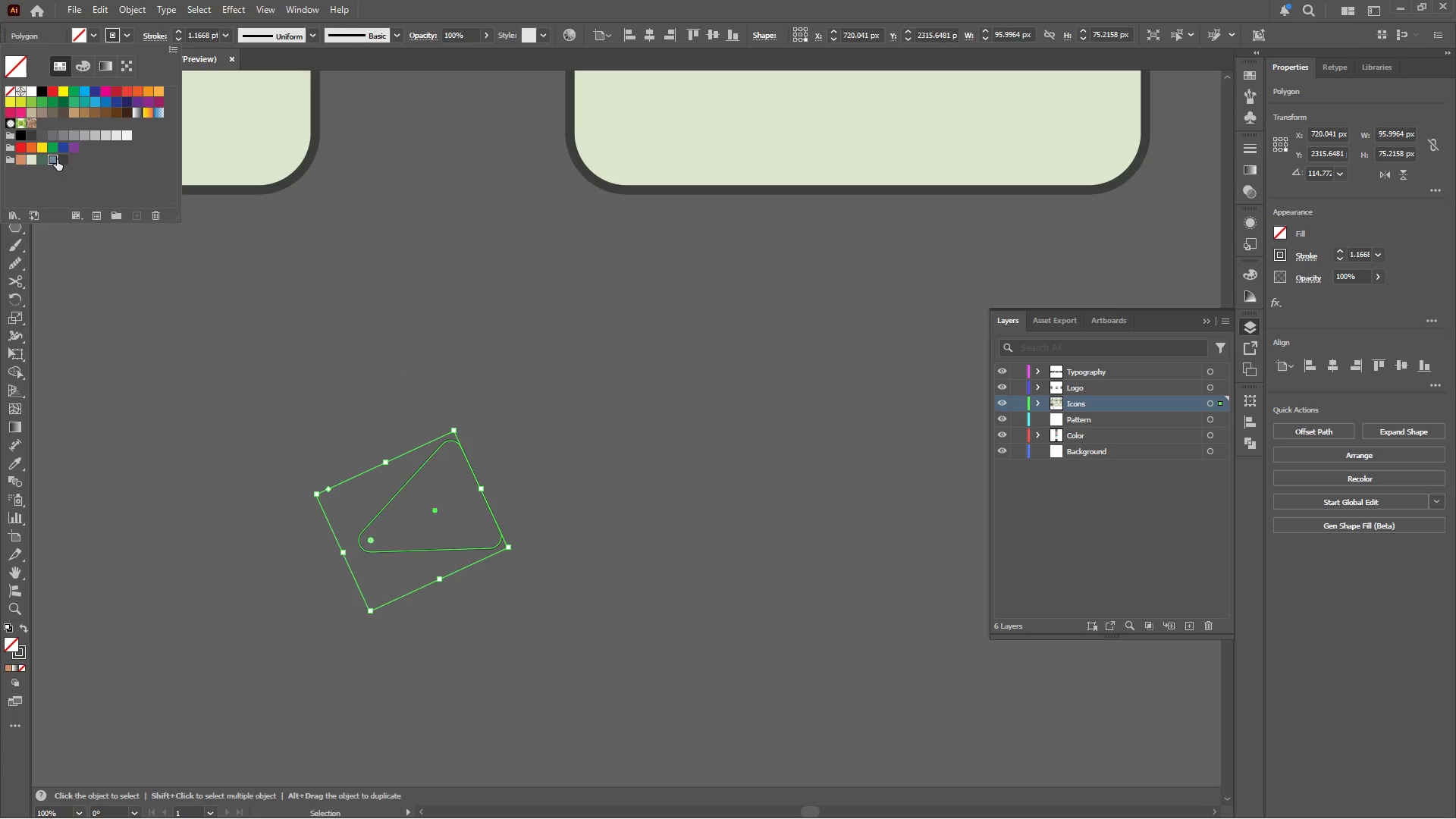 
double_click([579, 391])
 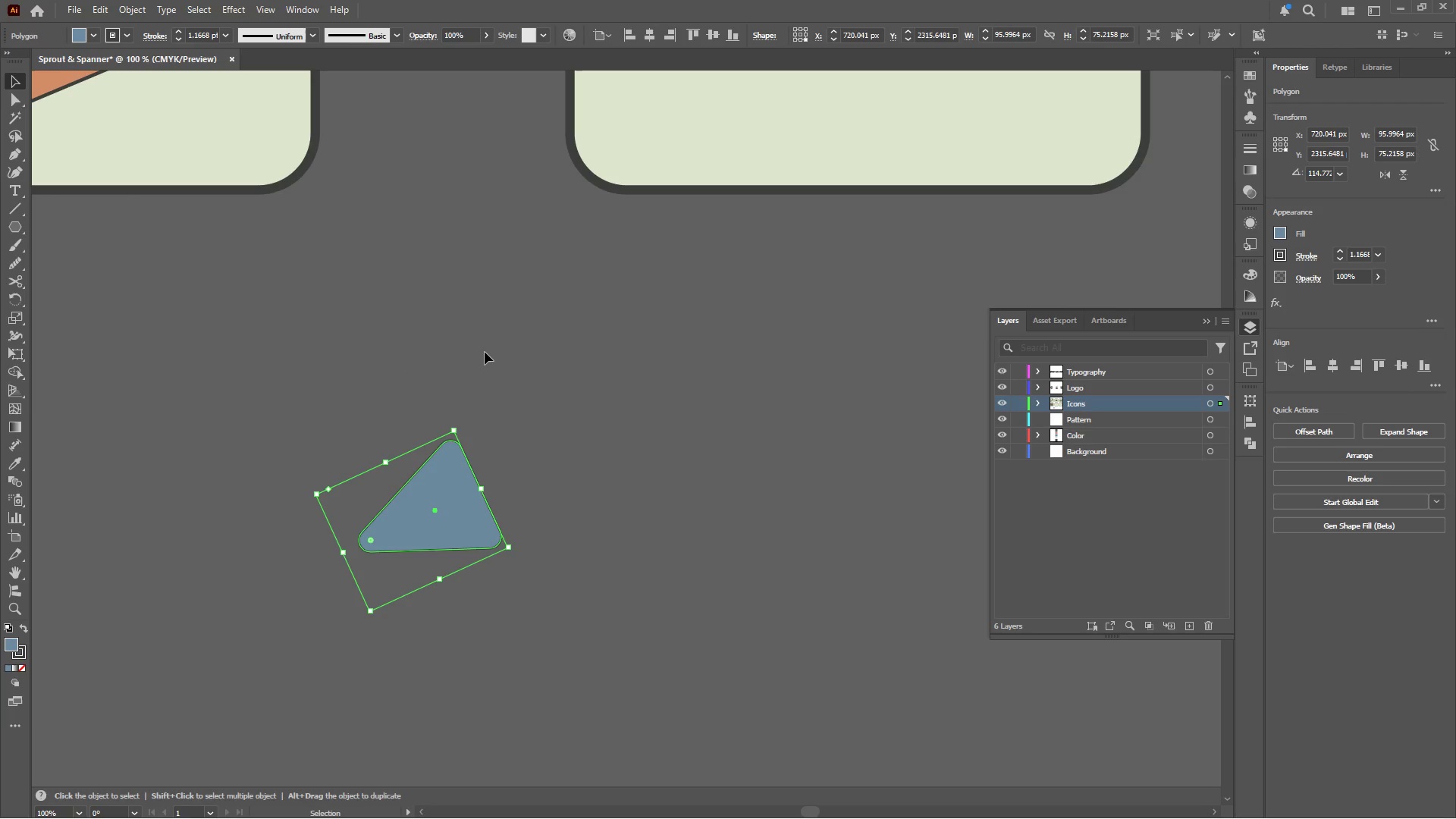 
triple_click([485, 351])
 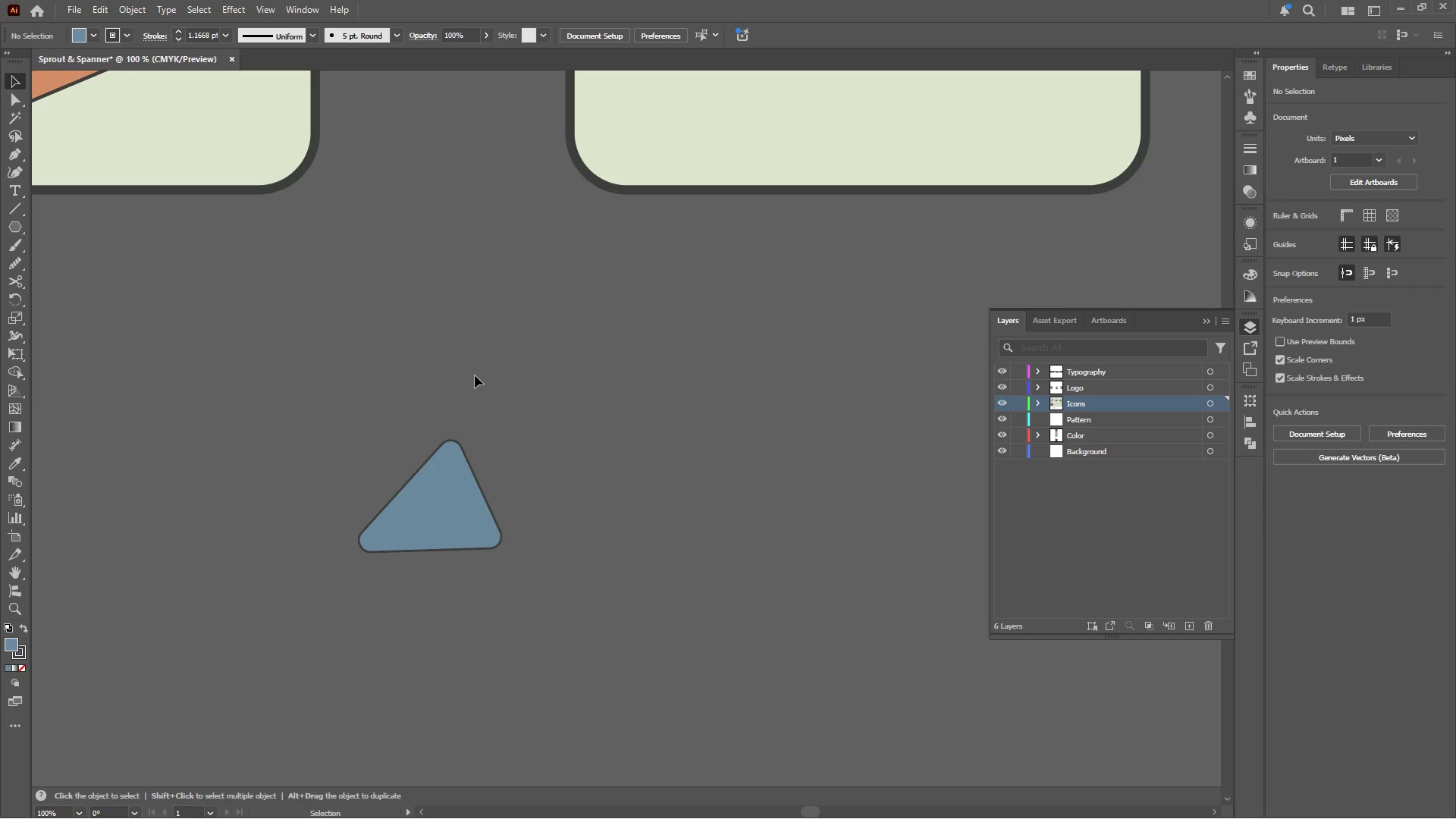 
wait(5.62)
 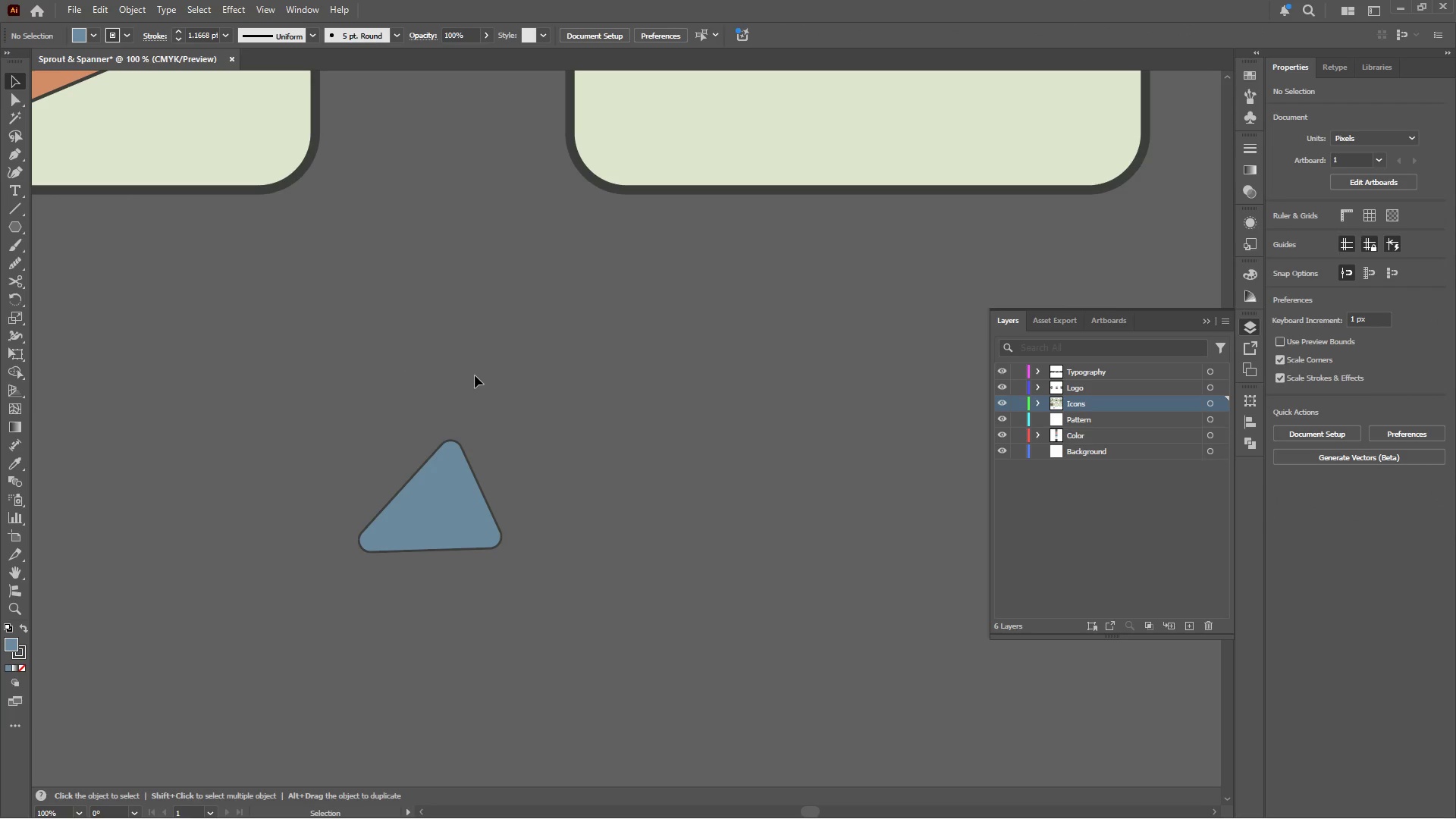 
left_click([16, 170])
 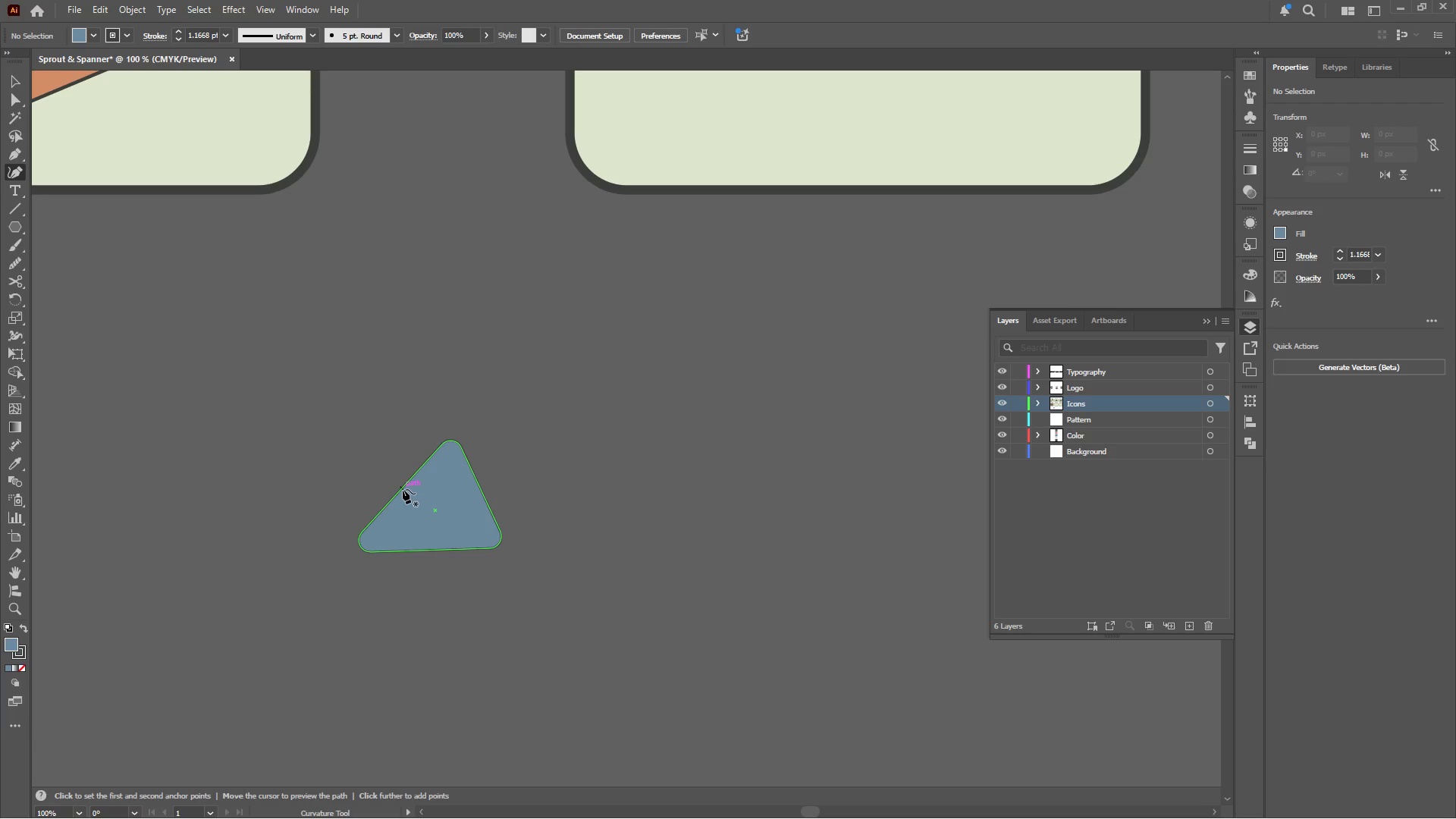 
left_click_drag(start_coordinate=[403, 489], to_coordinate=[400, 482])
 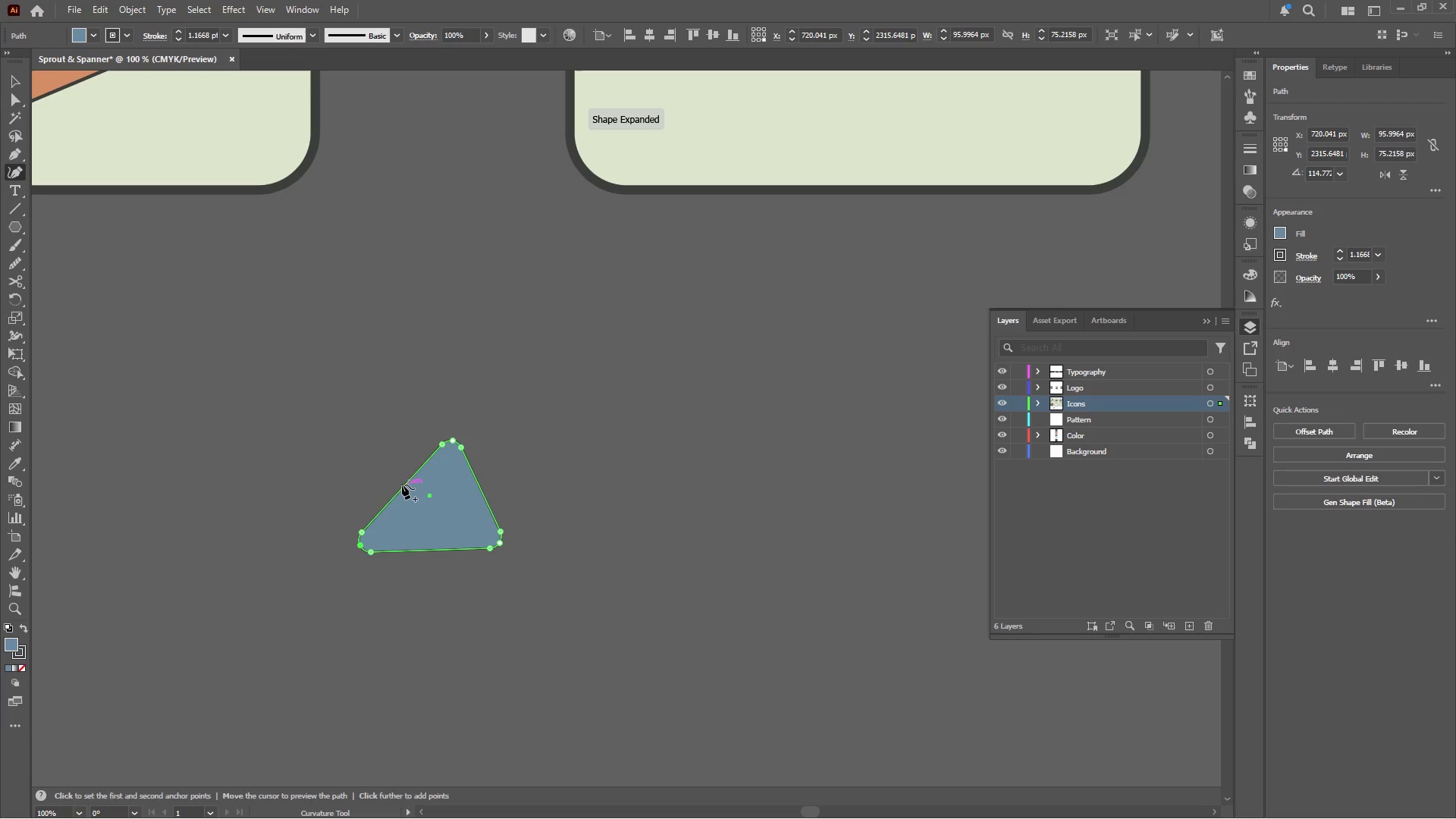 
left_click_drag(start_coordinate=[403, 485], to_coordinate=[401, 482])
 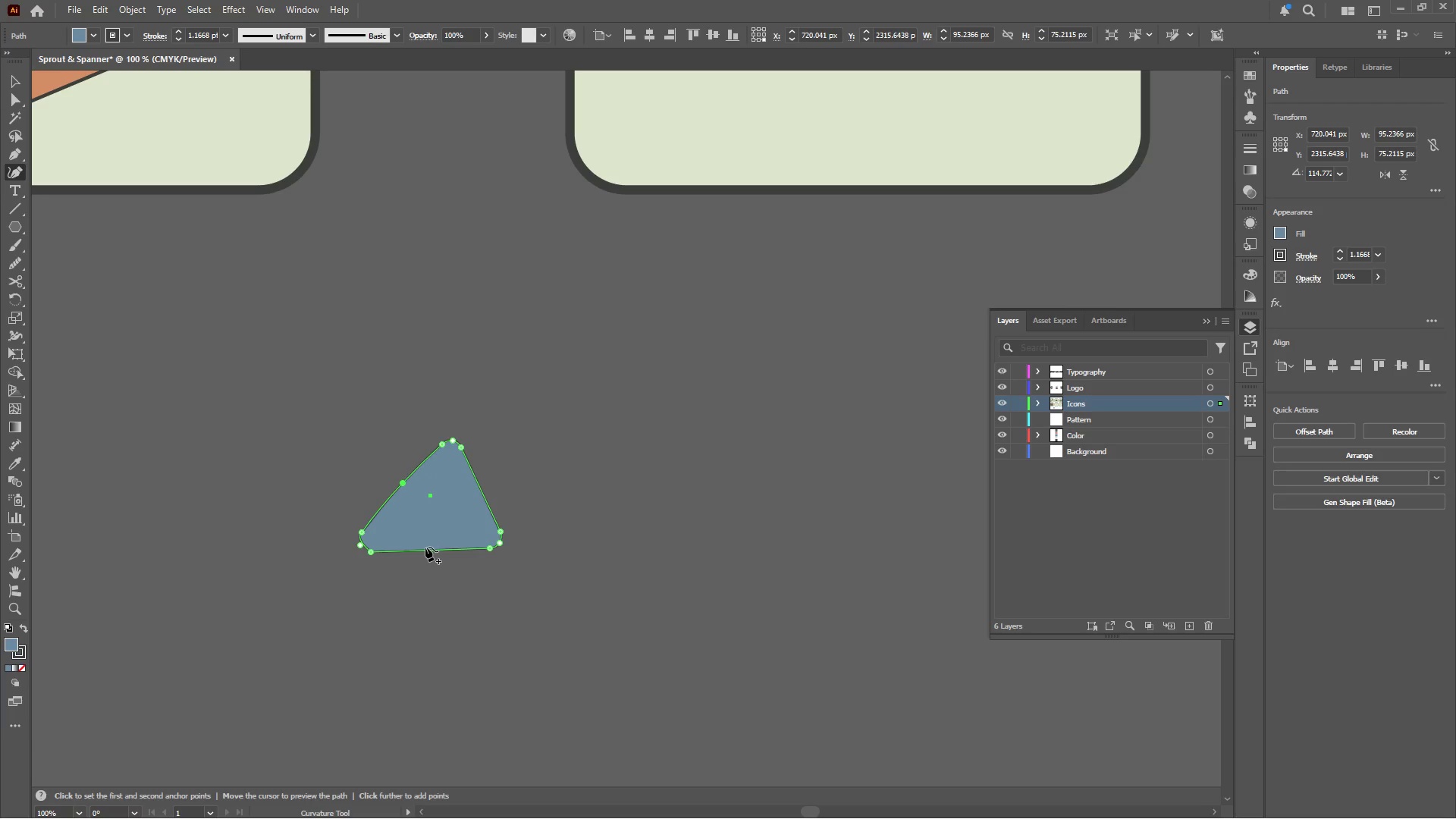 
left_click_drag(start_coordinate=[425, 548], to_coordinate=[425, 554])
 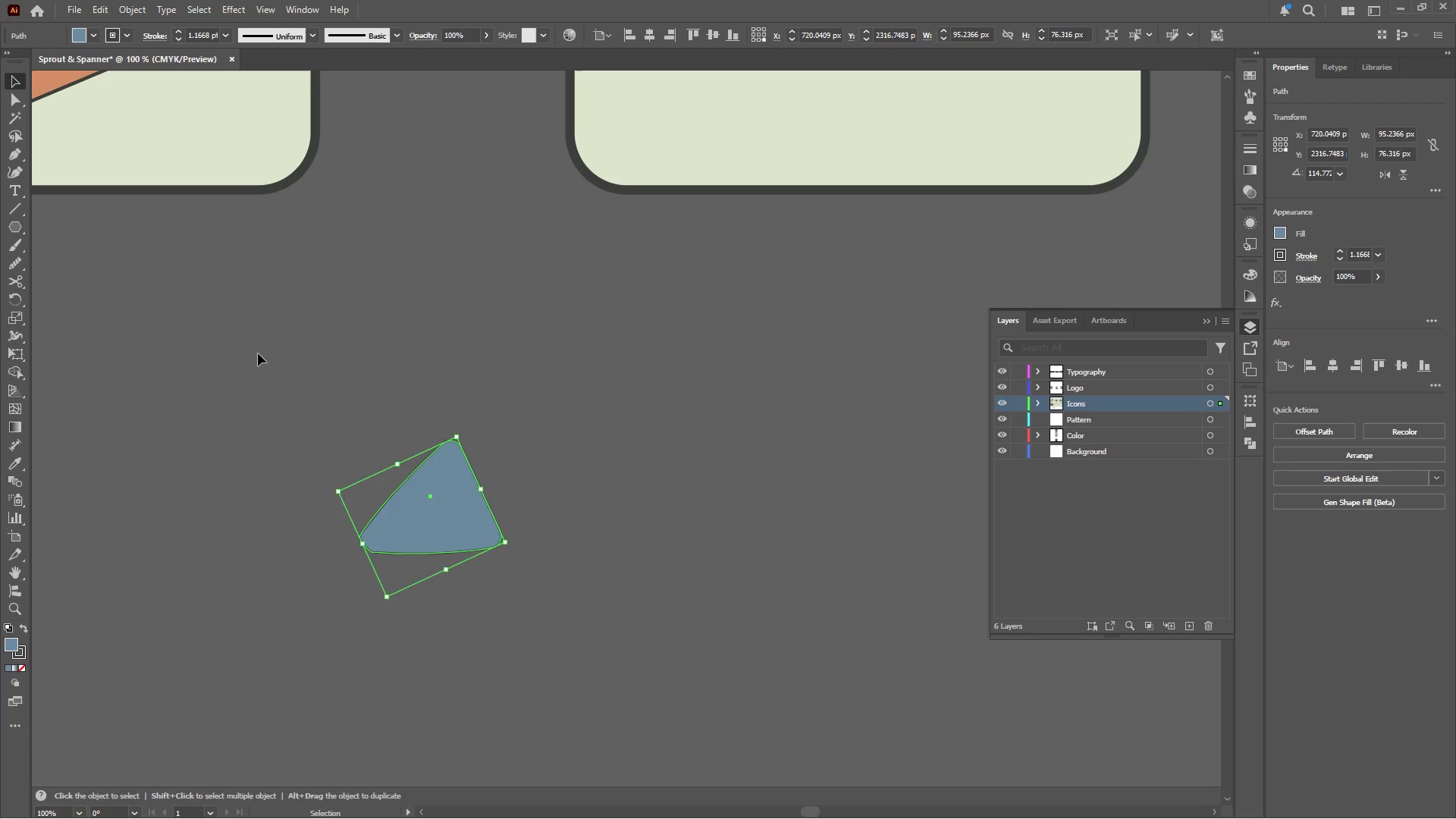 
key(Alt+AltLeft)
 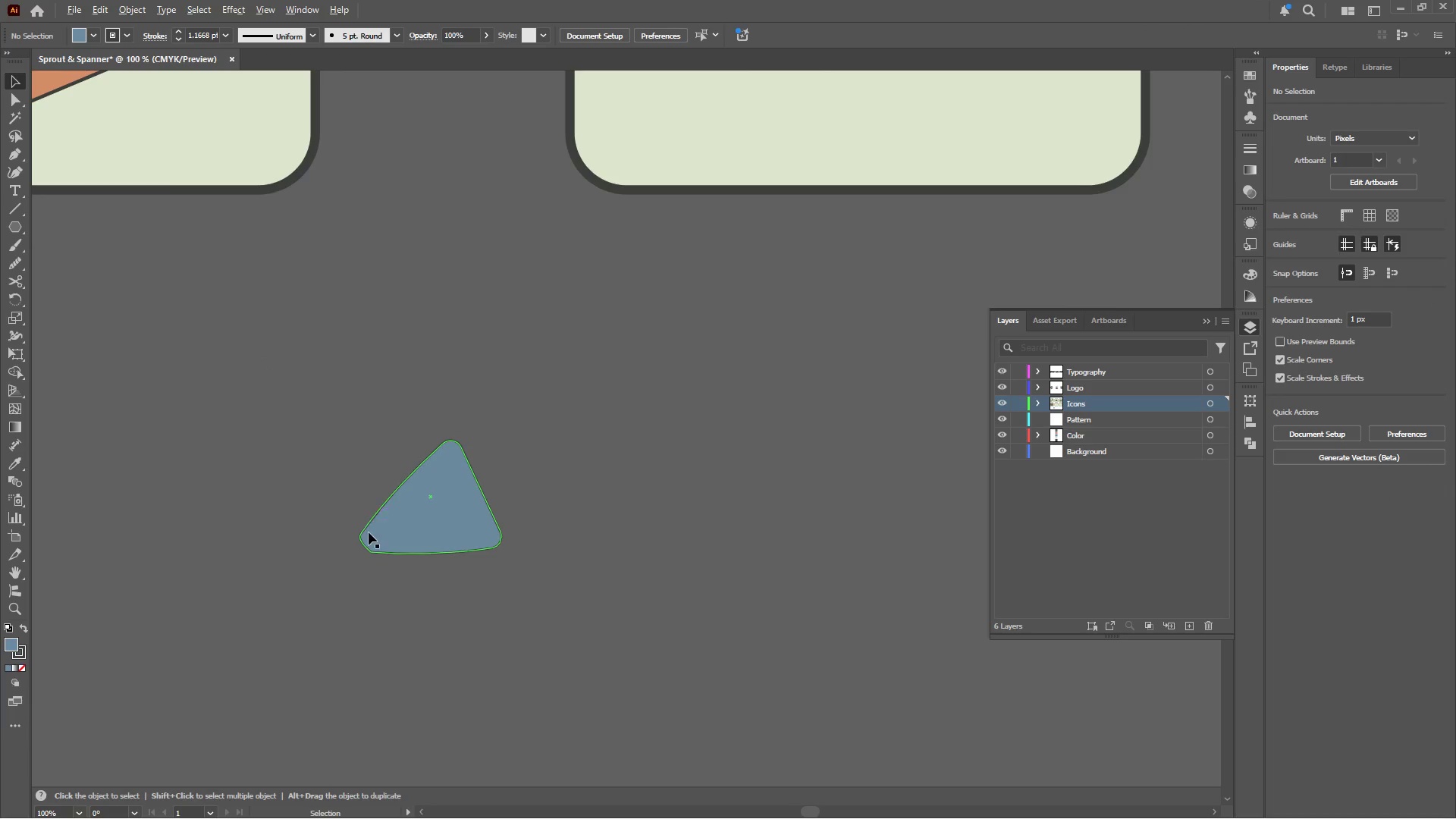 
key(Control+Z)
 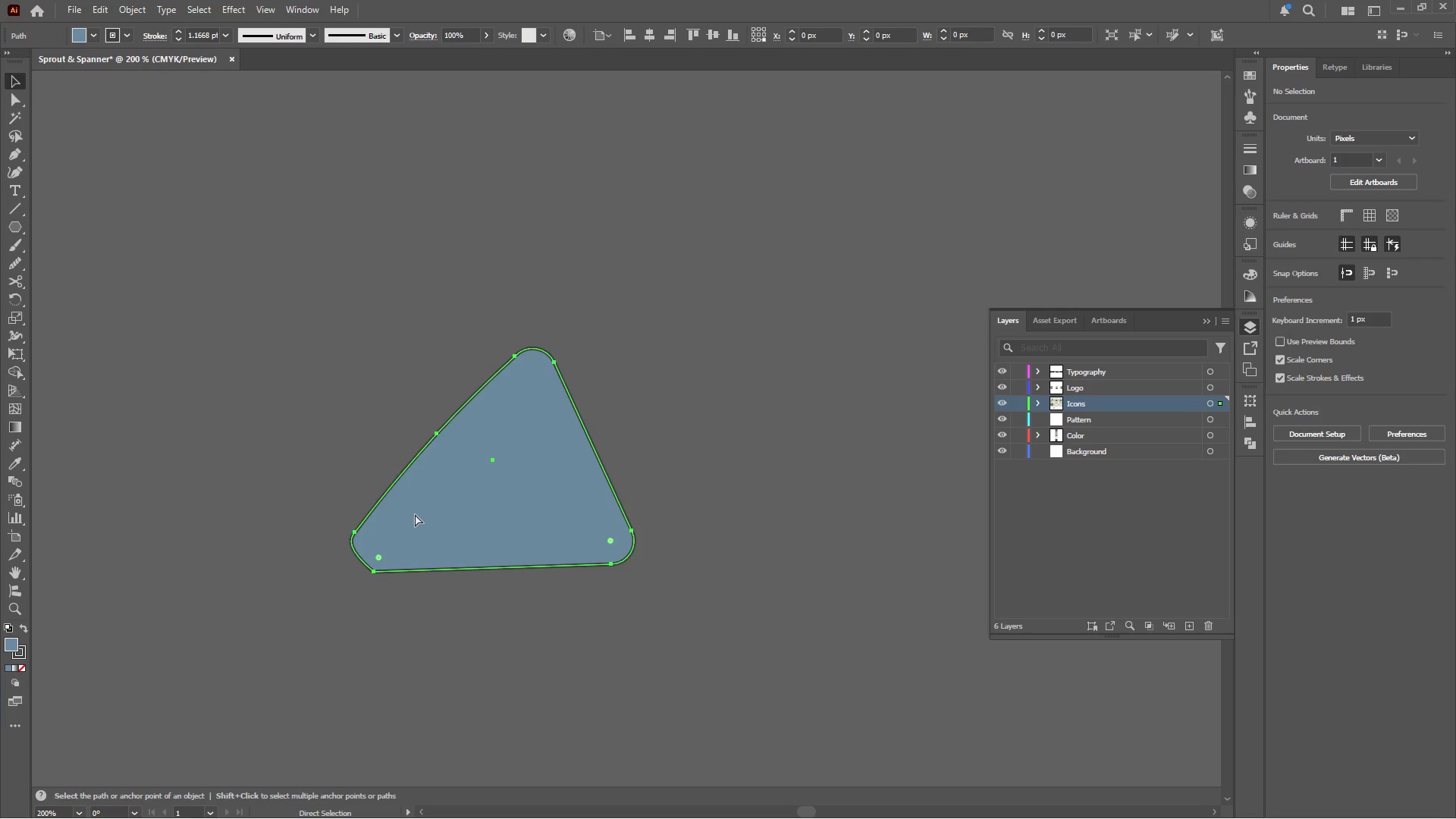 
scroll: coordinate [369, 532], scroll_direction: up, amount: 2.0
 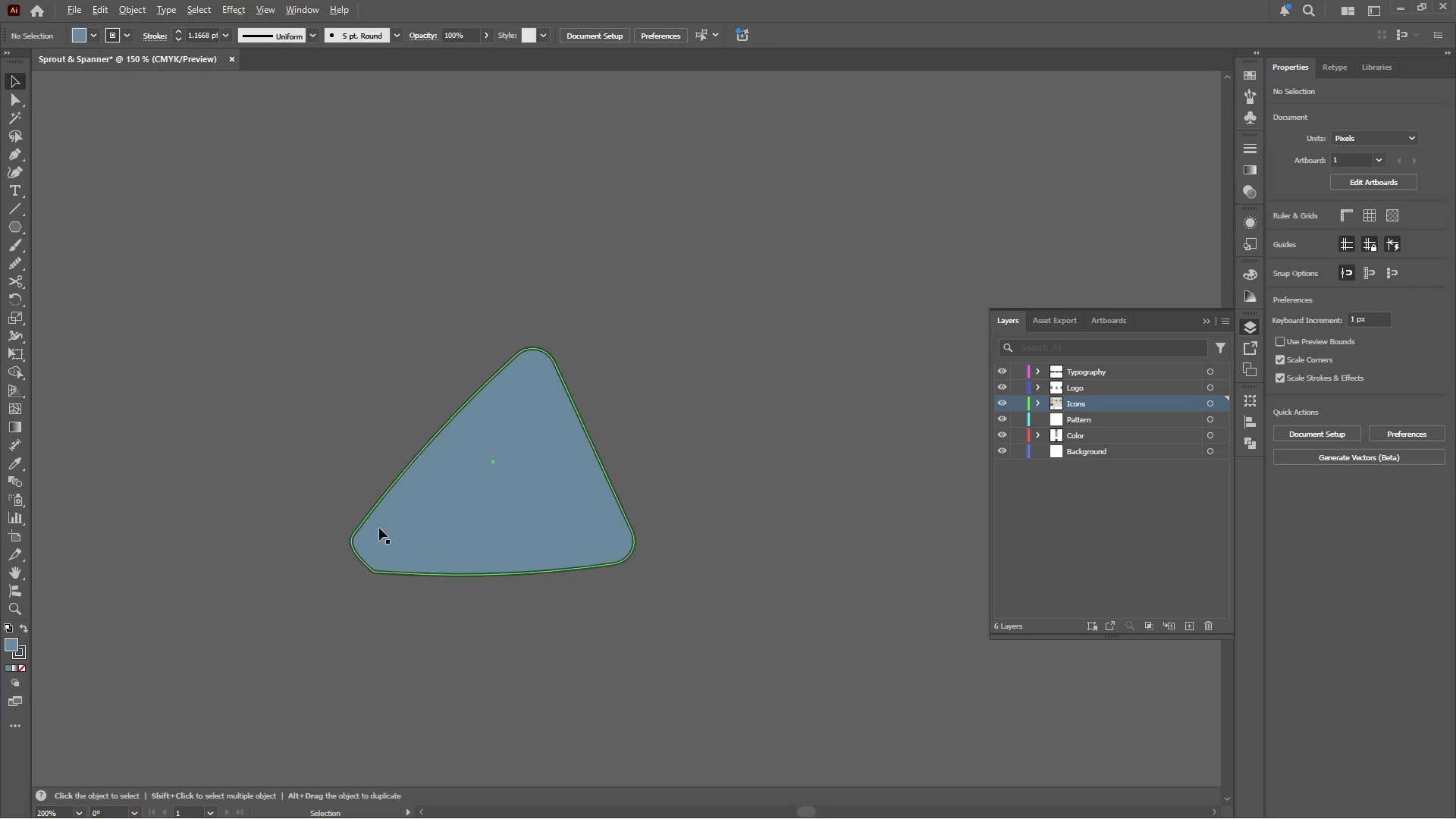 
key(Control+Z)
 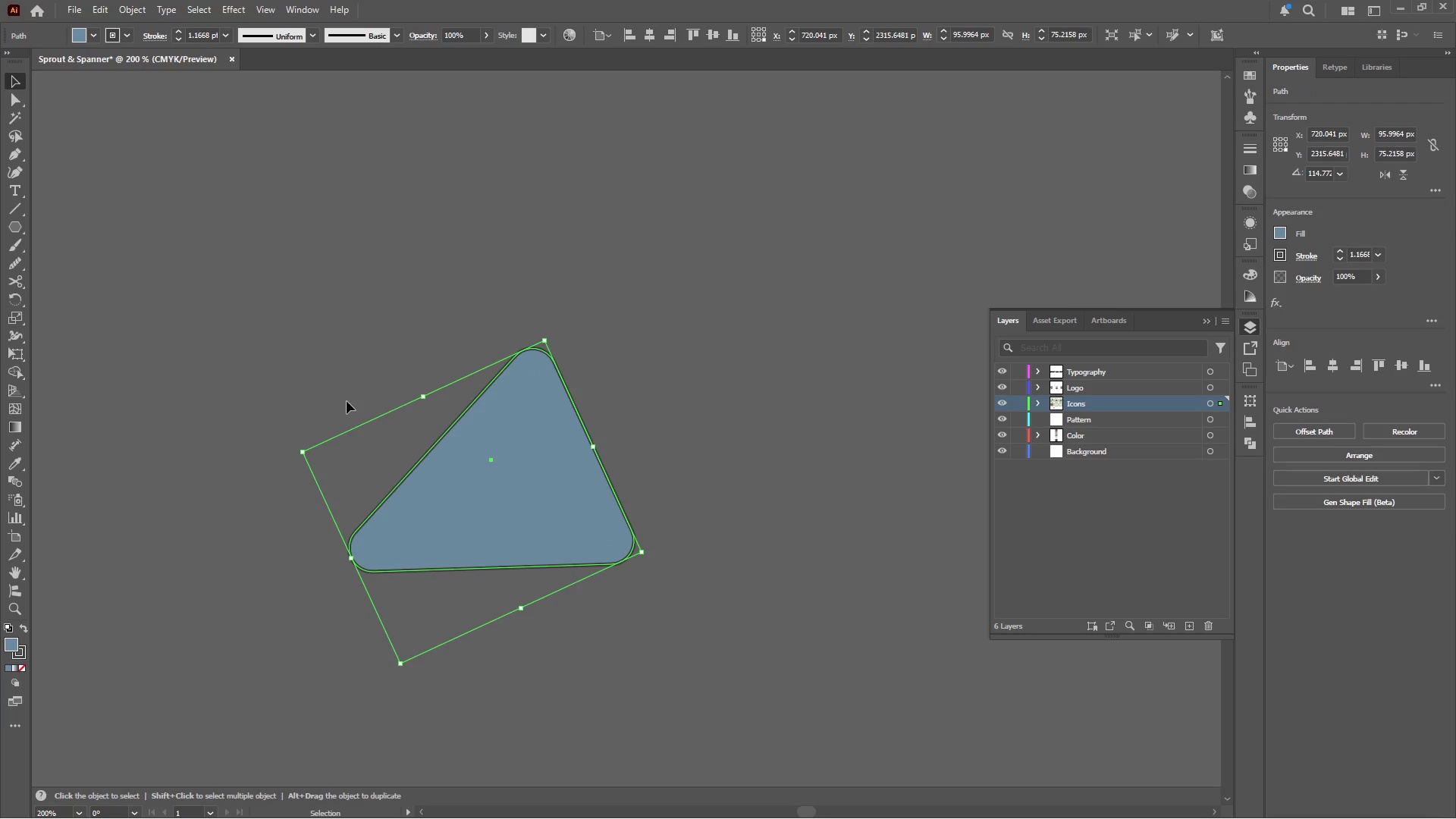 
left_click([321, 357])
 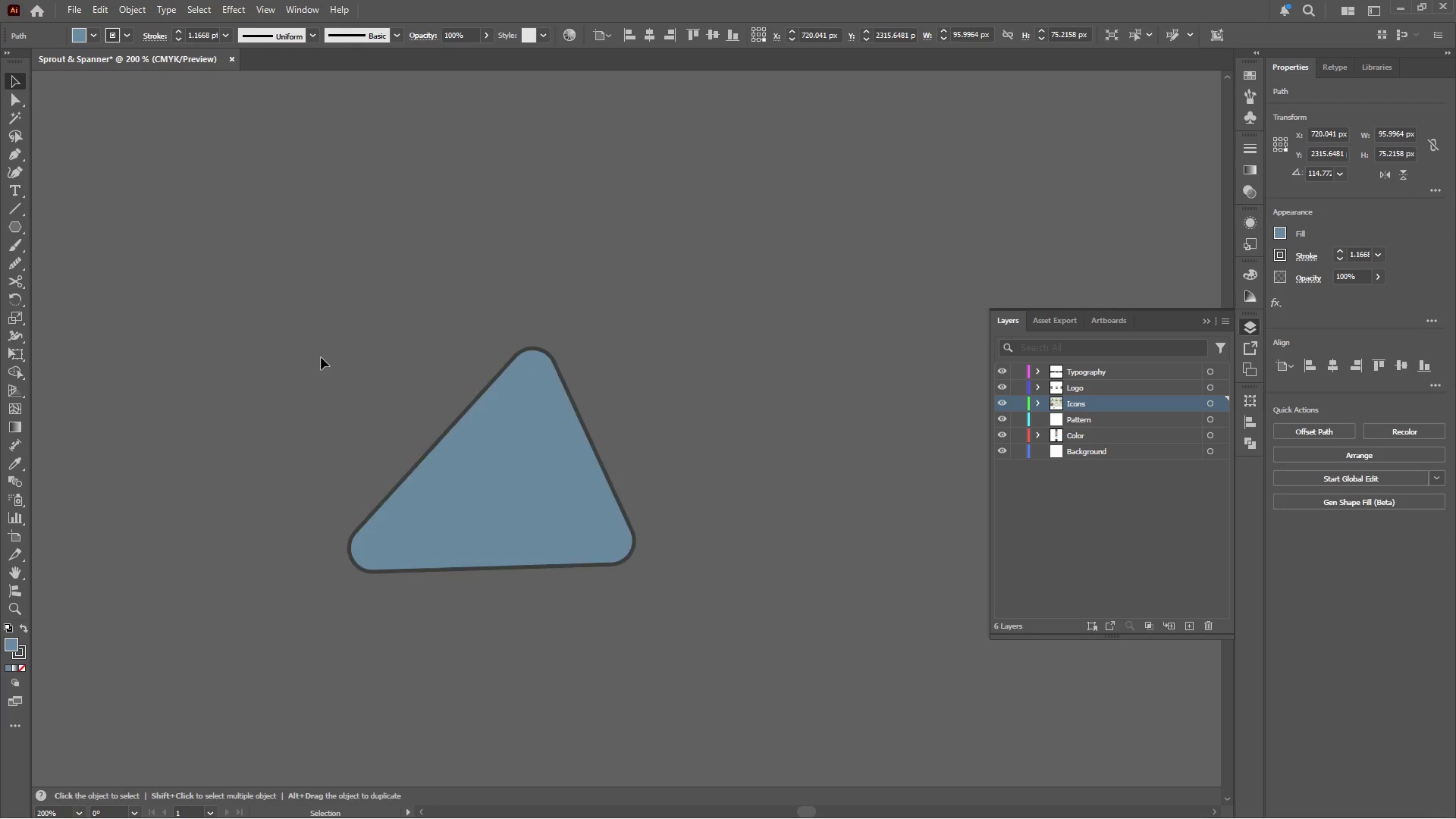 
hold_key(key=AltLeft, duration=0.45)
scroll: coordinate [344, 466], scroll_direction: down, amount: 2.0
 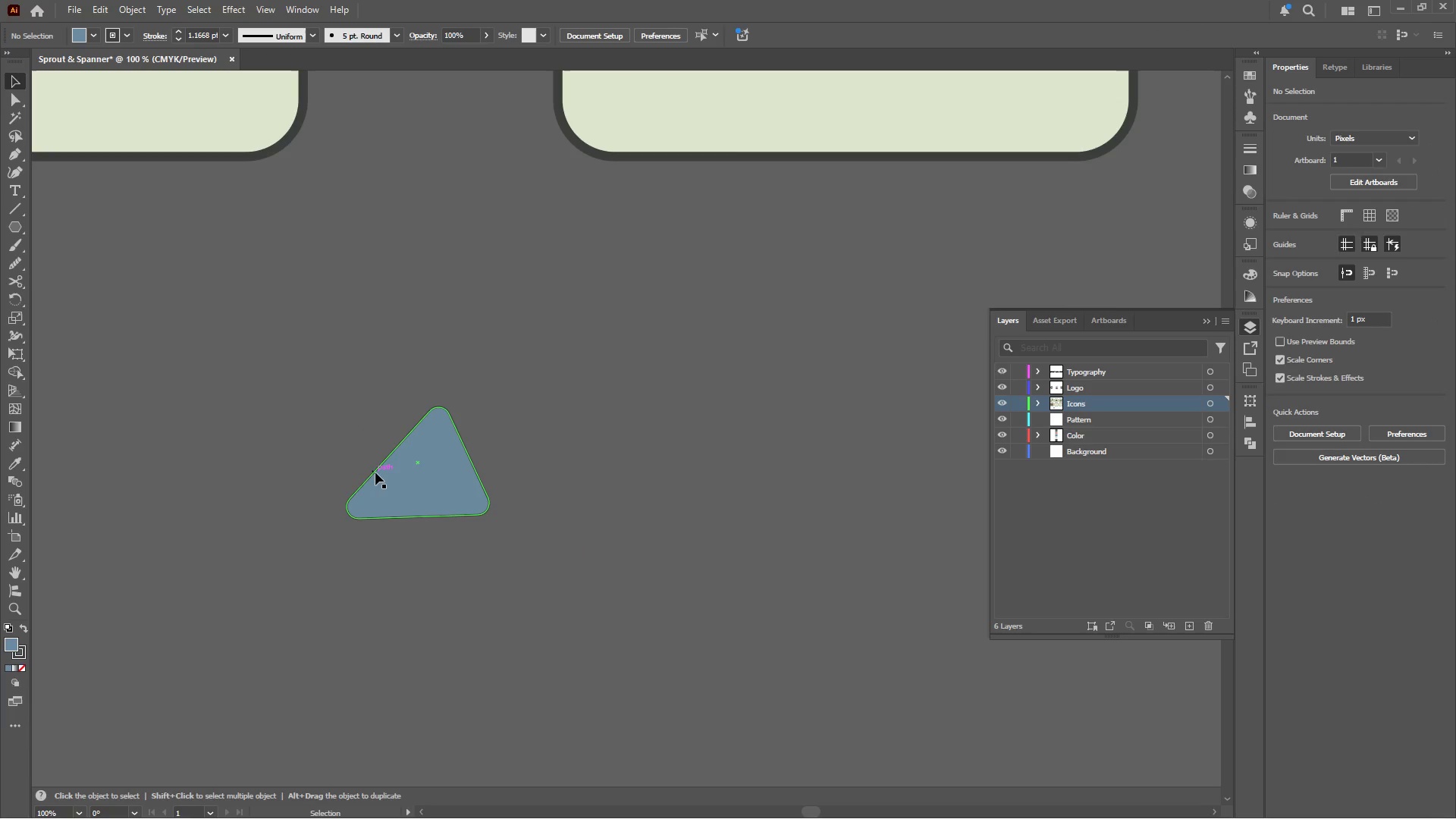 
hold_key(key=AltLeft, duration=0.83)
scroll: coordinate [438, 487], scroll_direction: up, amount: 1.0
 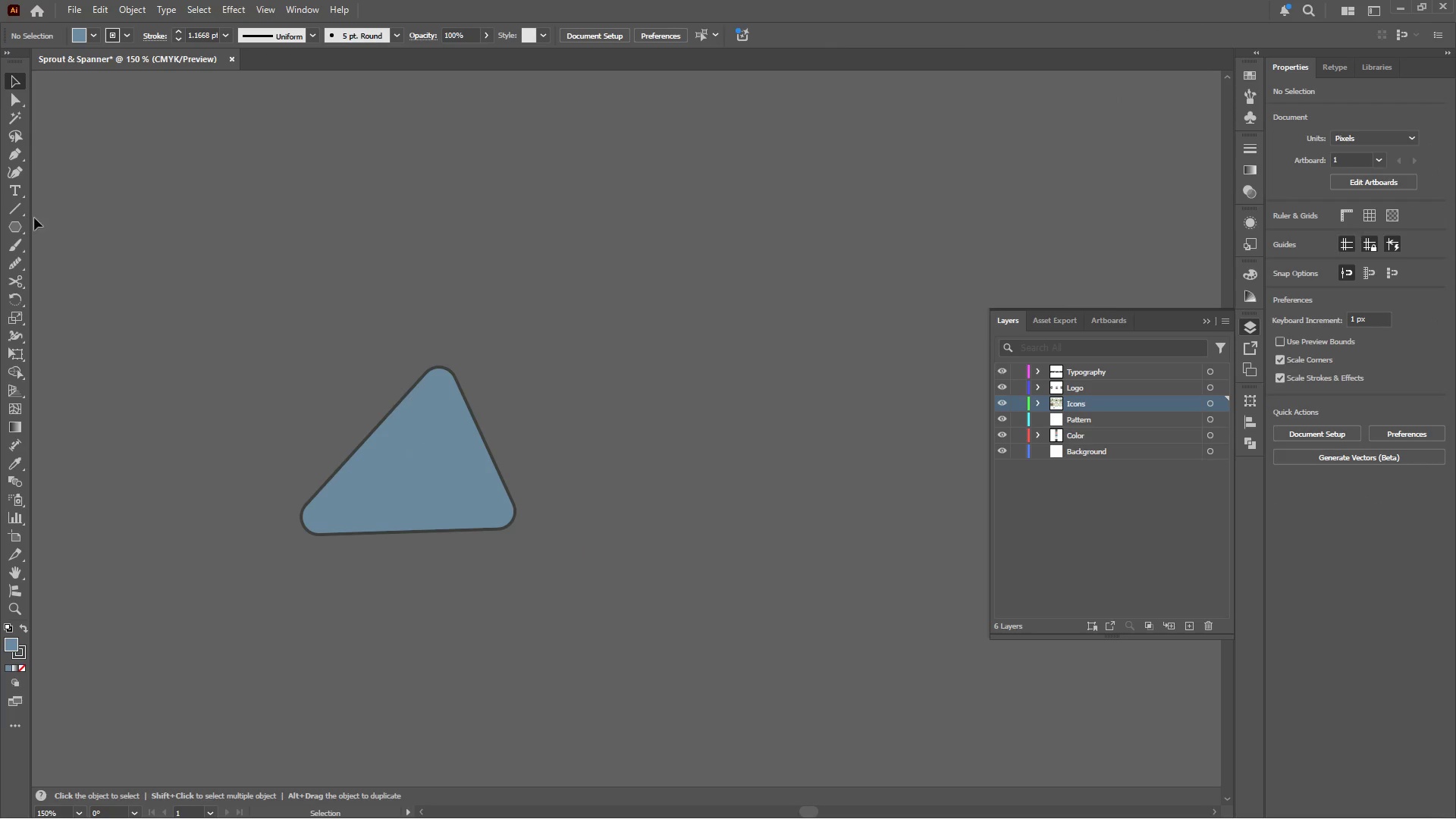 
right_click([20, 224])
 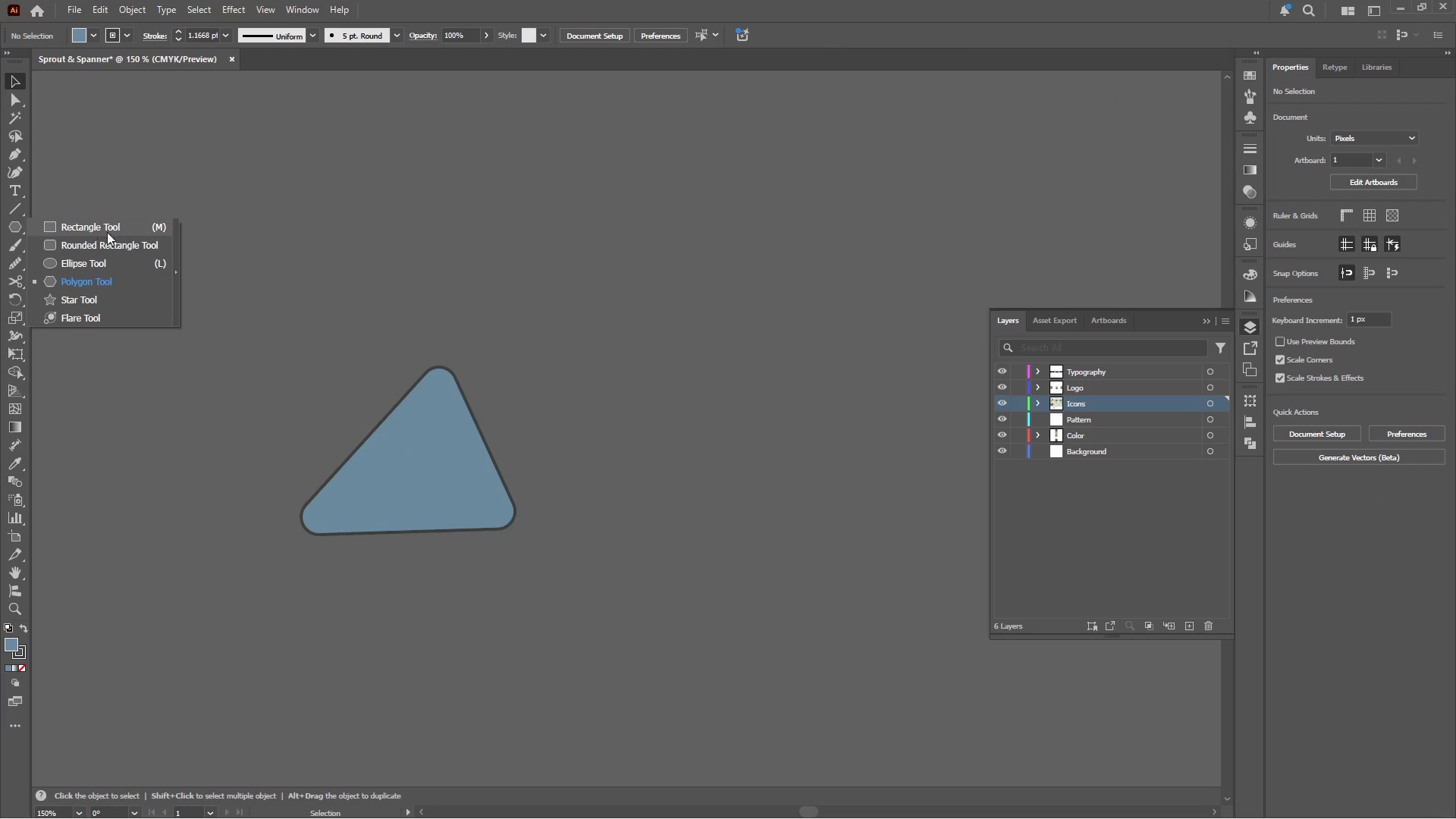 
left_click([285, 239])
 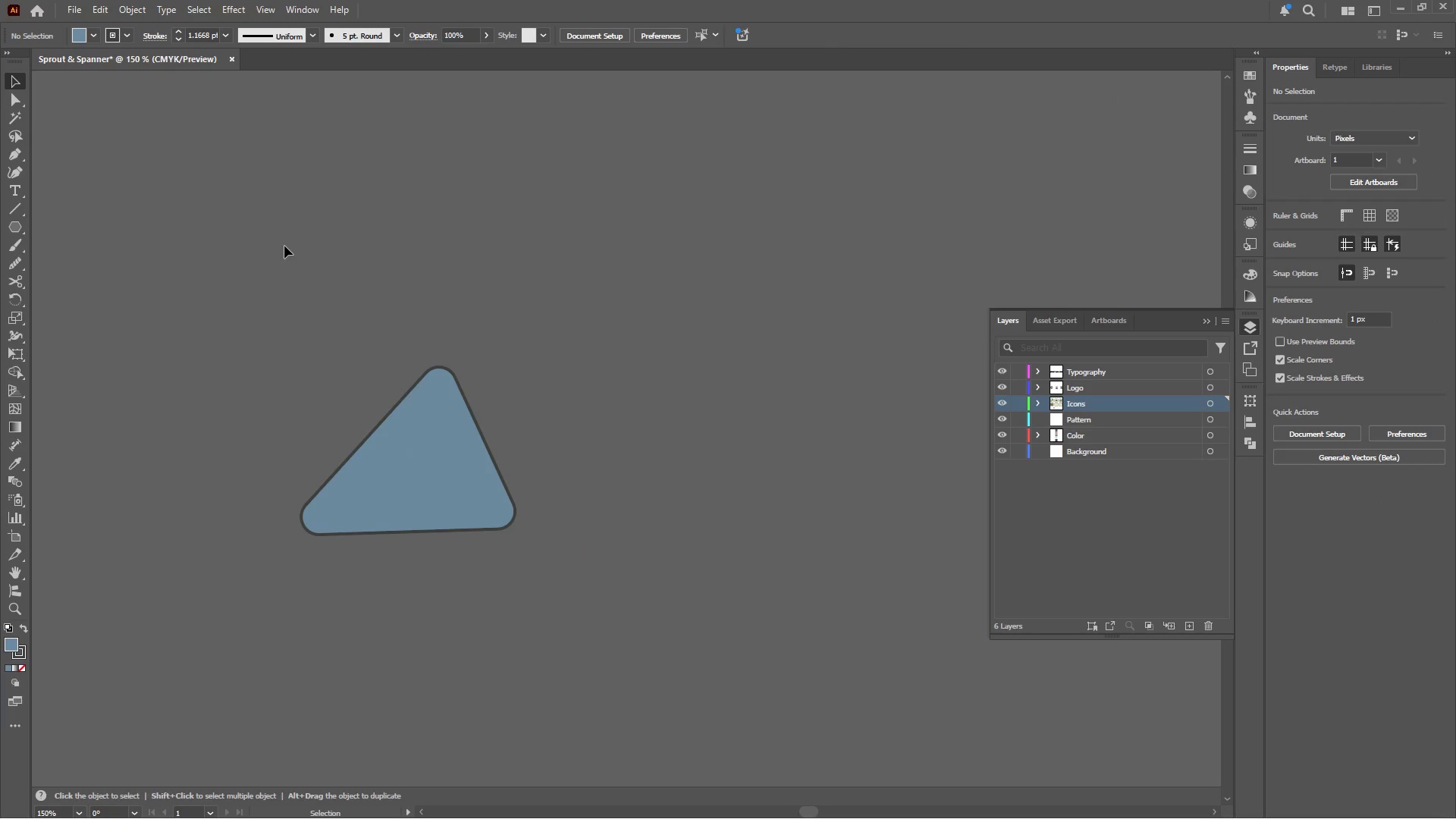 
hold_key(key=AltLeft, duration=0.41)
hold_key(key=AltLeft, duration=0.34)
scroll: coordinate [353, 269], scroll_direction: up, amount: 3.0
 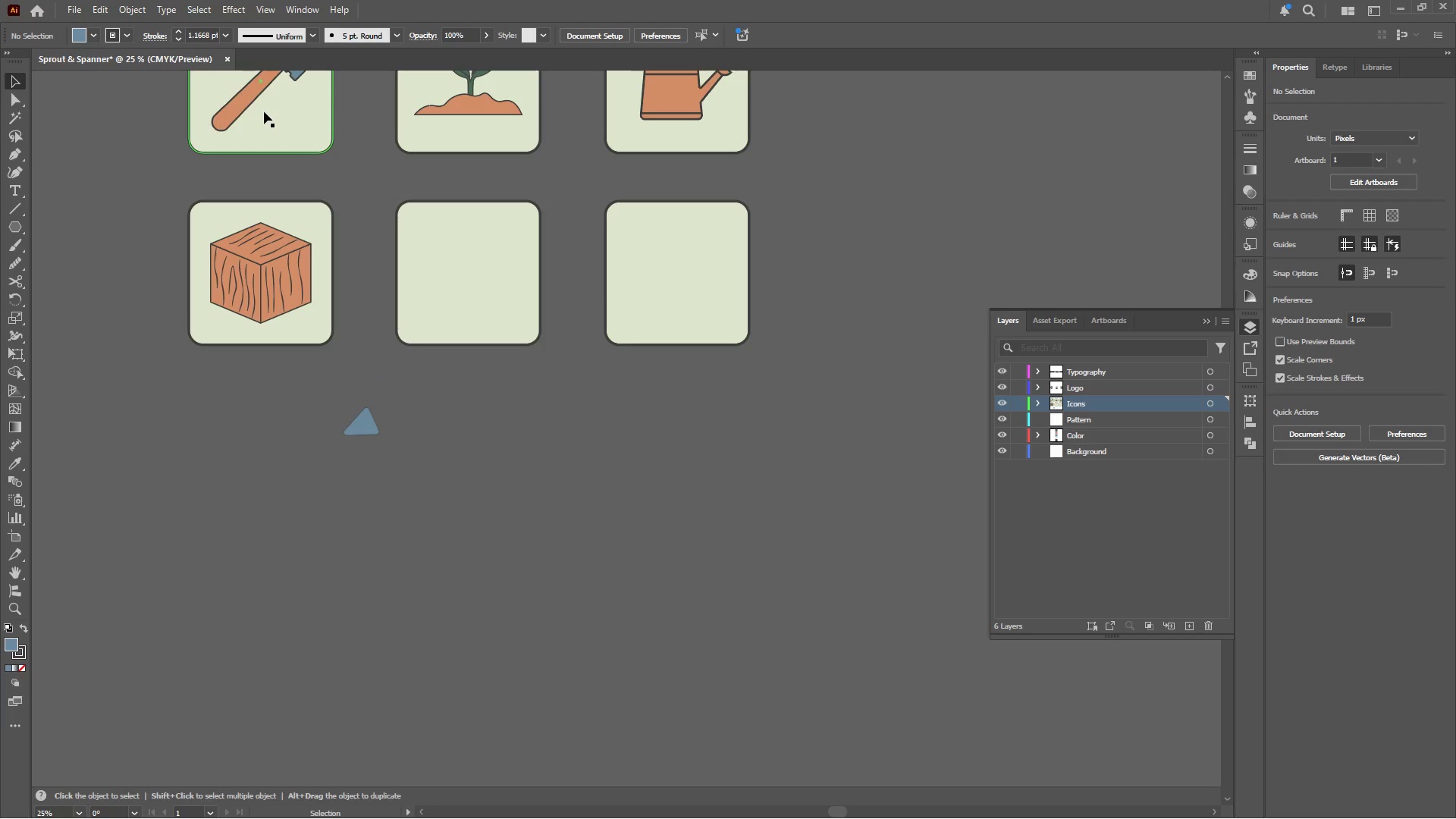 
double_click([232, 110])
 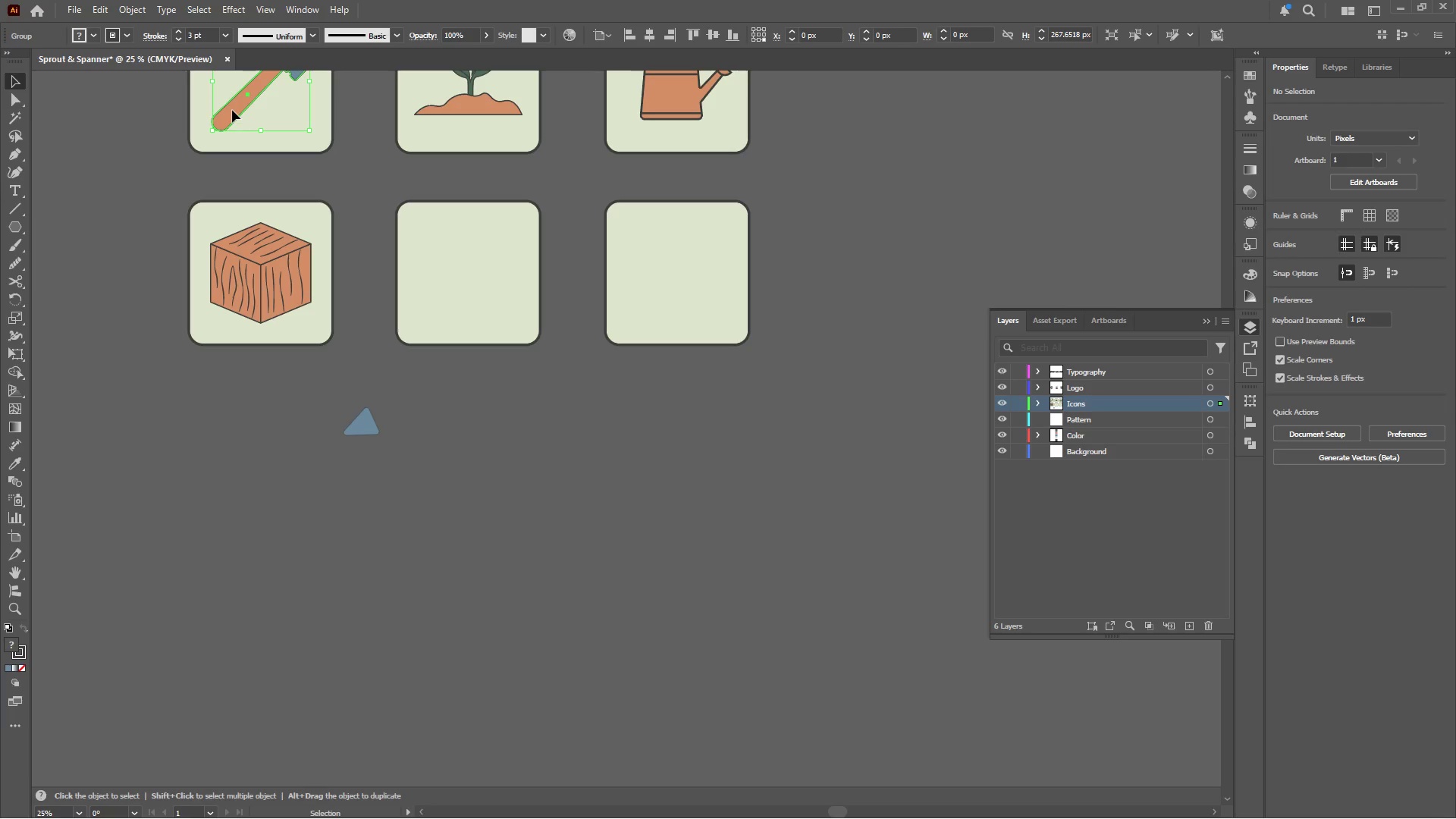 
triple_click([232, 110])
 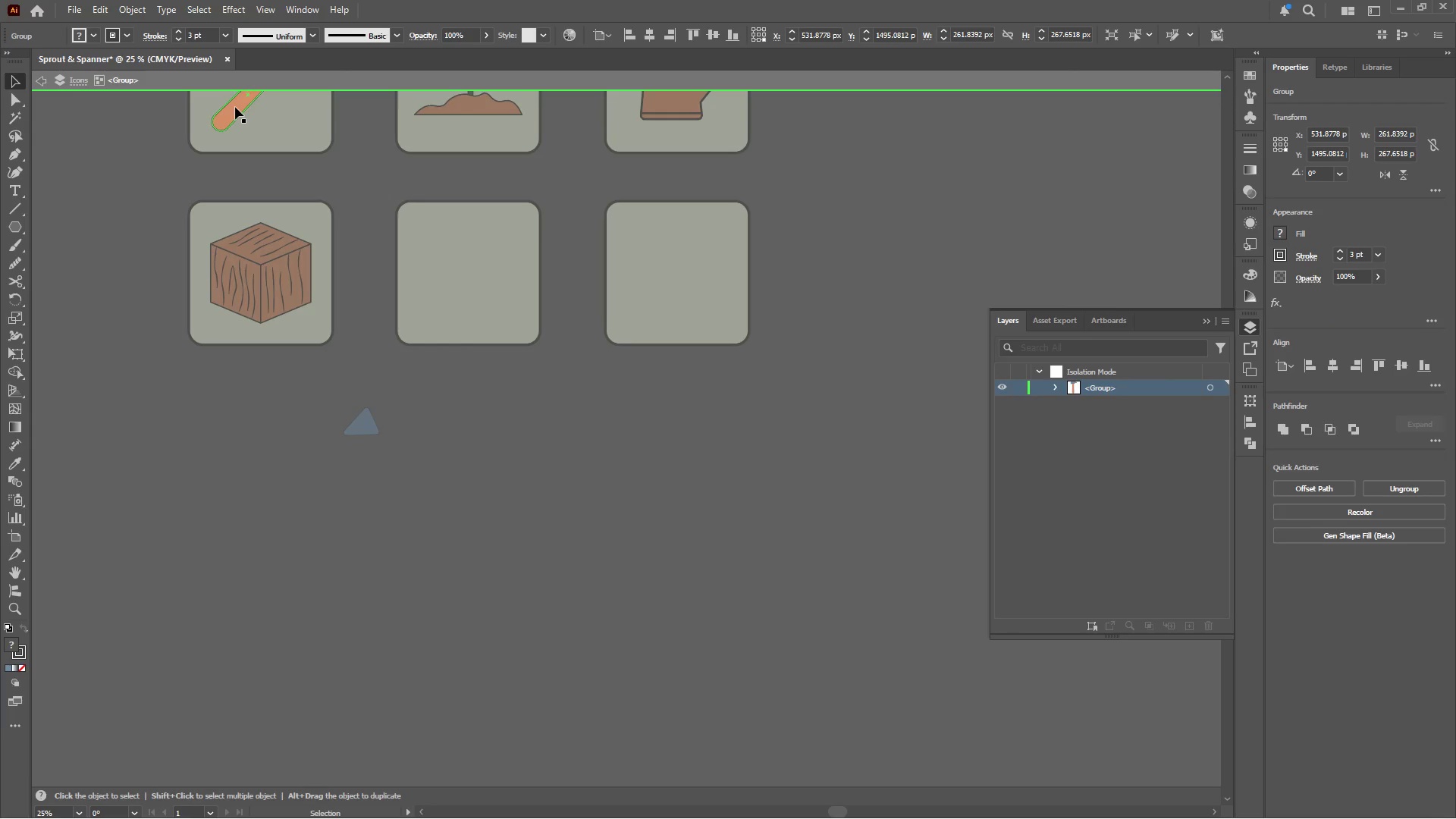 
triple_click([236, 107])
 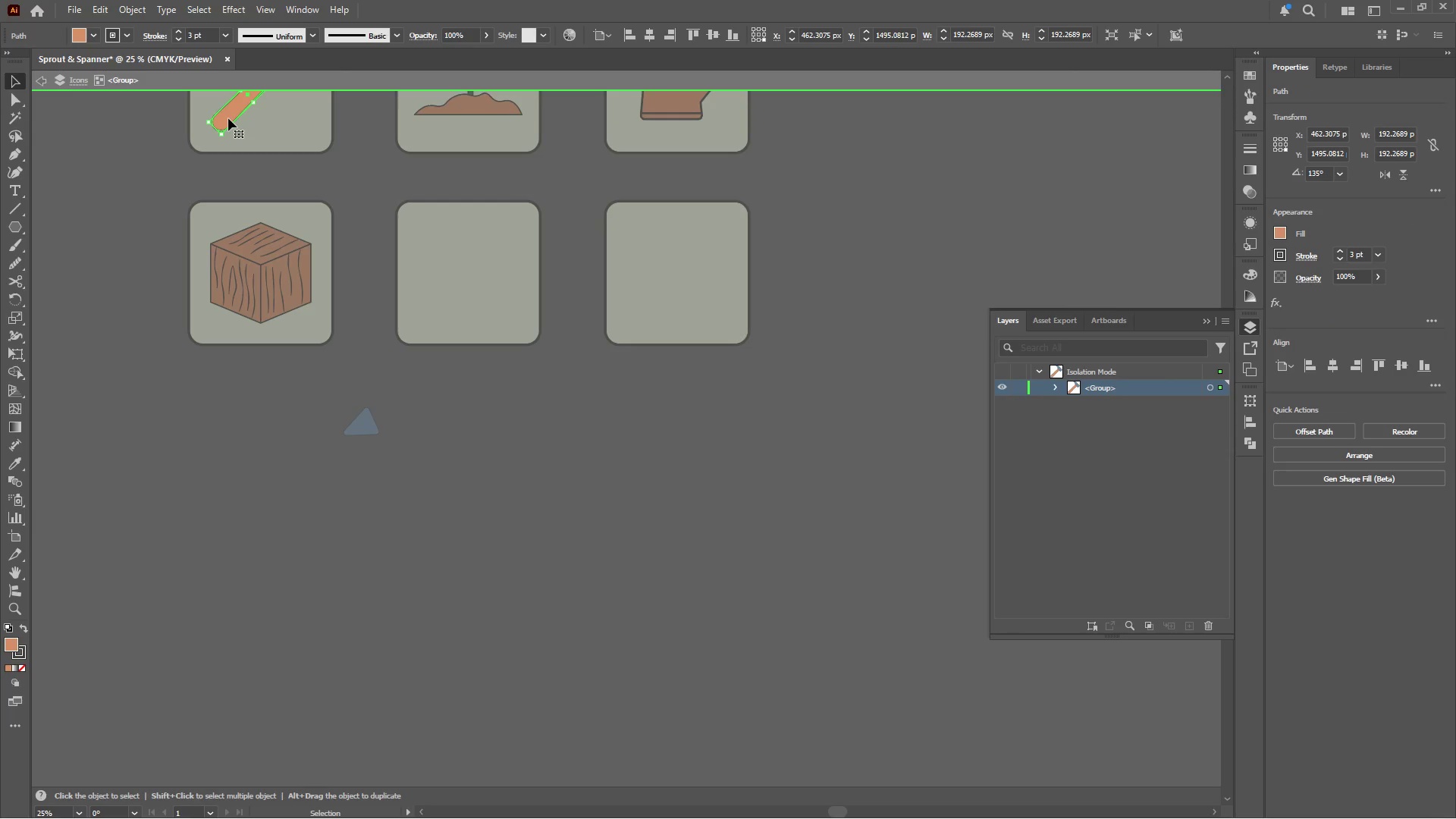 
double_click([228, 118])
 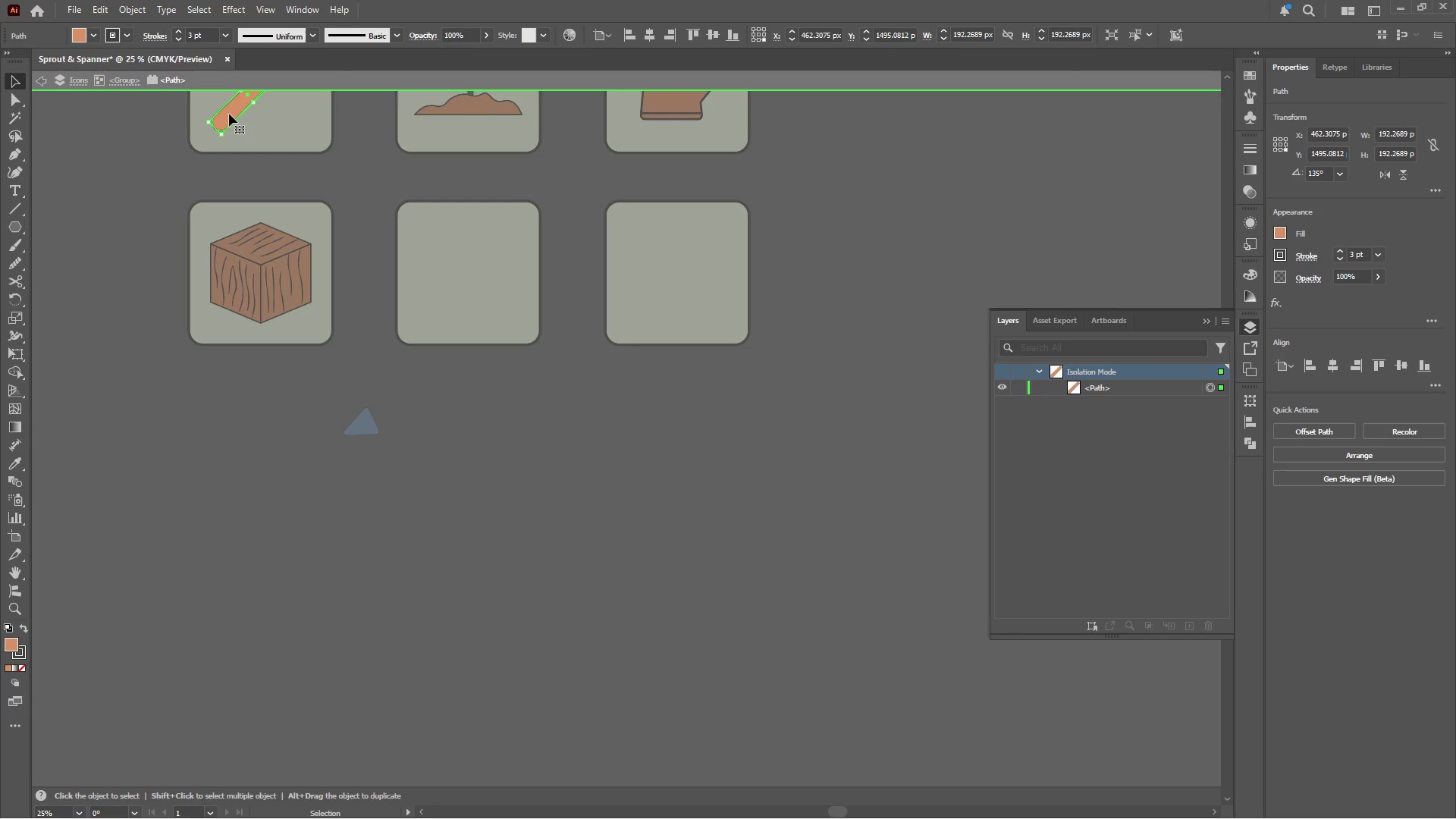 
triple_click([229, 114])
 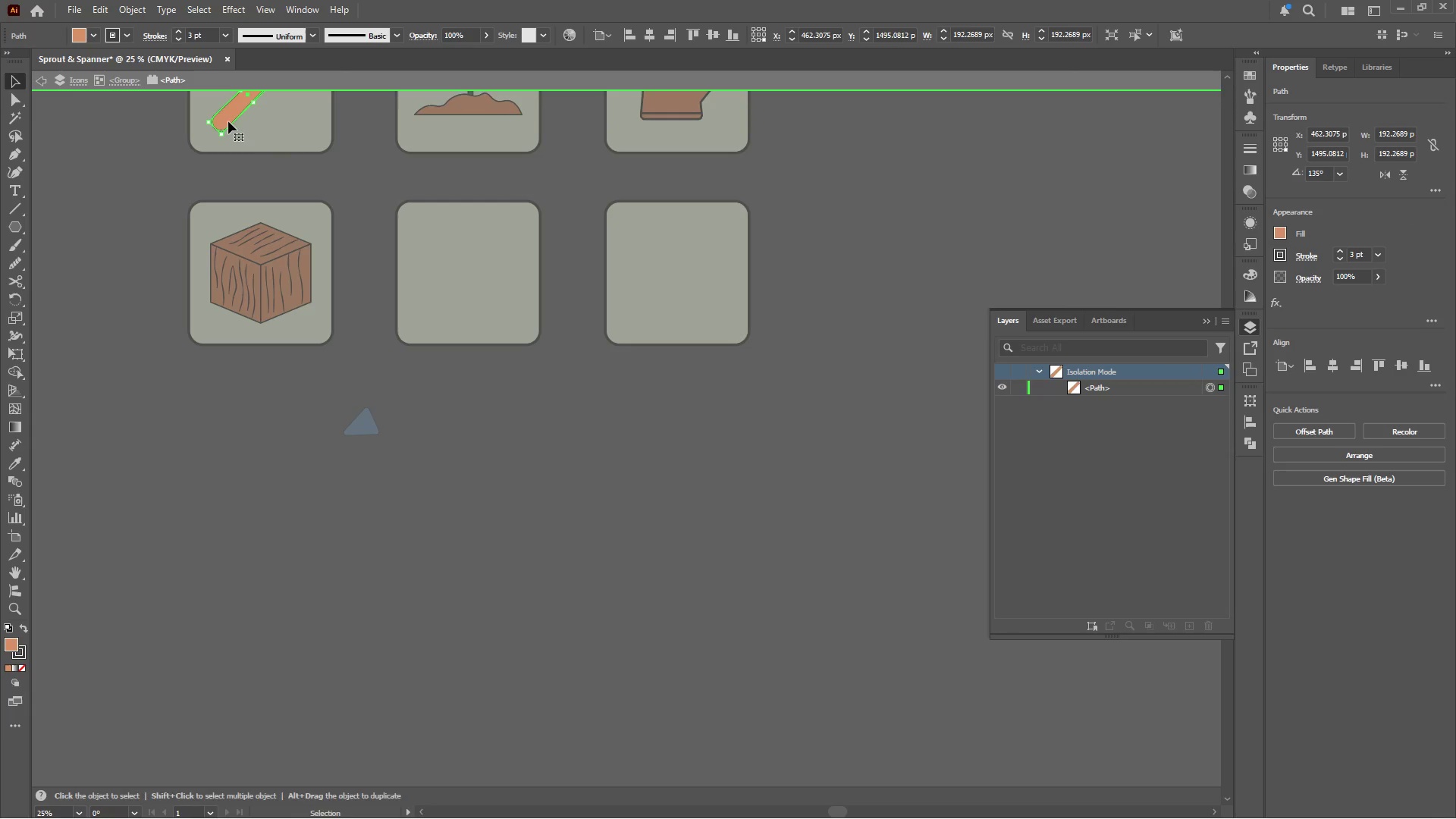 
key(Control+C)
 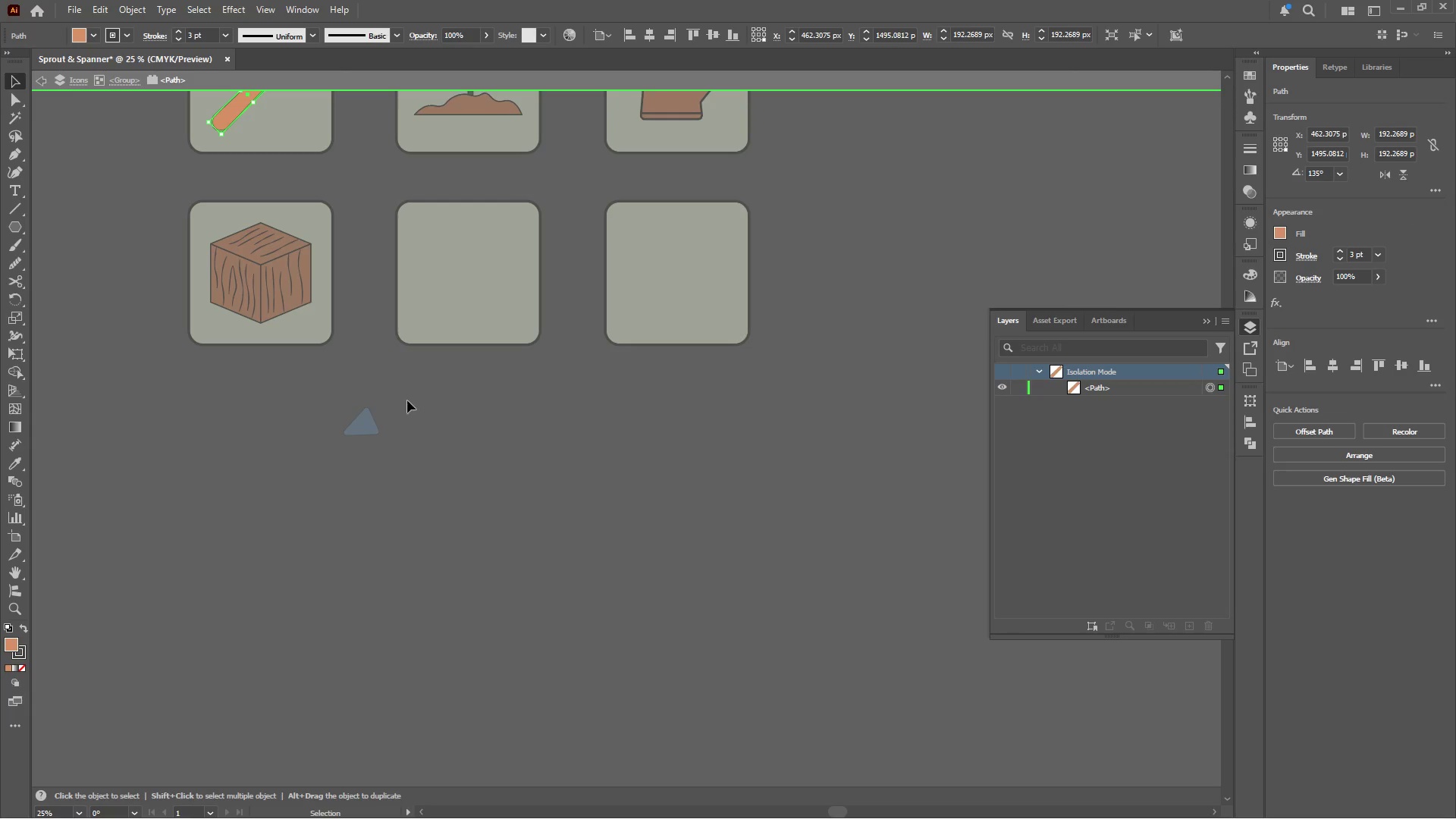 
double_click([394, 425])
 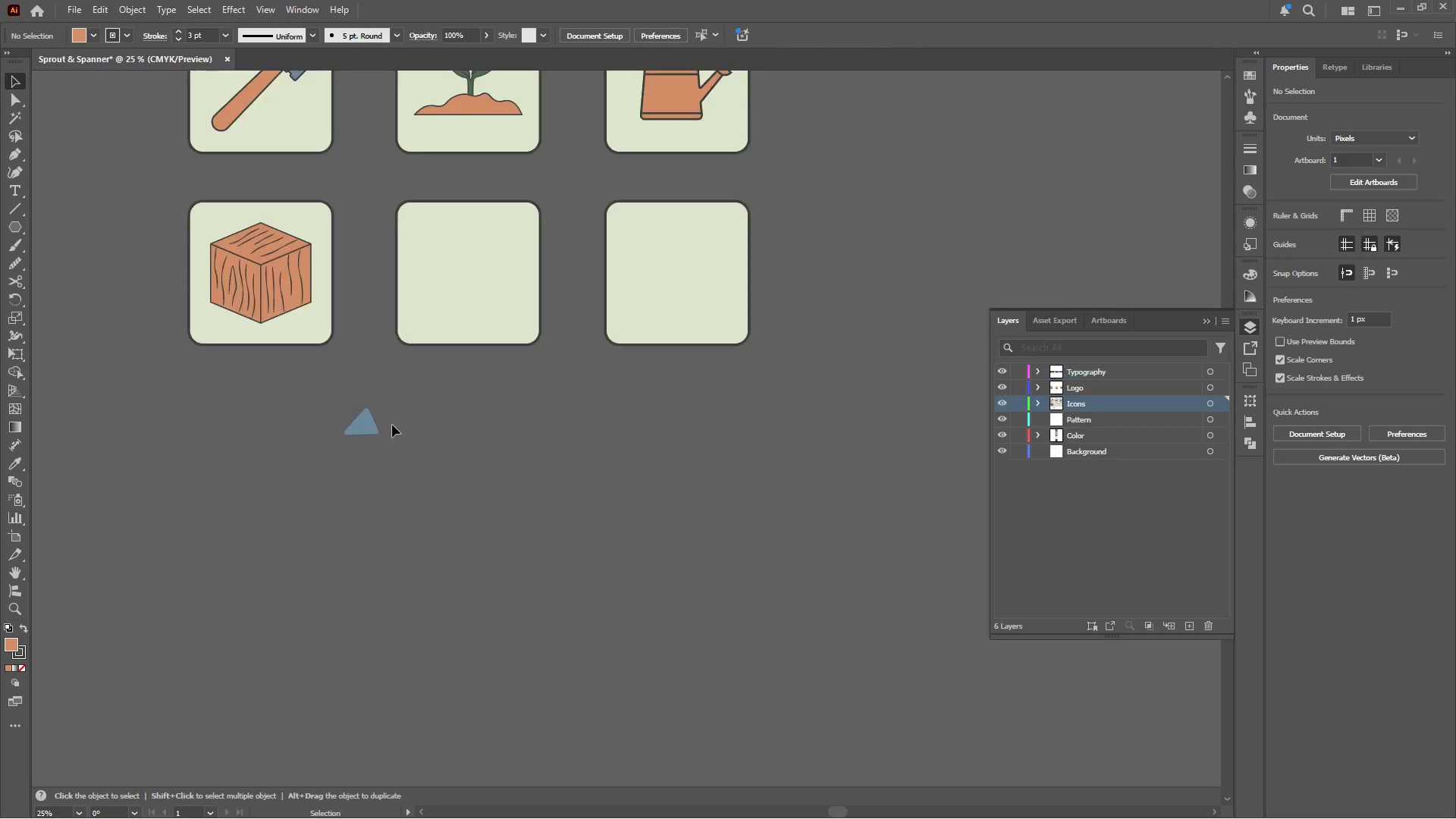 
key(Alt+AltLeft)
 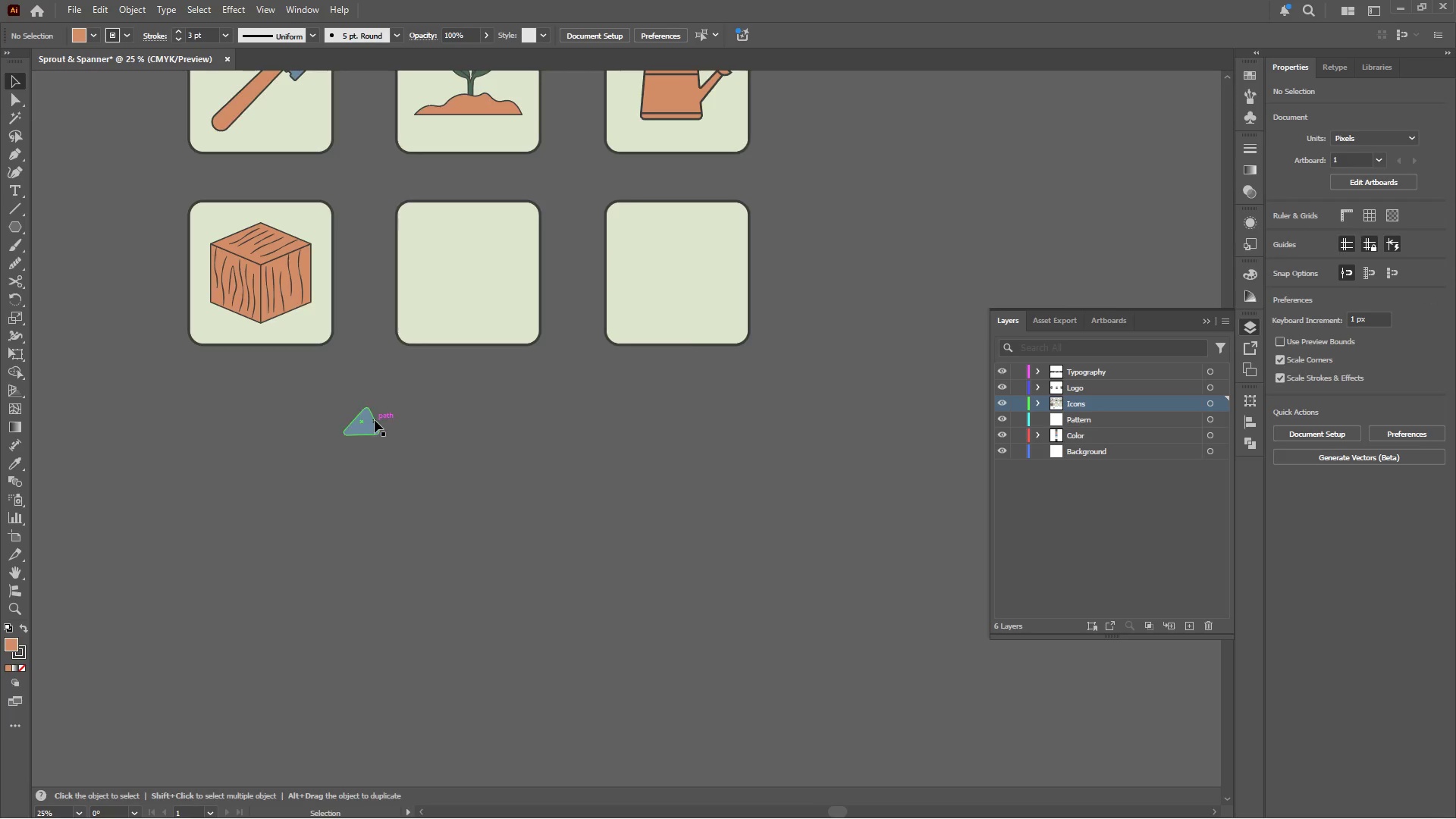 
scroll: coordinate [375, 420], scroll_direction: up, amount: 3.0
 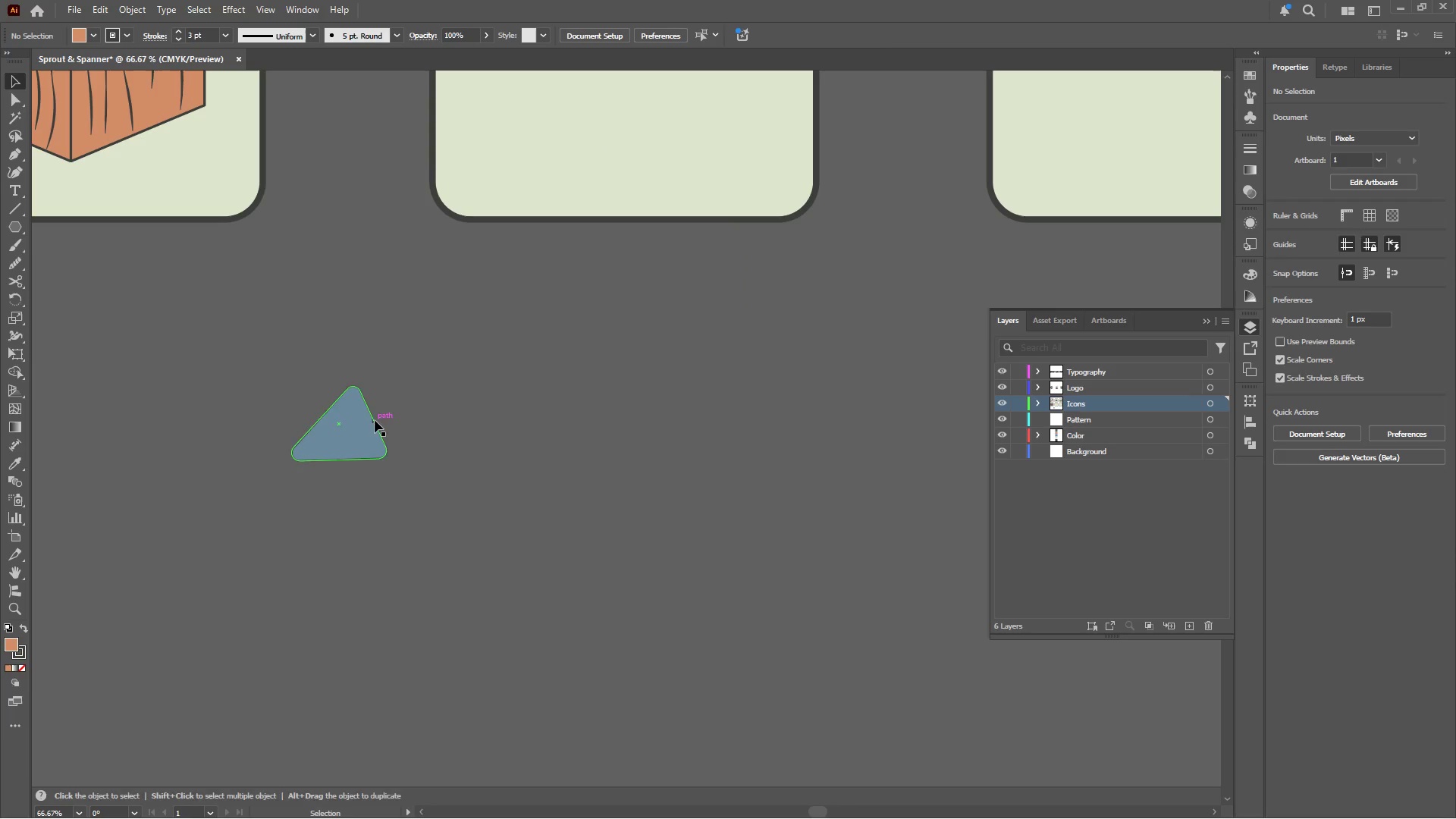 
key(Control+V)
 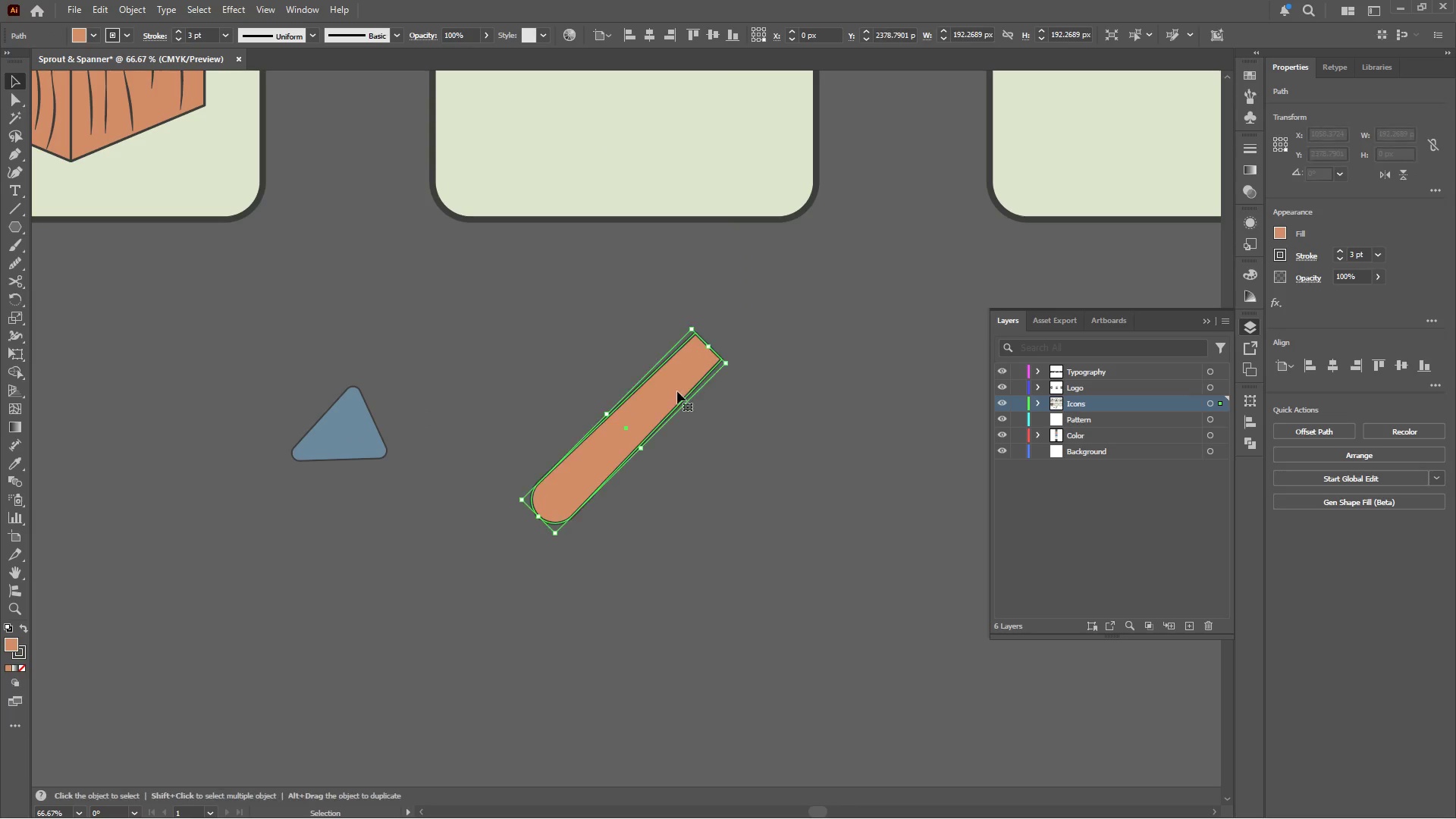 
hold_key(key=ShiftLeft, duration=2.03)
left_click([706, 340])
 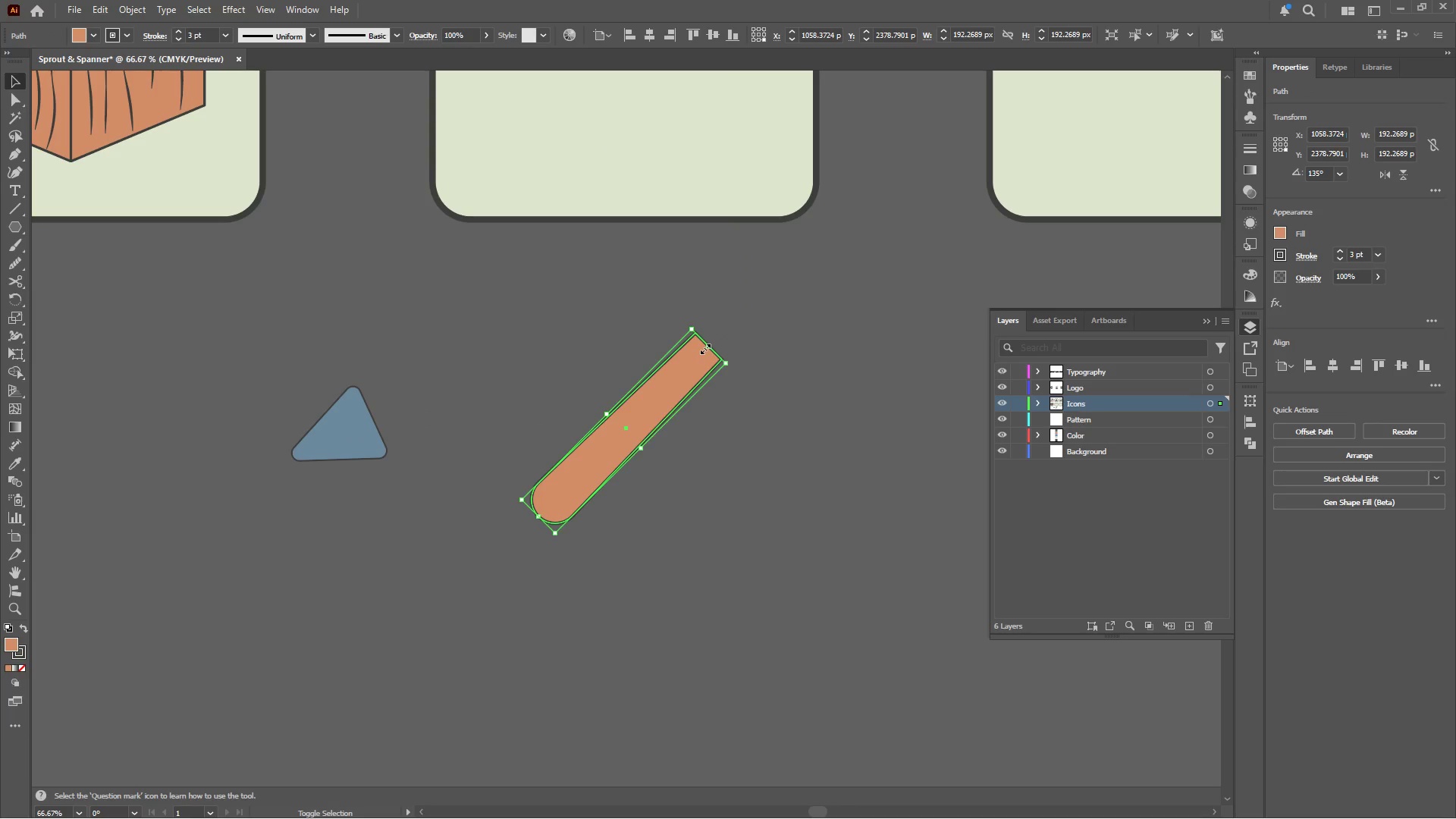 
left_click_drag(start_coordinate=[704, 347], to_coordinate=[610, 416])
 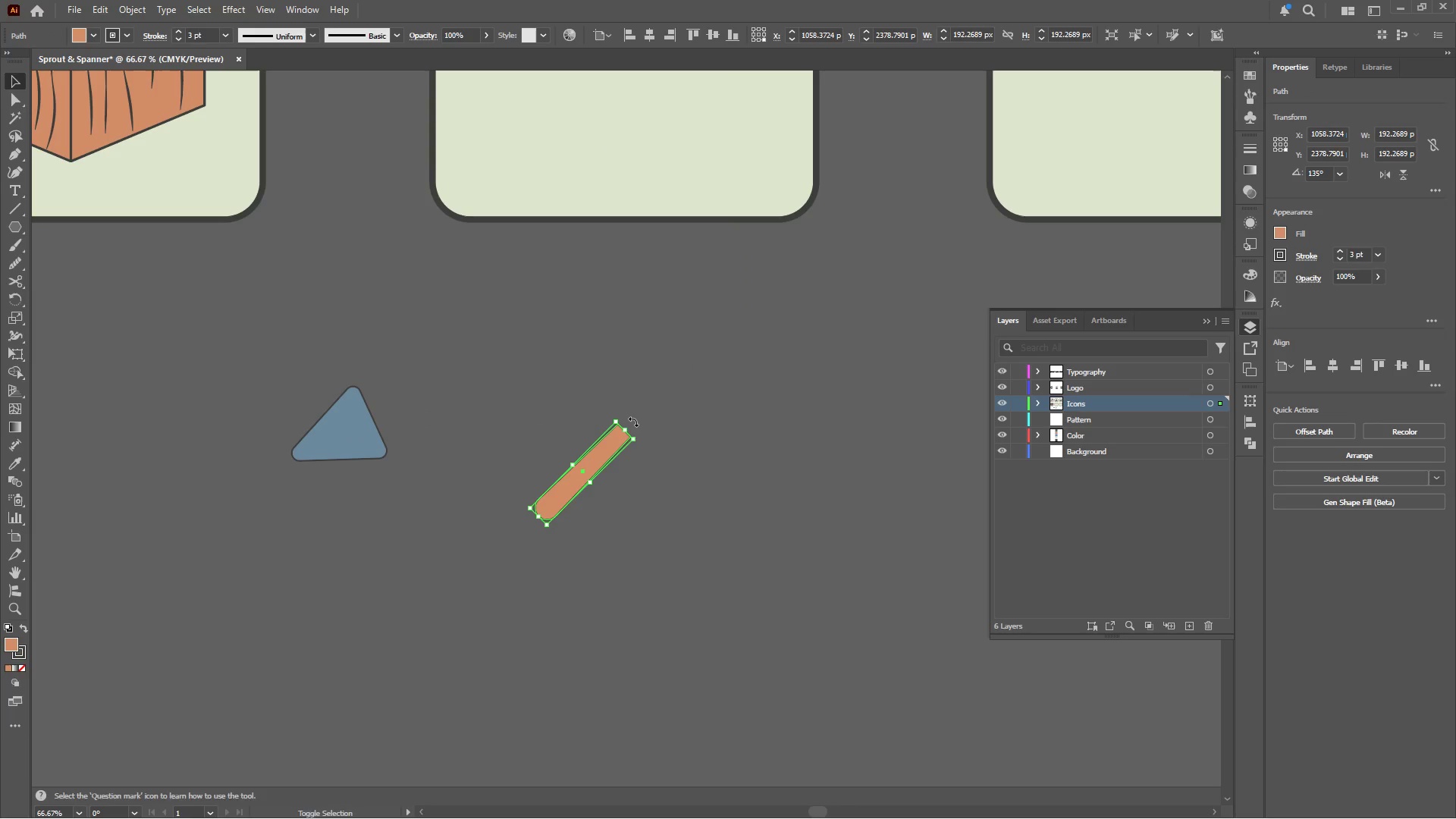 
hold_key(key=ShiftLeft, duration=2.22)
left_click_drag(start_coordinate=[631, 422], to_coordinate=[463, 529])
 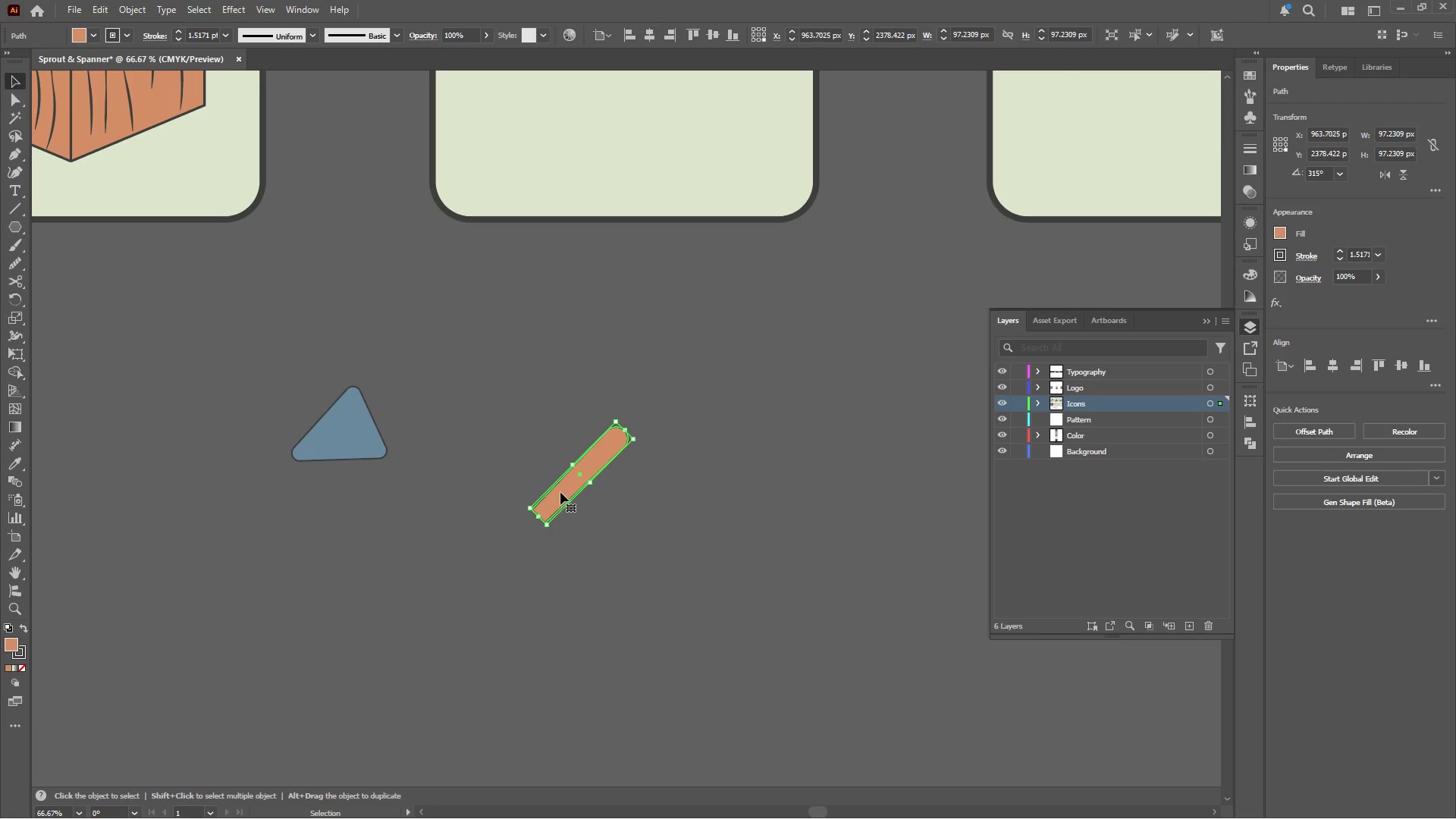 
left_click_drag(start_coordinate=[557, 494], to_coordinate=[416, 391])
 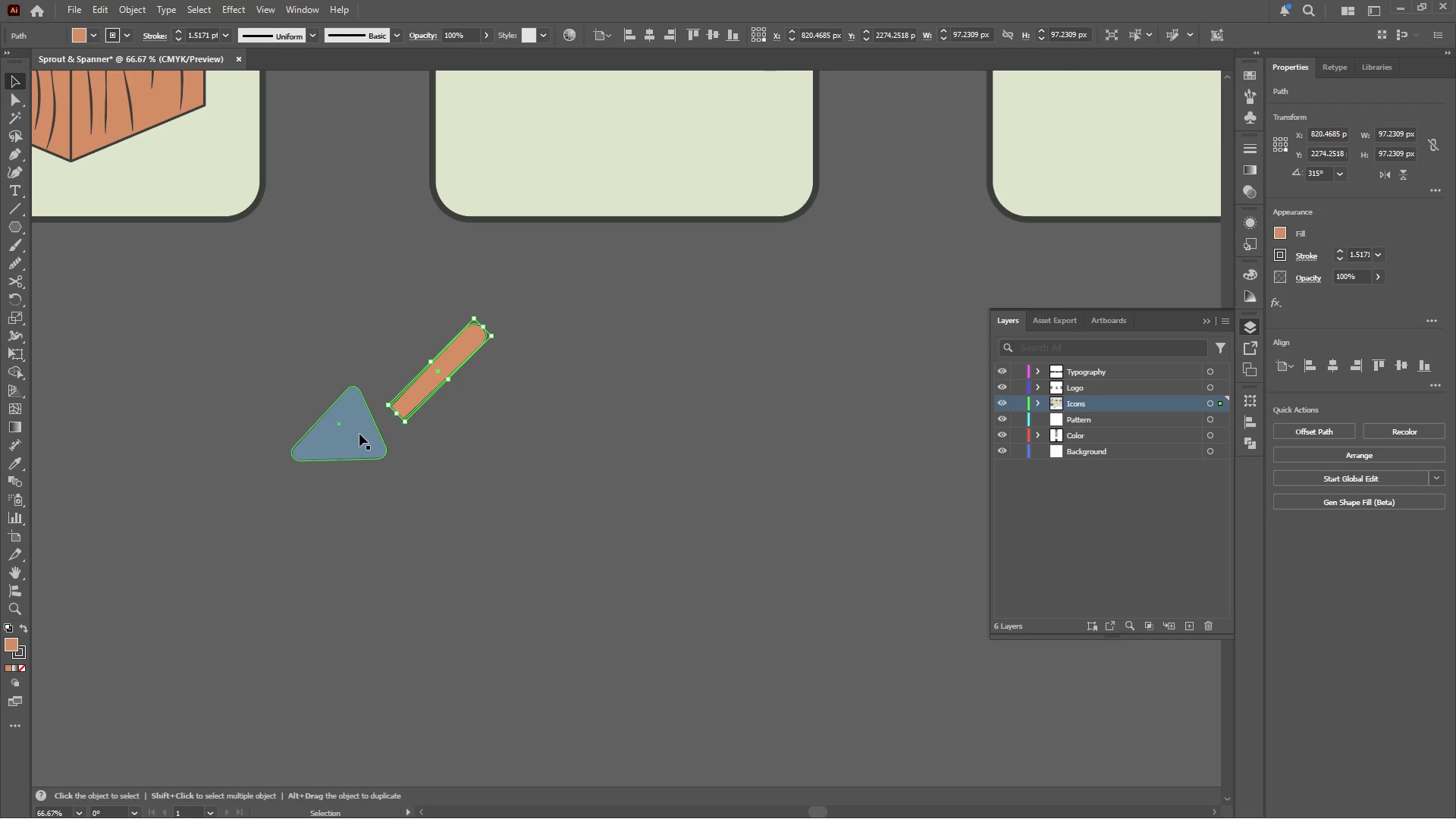 
left_click([358, 435])
 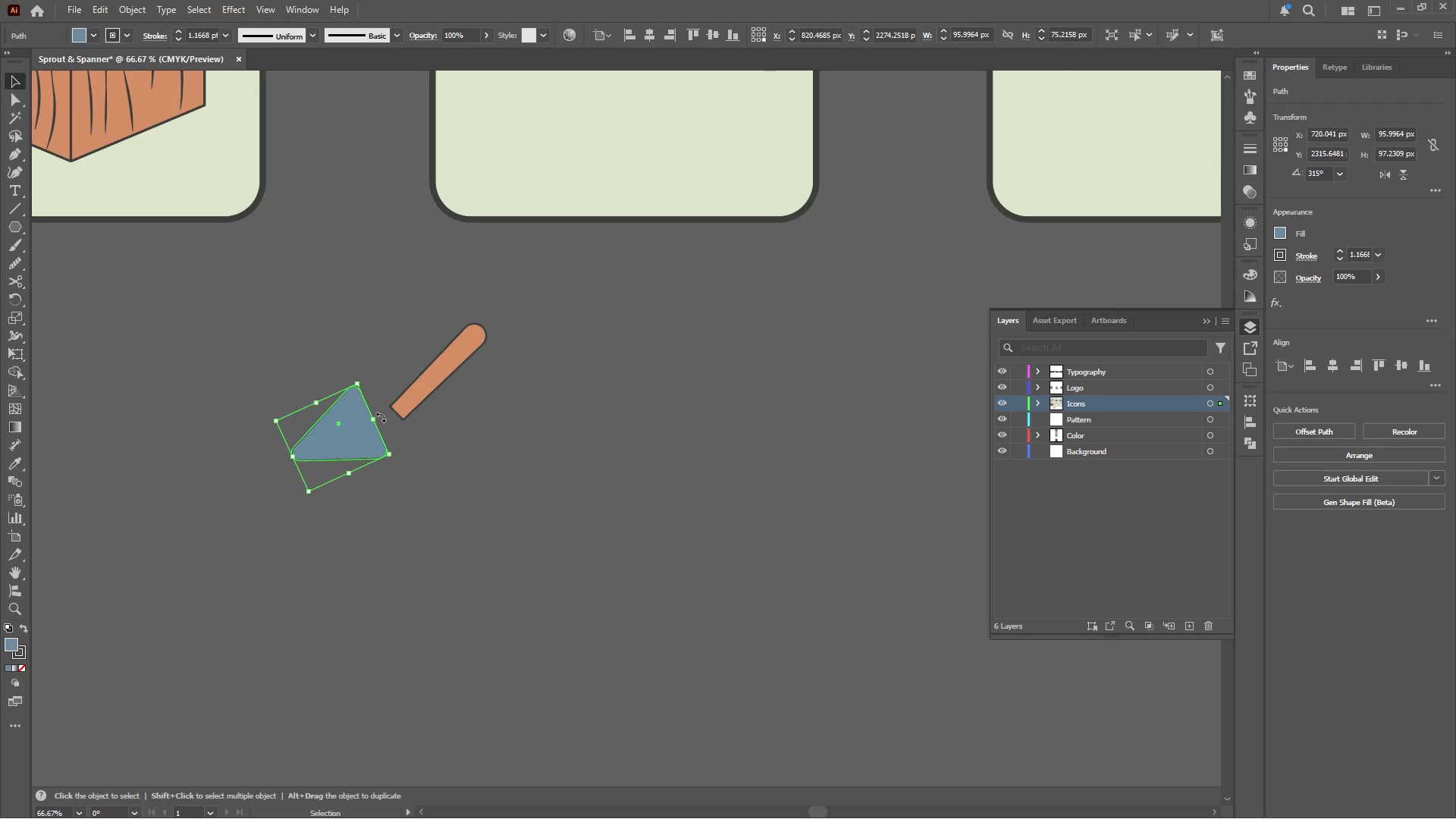 
left_click_drag(start_coordinate=[381, 417], to_coordinate=[377, 410])
 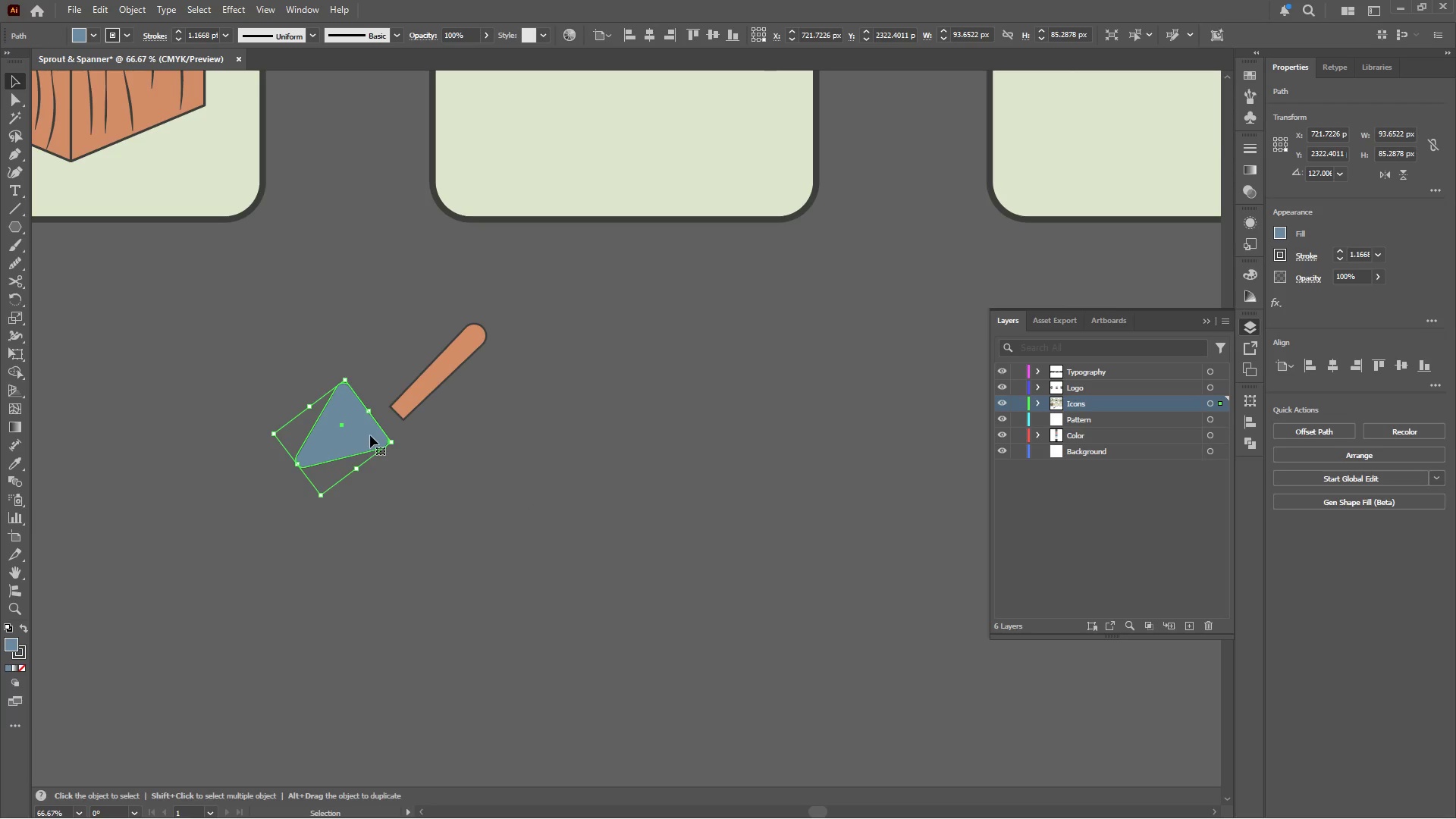 
hold_key(key=ShiftLeft, duration=1.33)
 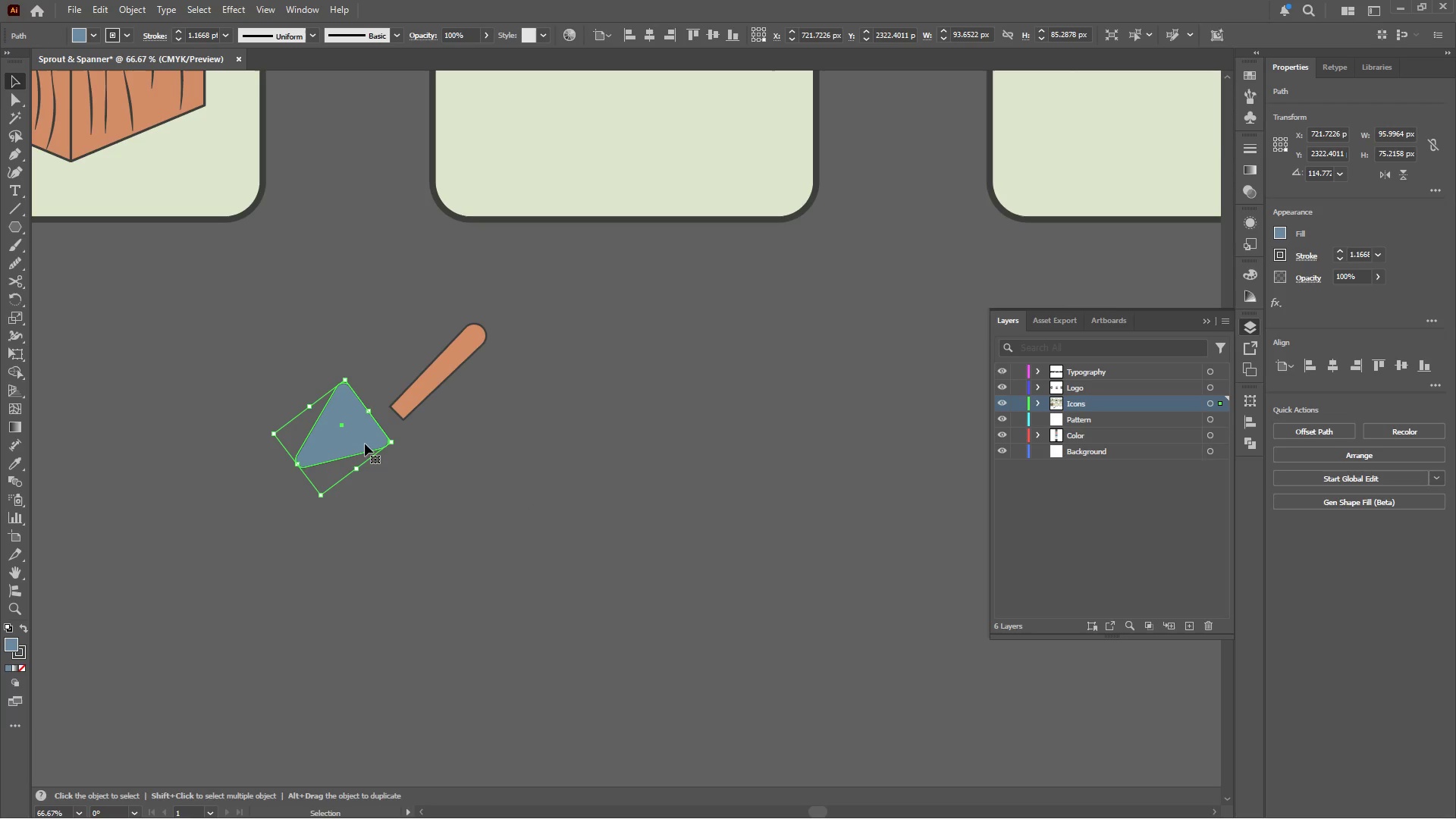 
left_click_drag(start_coordinate=[370, 435], to_coordinate=[391, 455])
 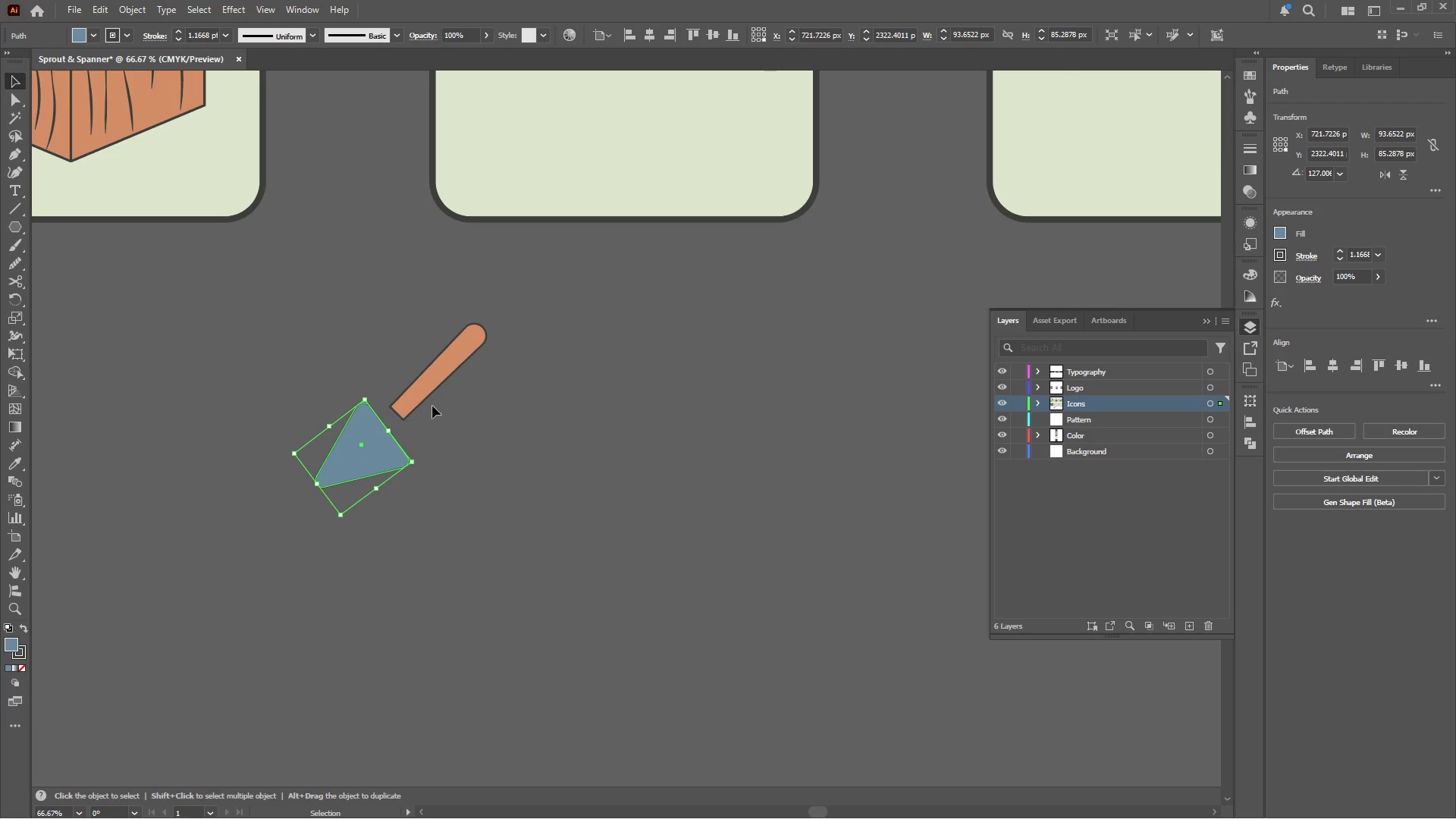 
hold_key(key=AltLeft, duration=0.36)
 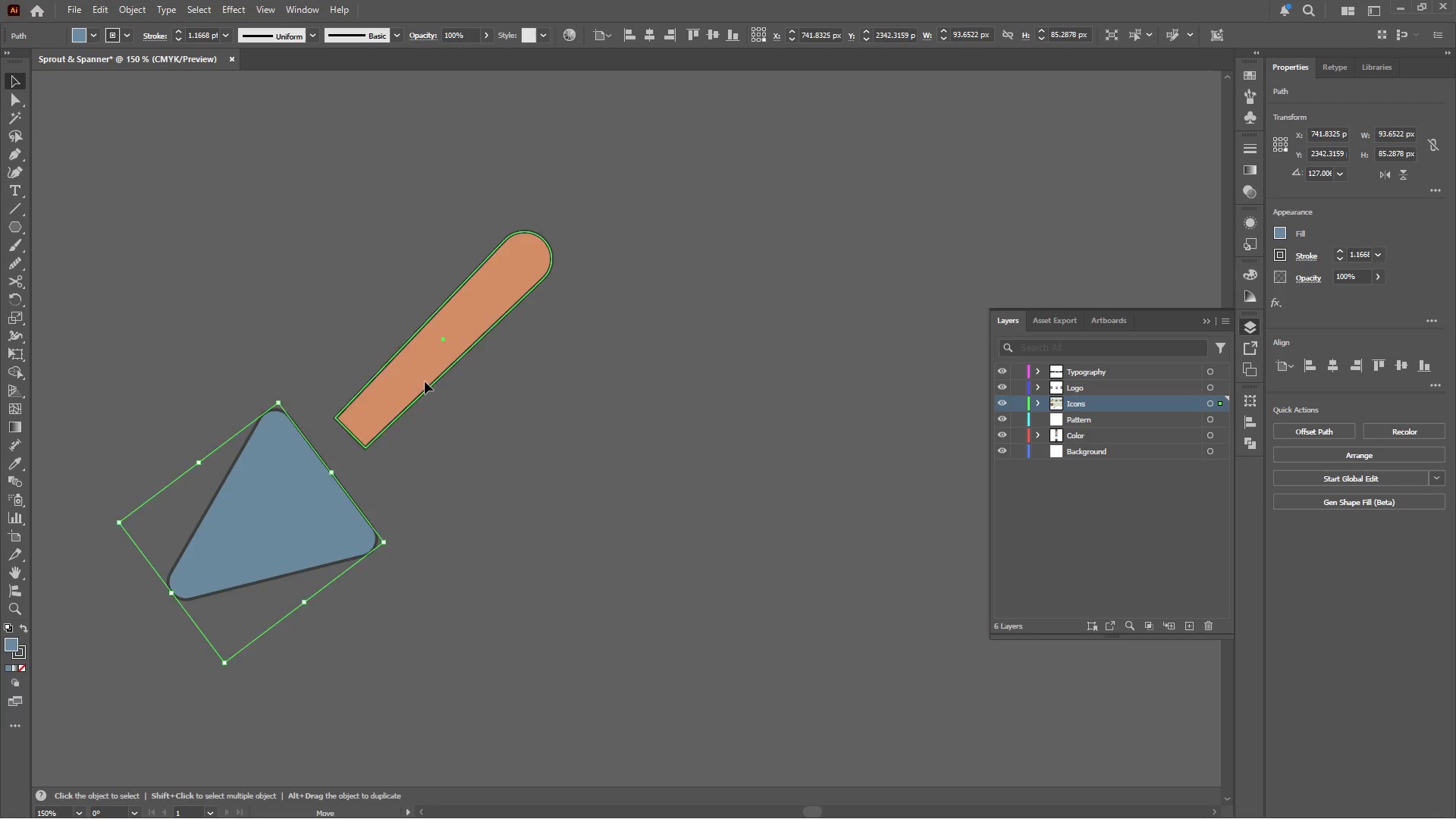 
left_click_drag(start_coordinate=[420, 383], to_coordinate=[424, 369])
 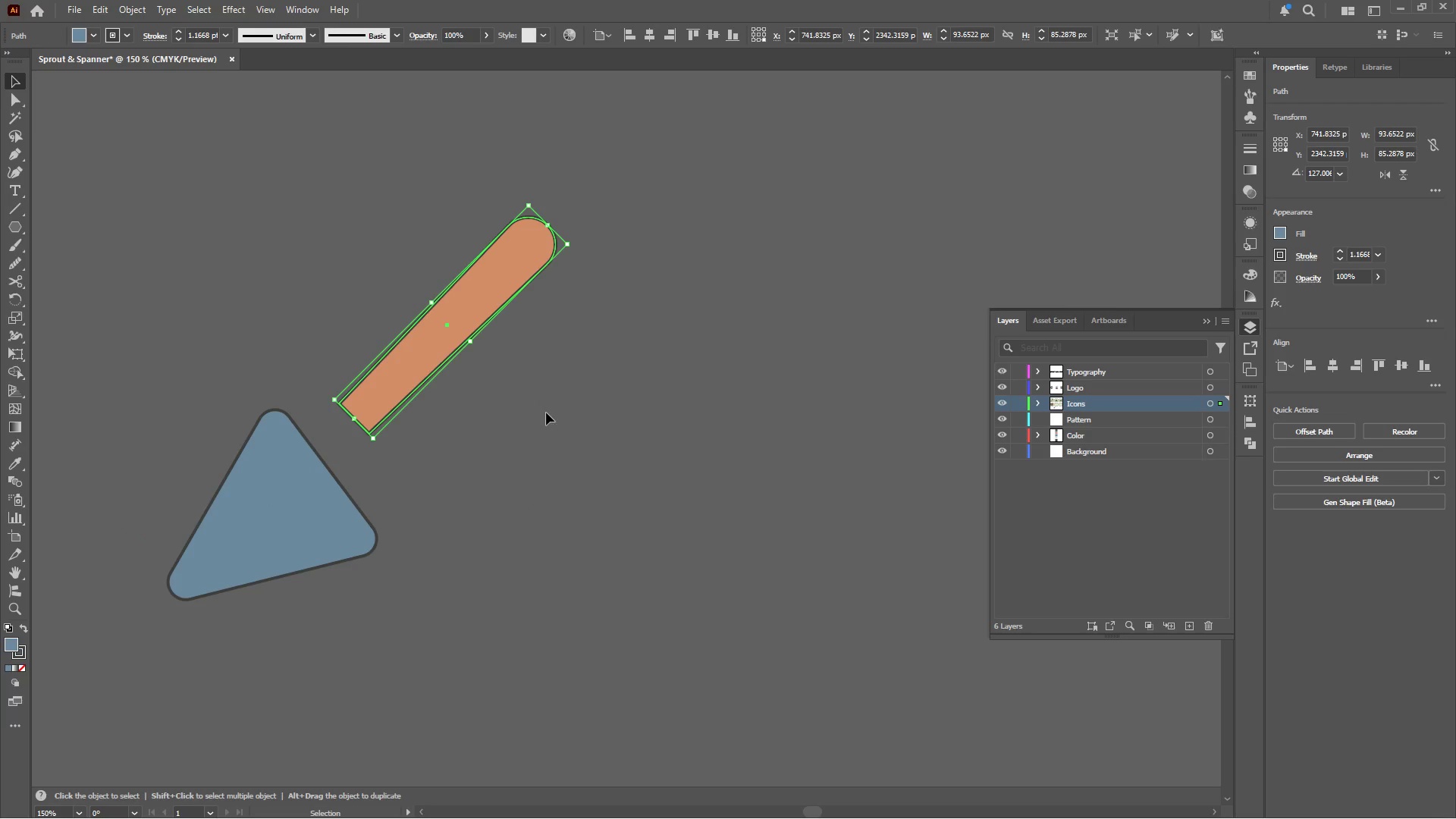 
scroll: coordinate [434, 397], scroll_direction: up, amount: 2.0
 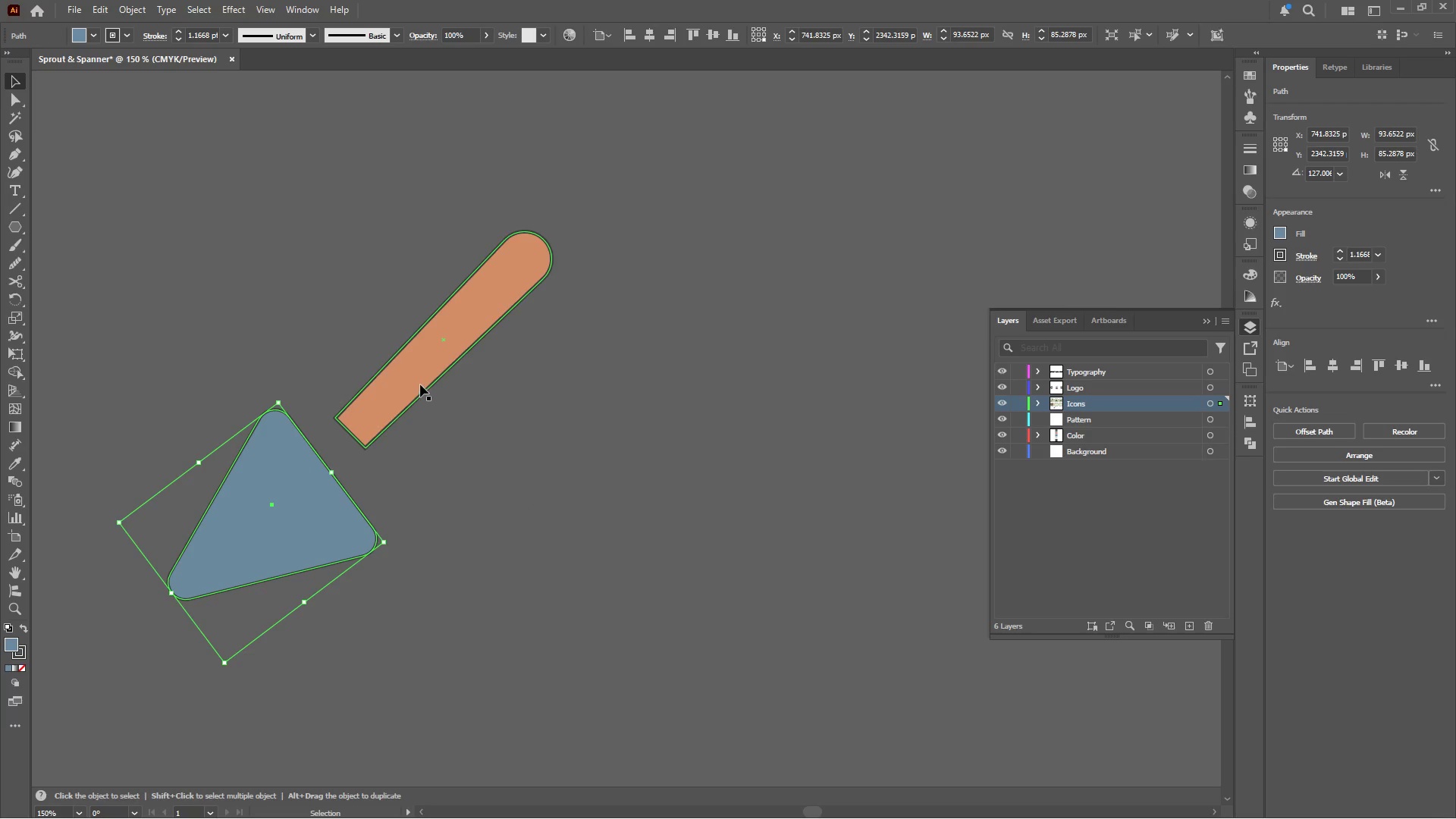 
left_click([546, 413])
 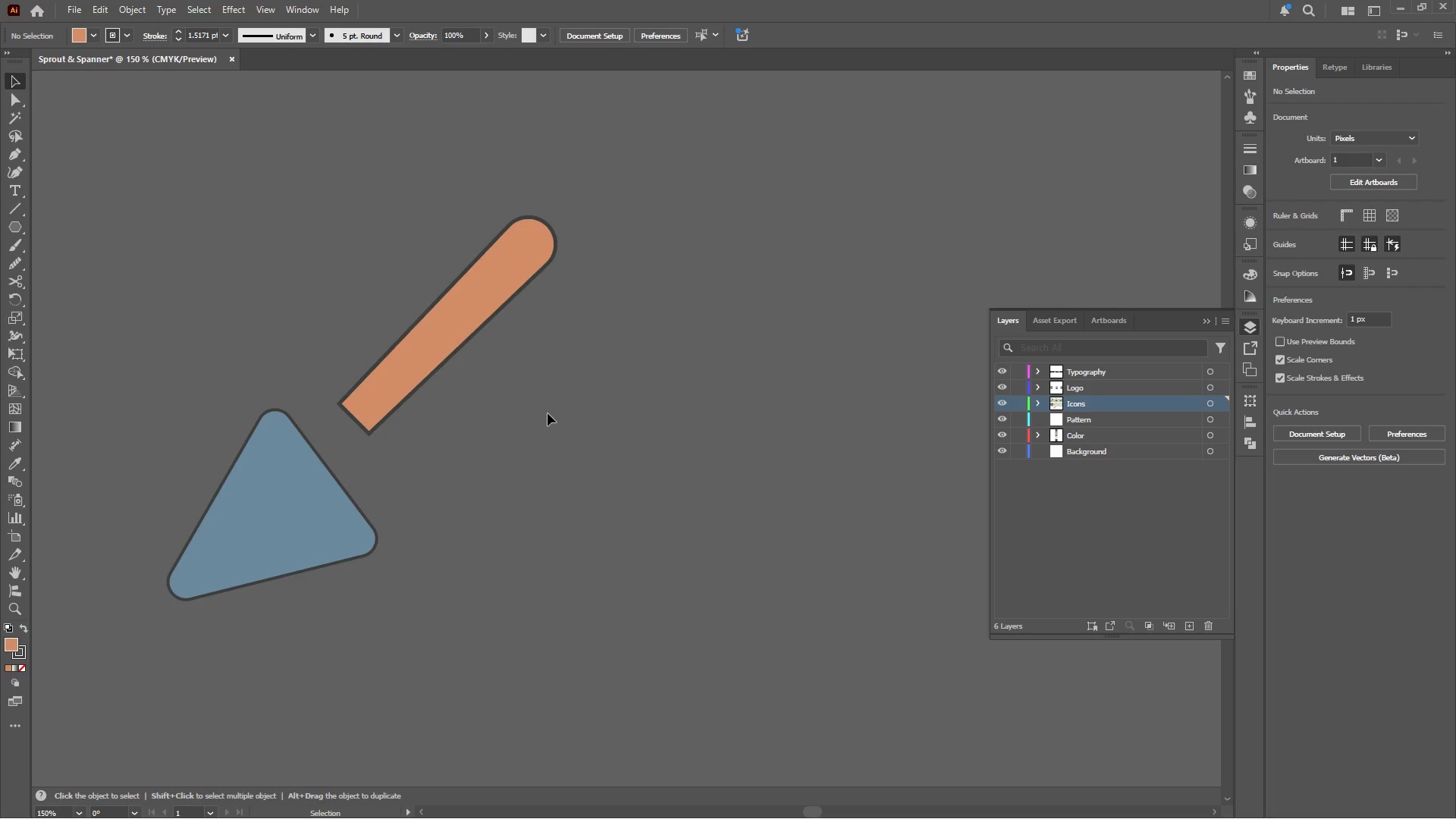 
left_click([224, 488])
 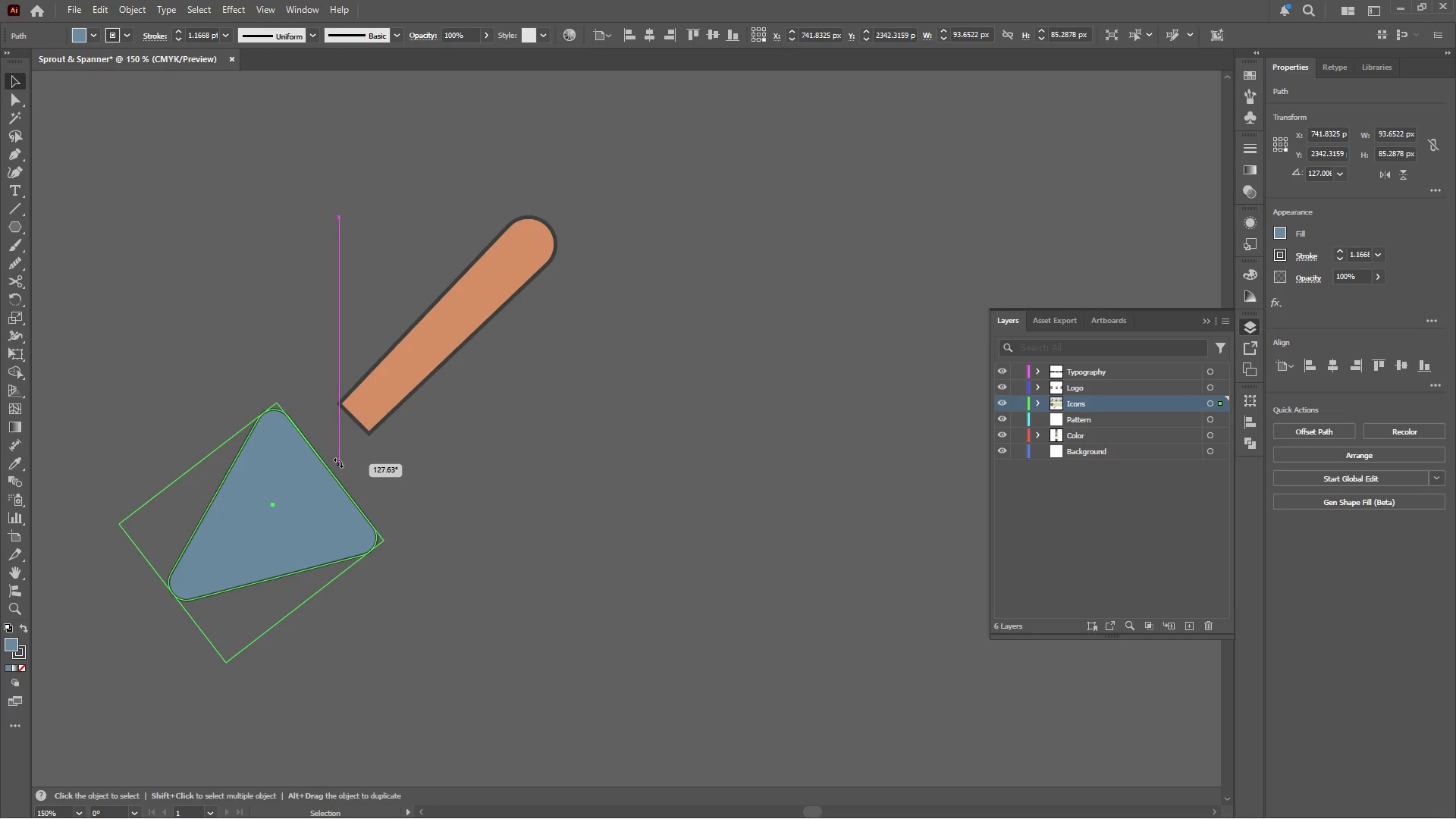 
left_click([446, 573])
 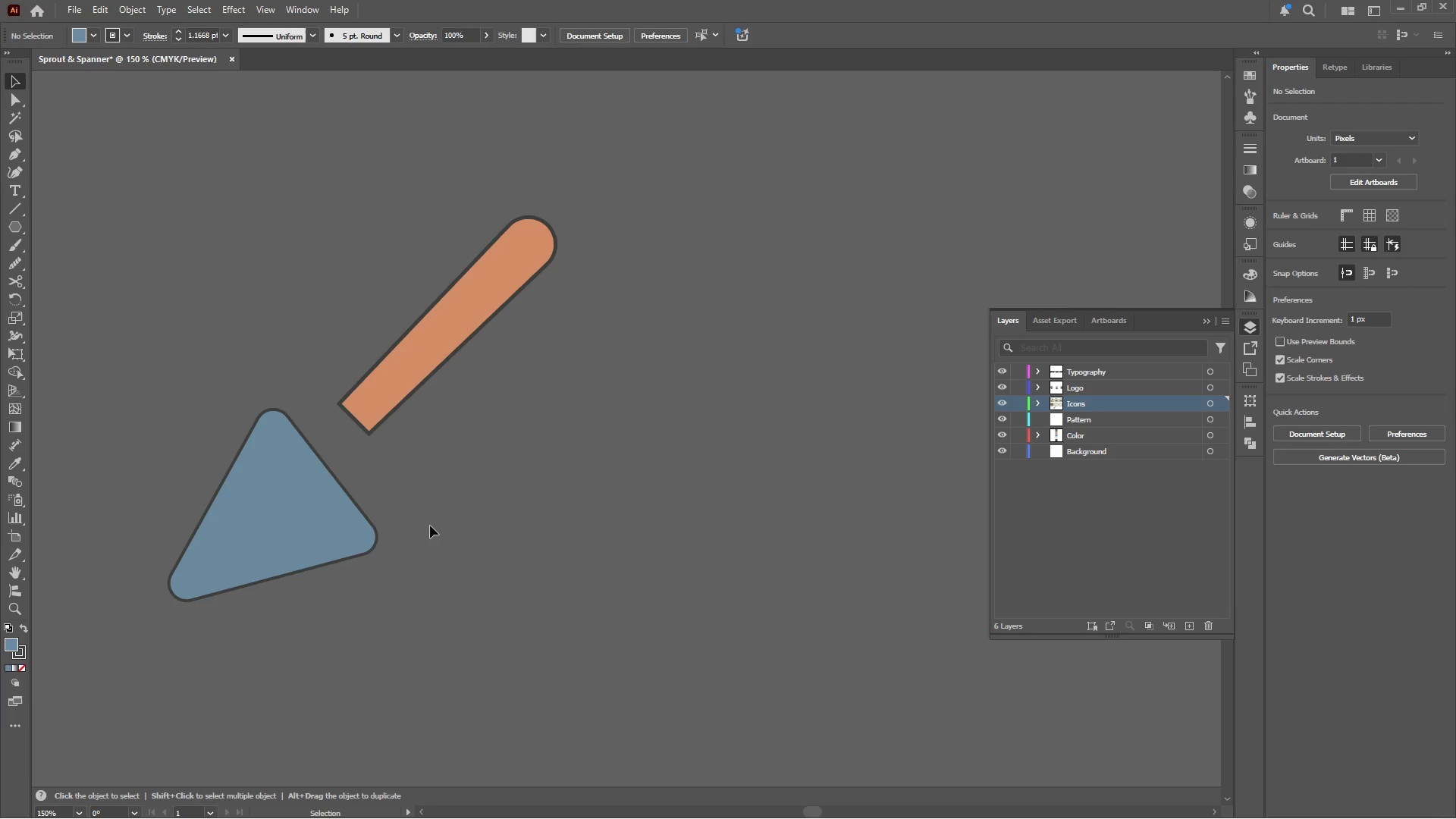 
wait(76.3)
 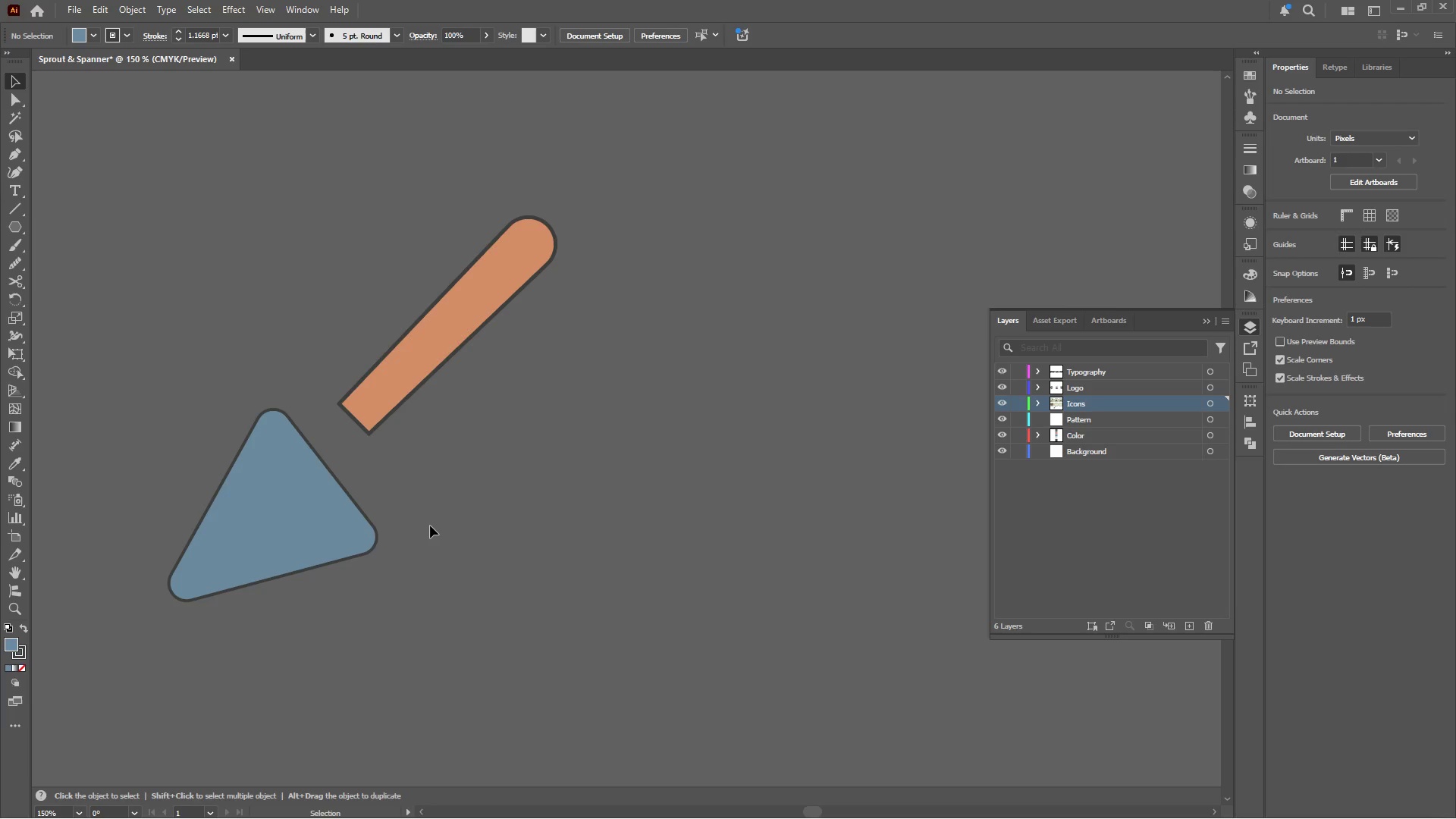 
left_click_drag(start_coordinate=[444, 352], to_coordinate=[452, 360])
 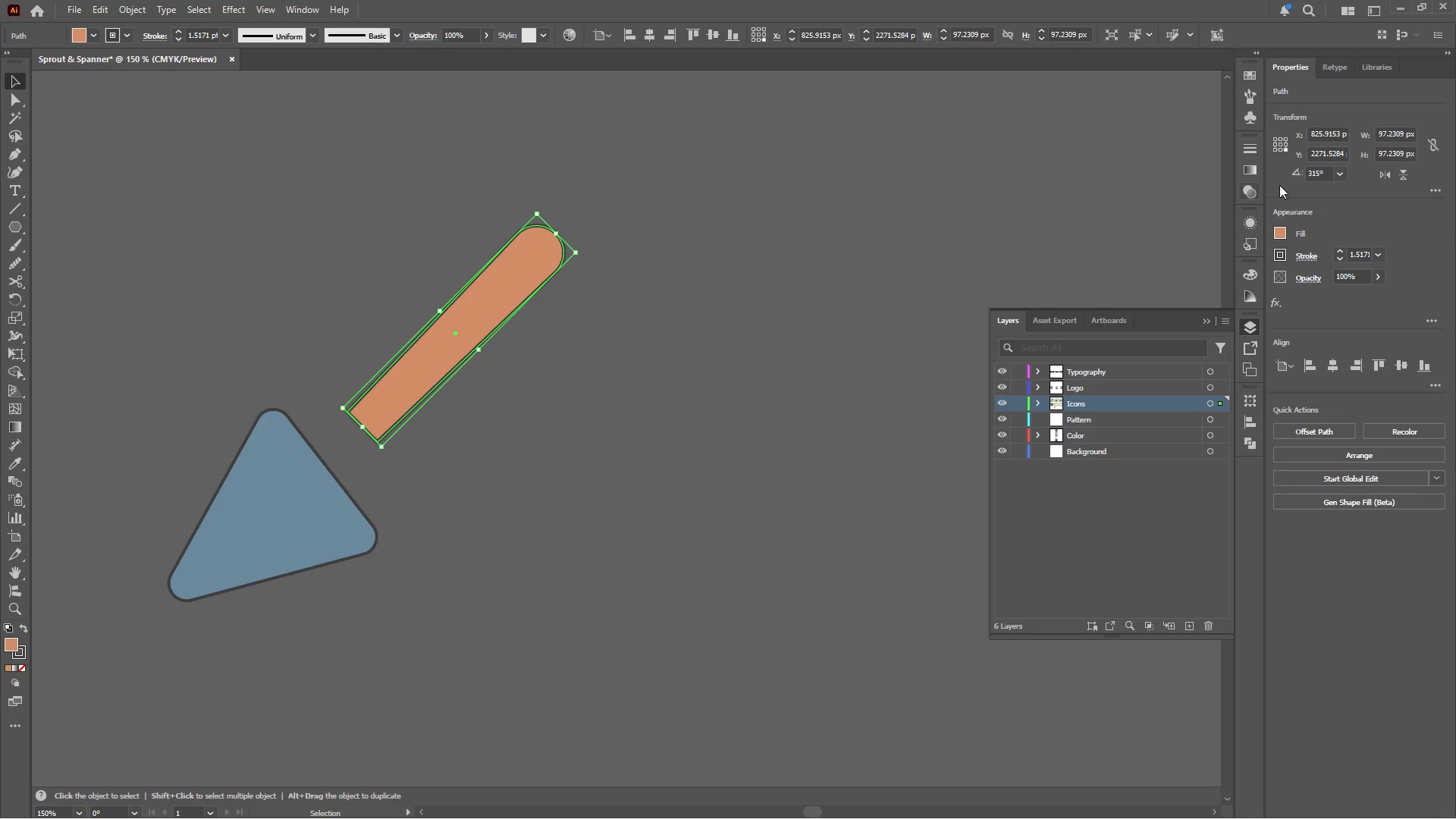 
left_click([1338, 169])
 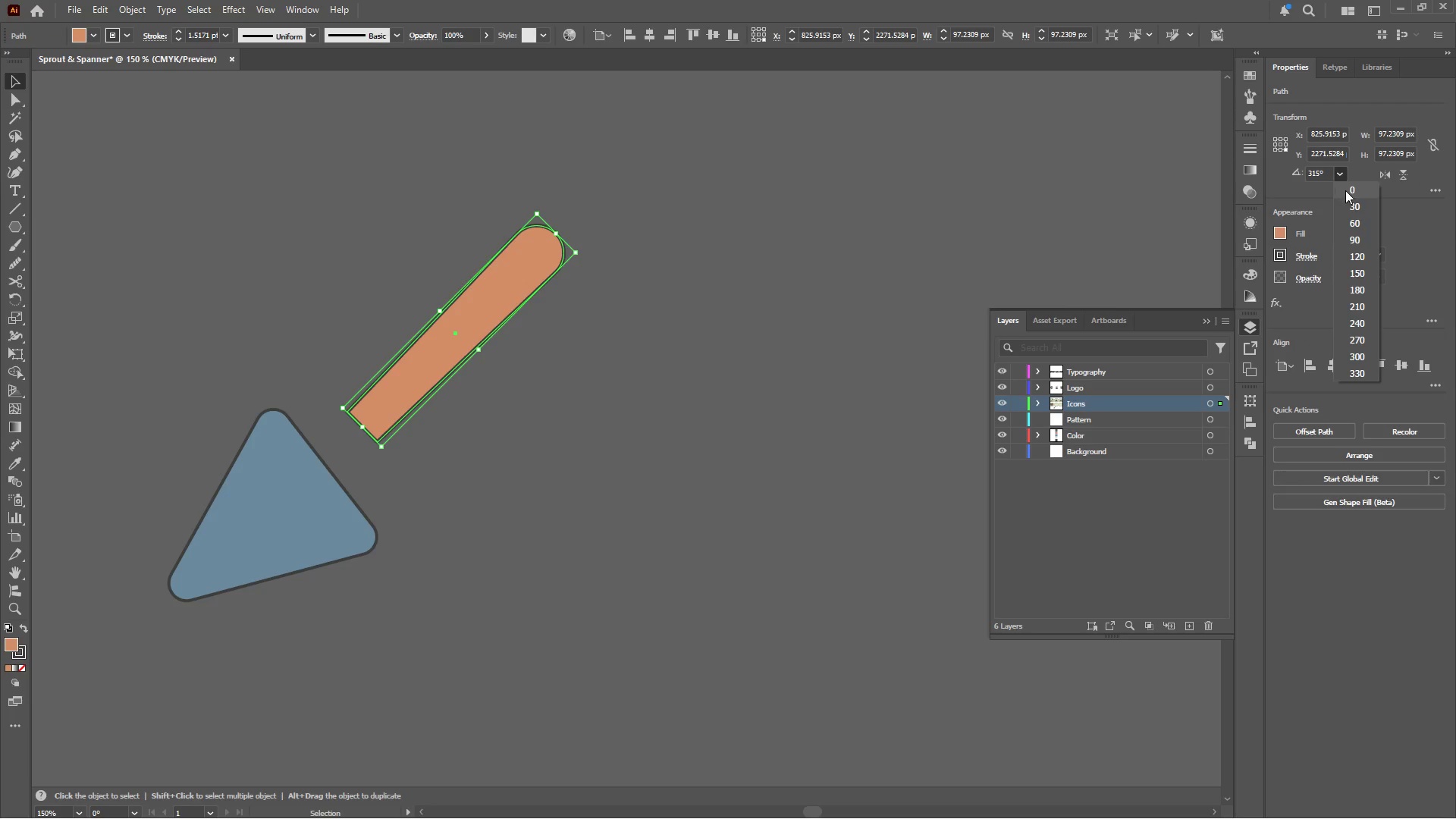 
left_click([1345, 190])
 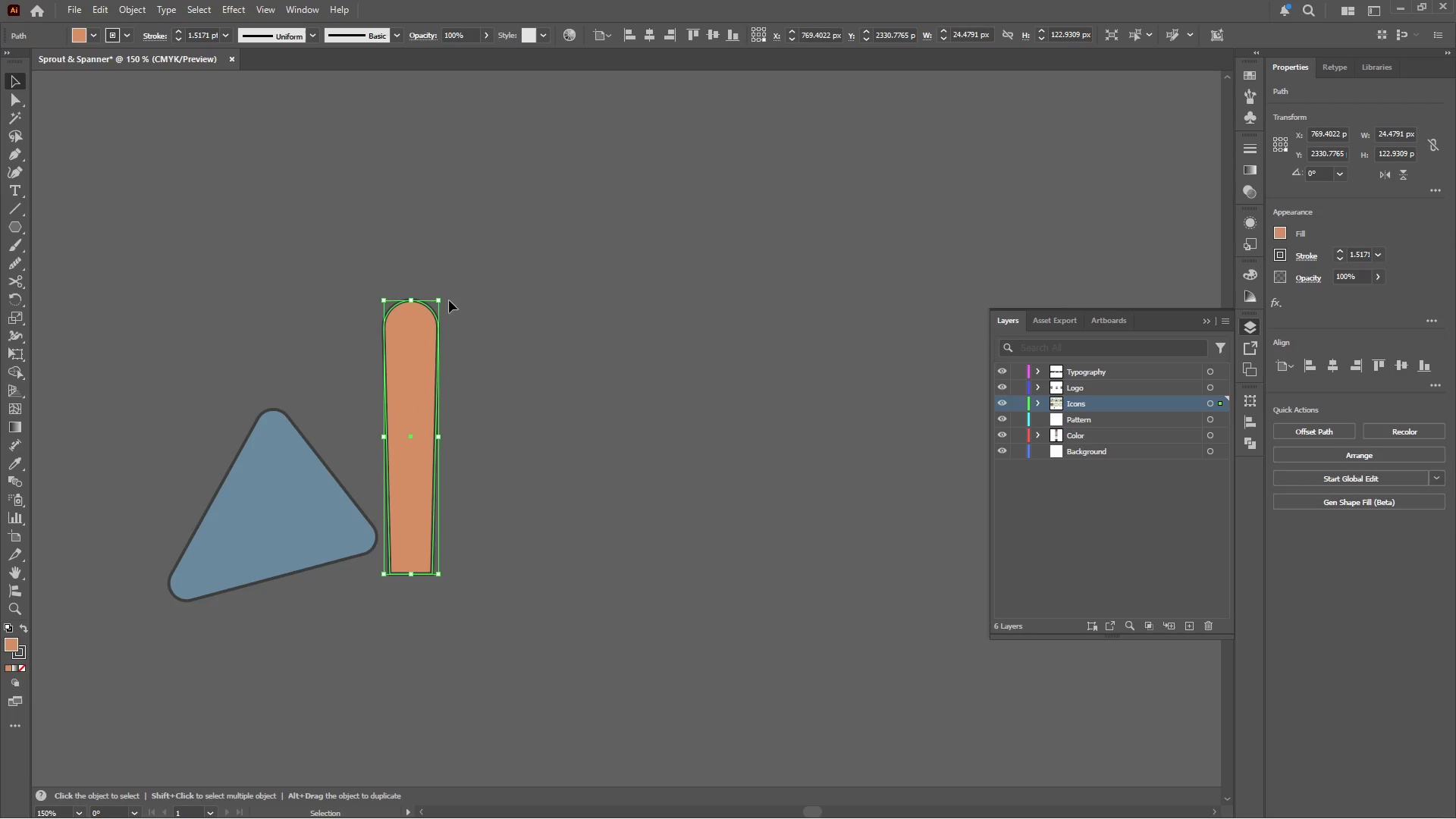 
left_click_drag(start_coordinate=[403, 351], to_coordinate=[493, 240])
 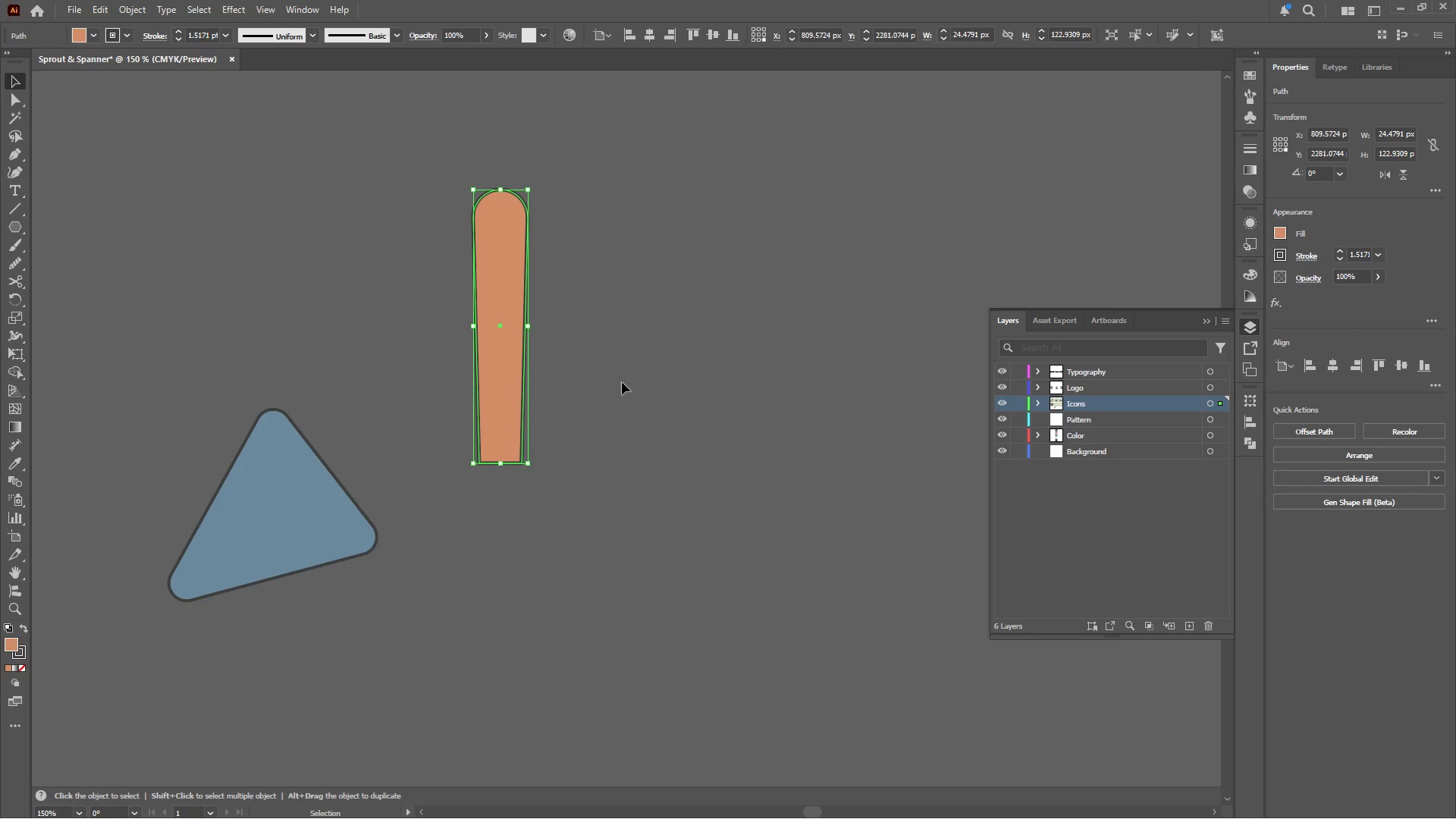 
left_click([623, 383])
 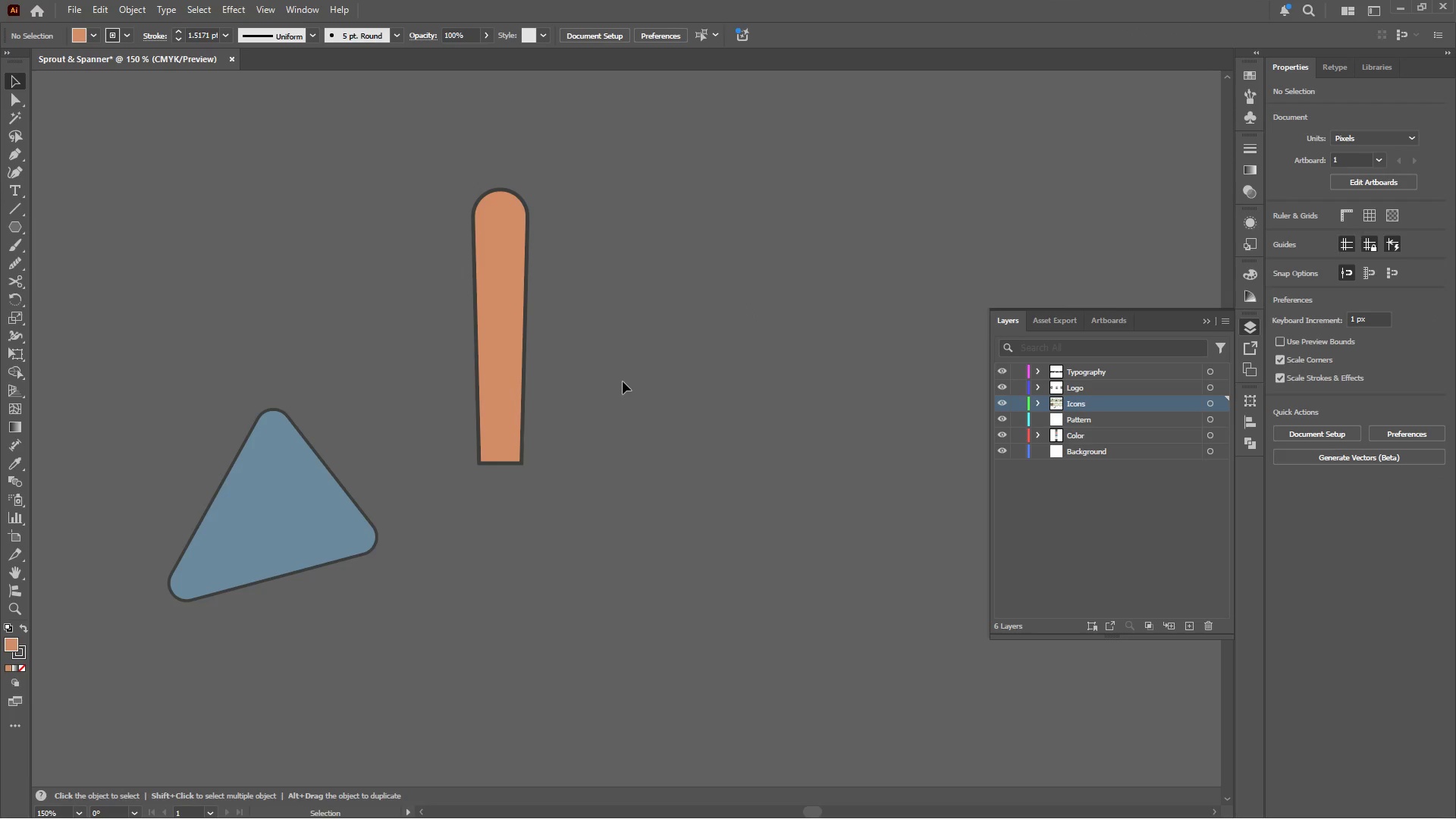 
hold_key(key=AltLeft, duration=0.66)
scroll: coordinate [533, 508], scroll_direction: up, amount: 2.0
 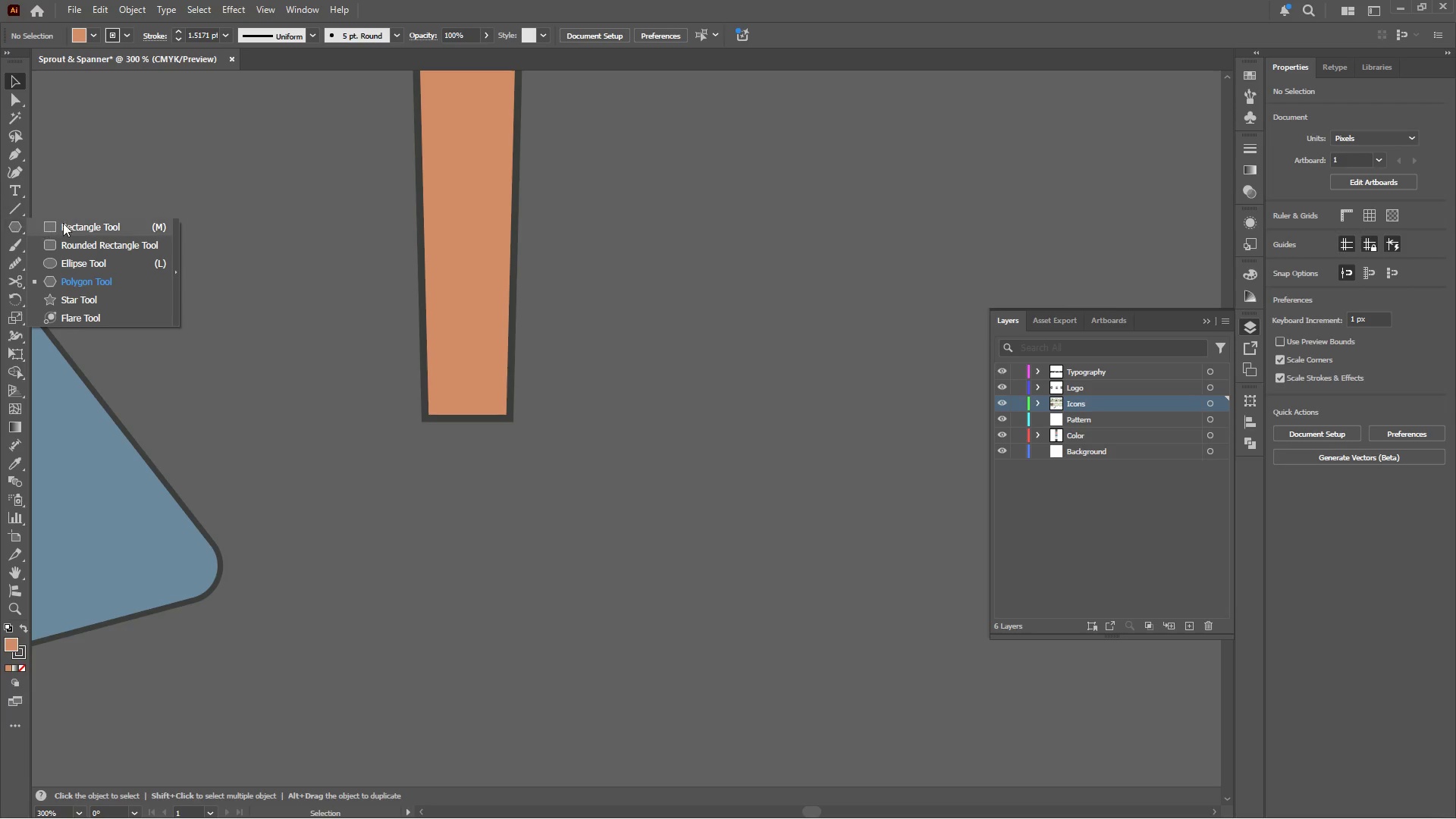 
hold_key(key=AltLeft, duration=0.55)
scroll: coordinate [492, 453], scroll_direction: up, amount: 2.0
 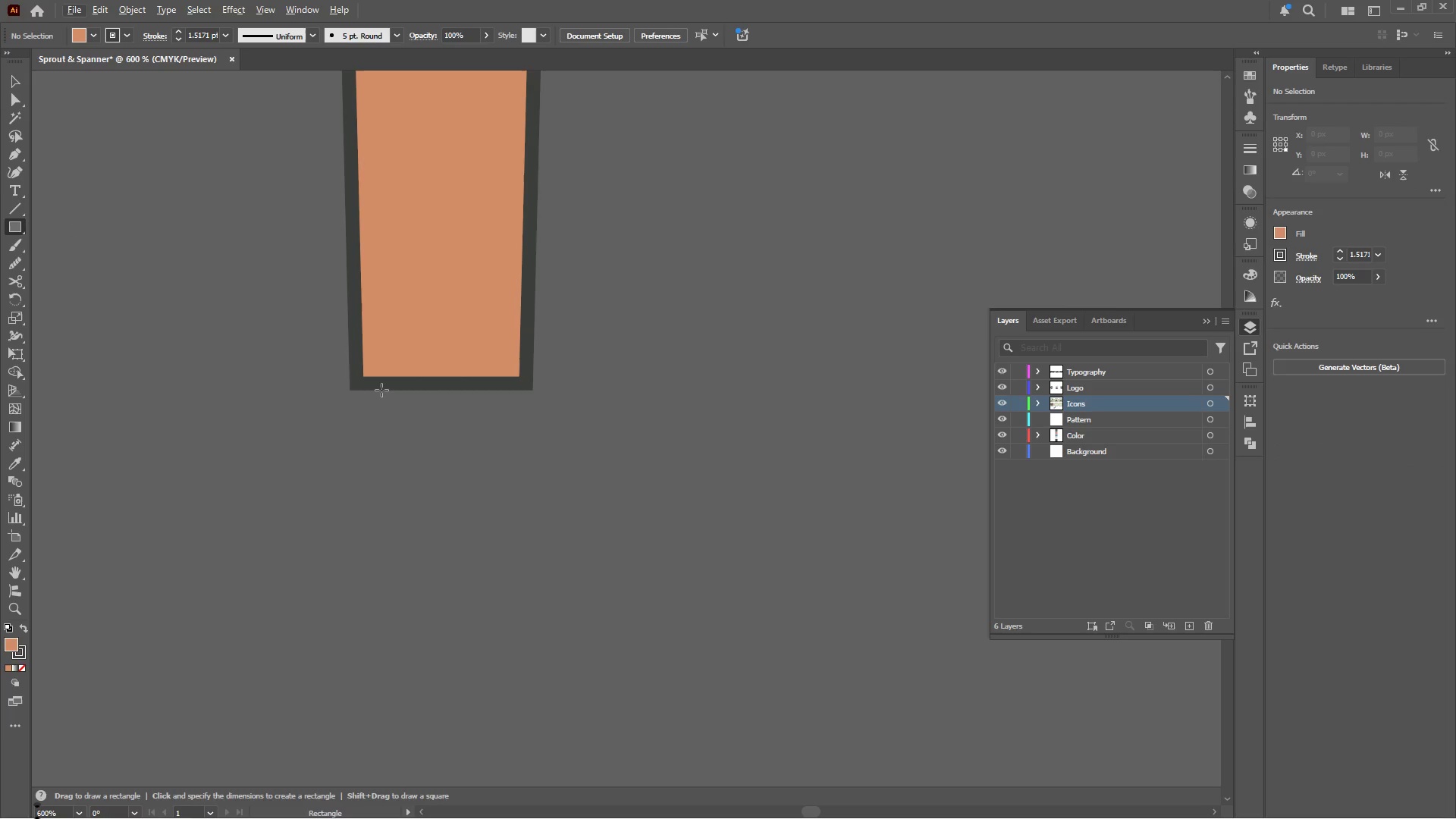 
left_click_drag(start_coordinate=[381, 389], to_coordinate=[507, 447])
 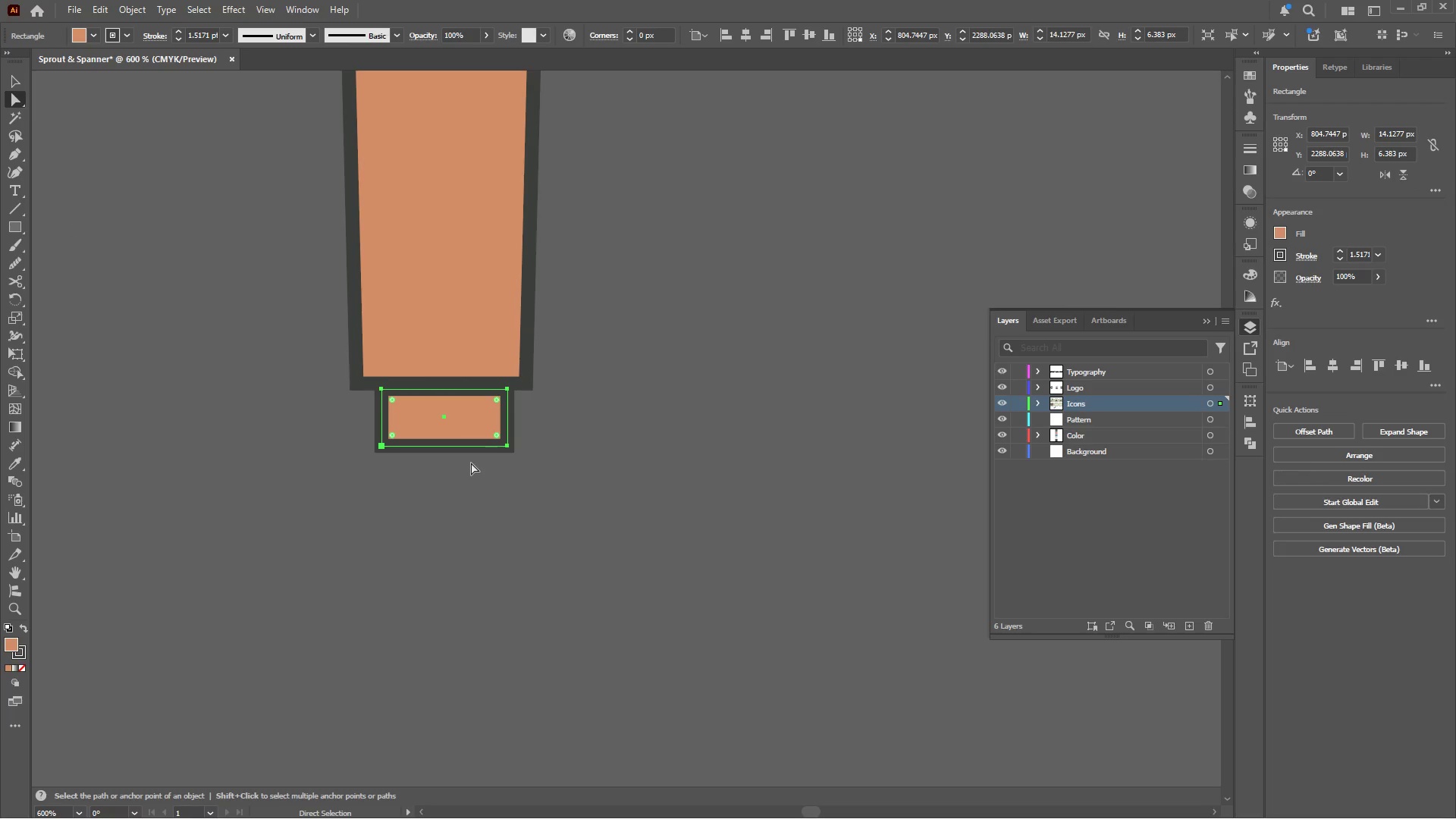 
left_click_drag(start_coordinate=[527, 441], to_coordinate=[340, 470])
 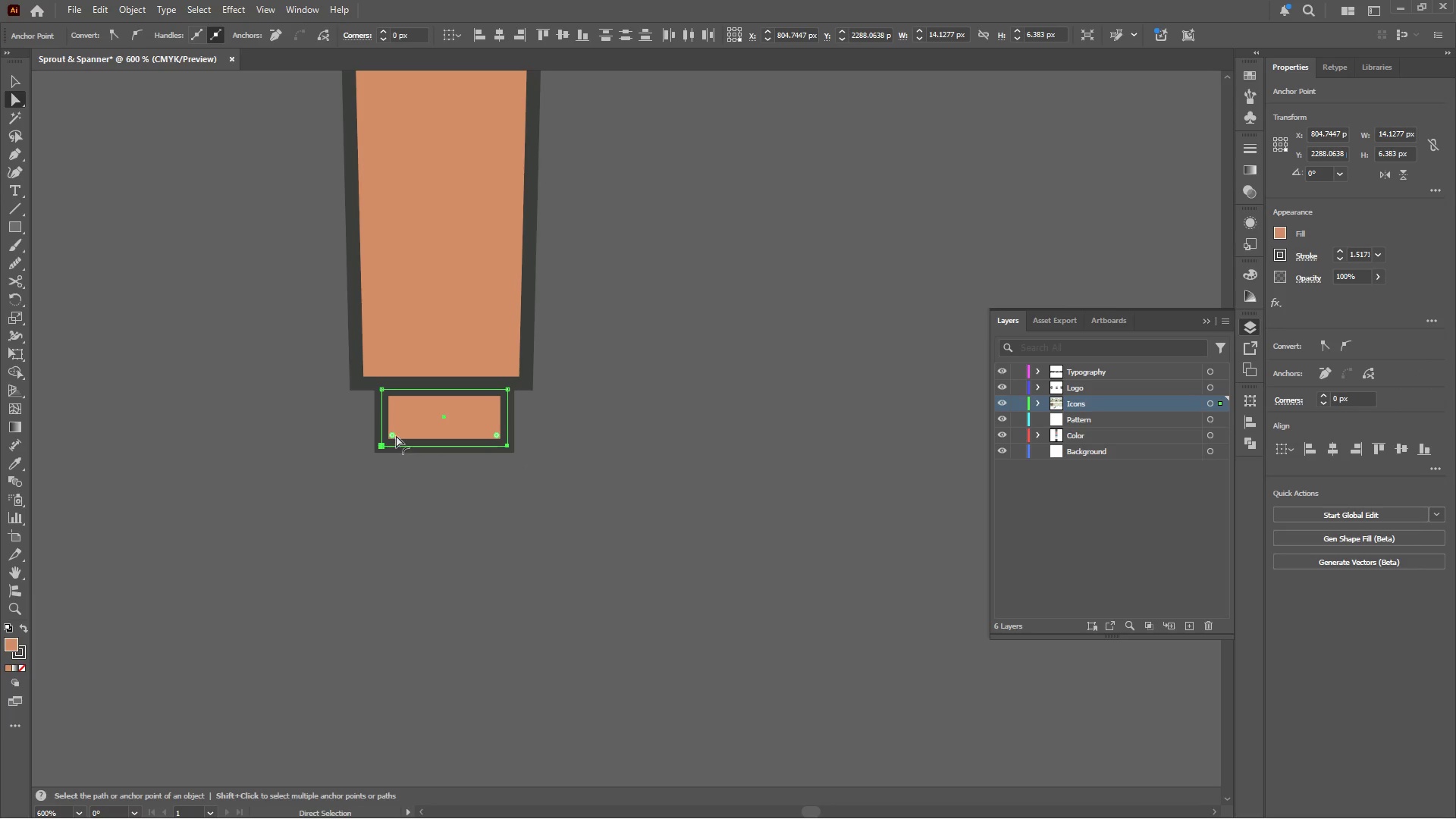 
left_click_drag(start_coordinate=[395, 435], to_coordinate=[413, 418])
 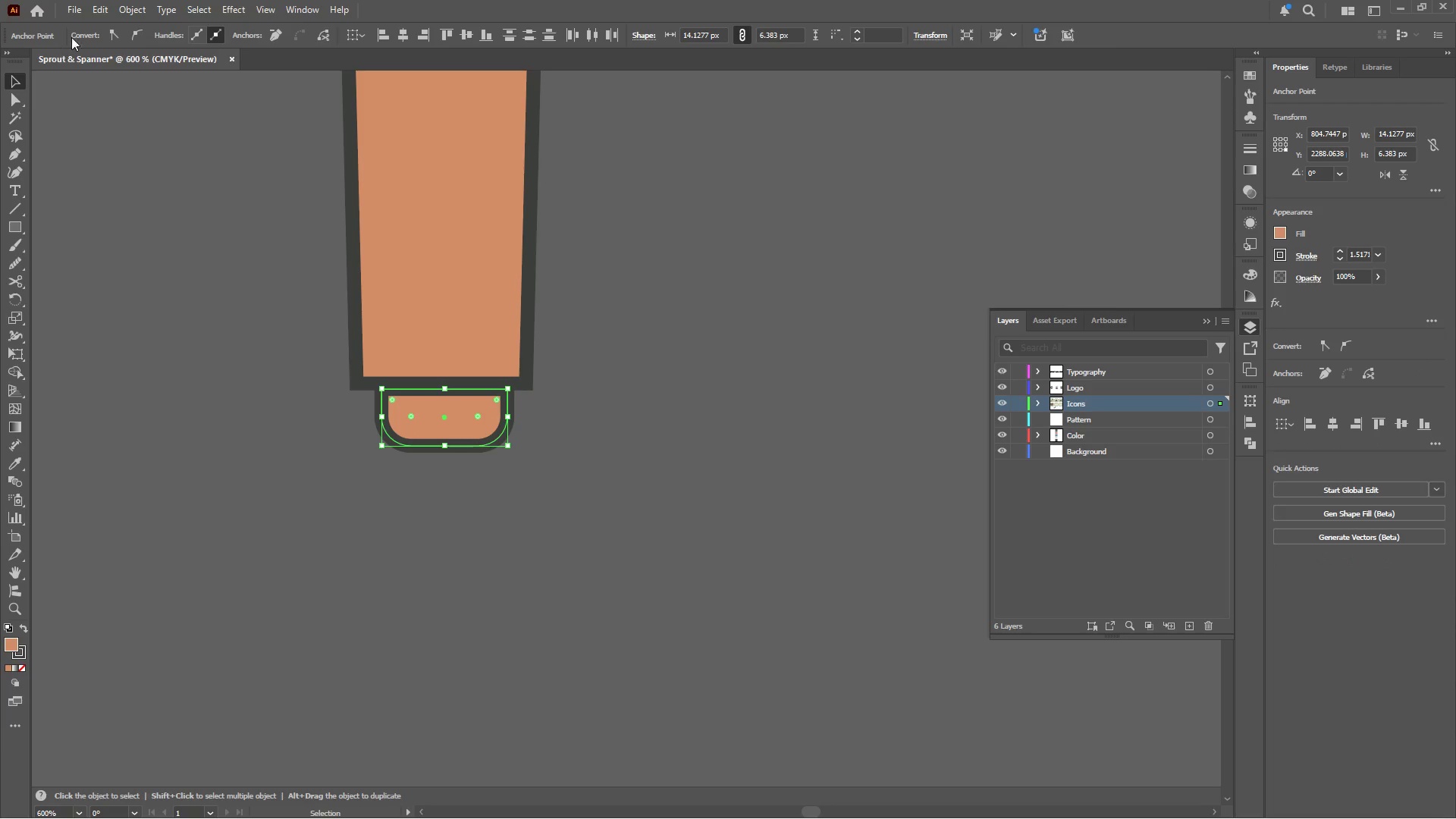 
left_click_drag(start_coordinate=[124, 212], to_coordinate=[128, 215])
 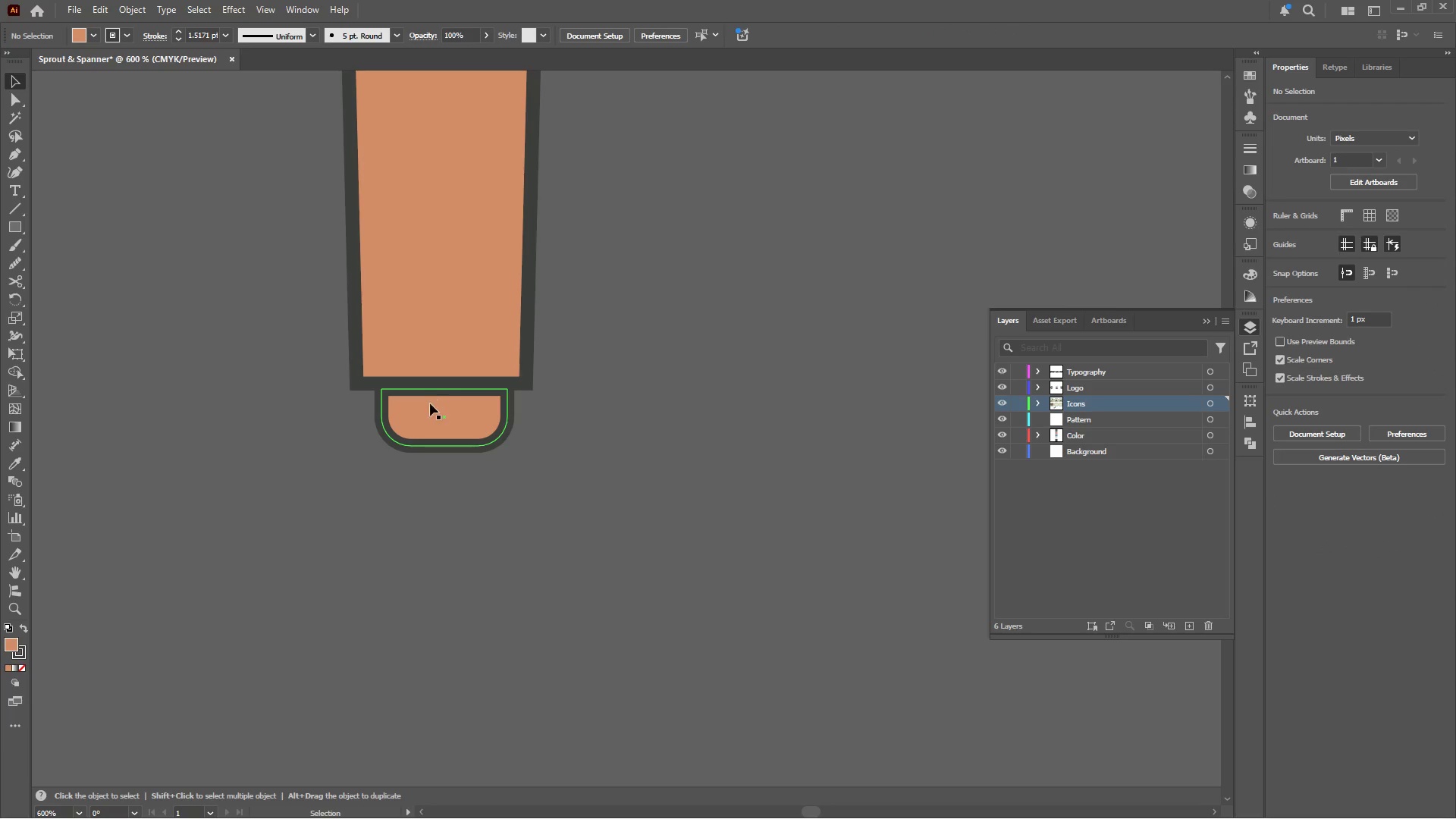 
left_click([429, 411])
 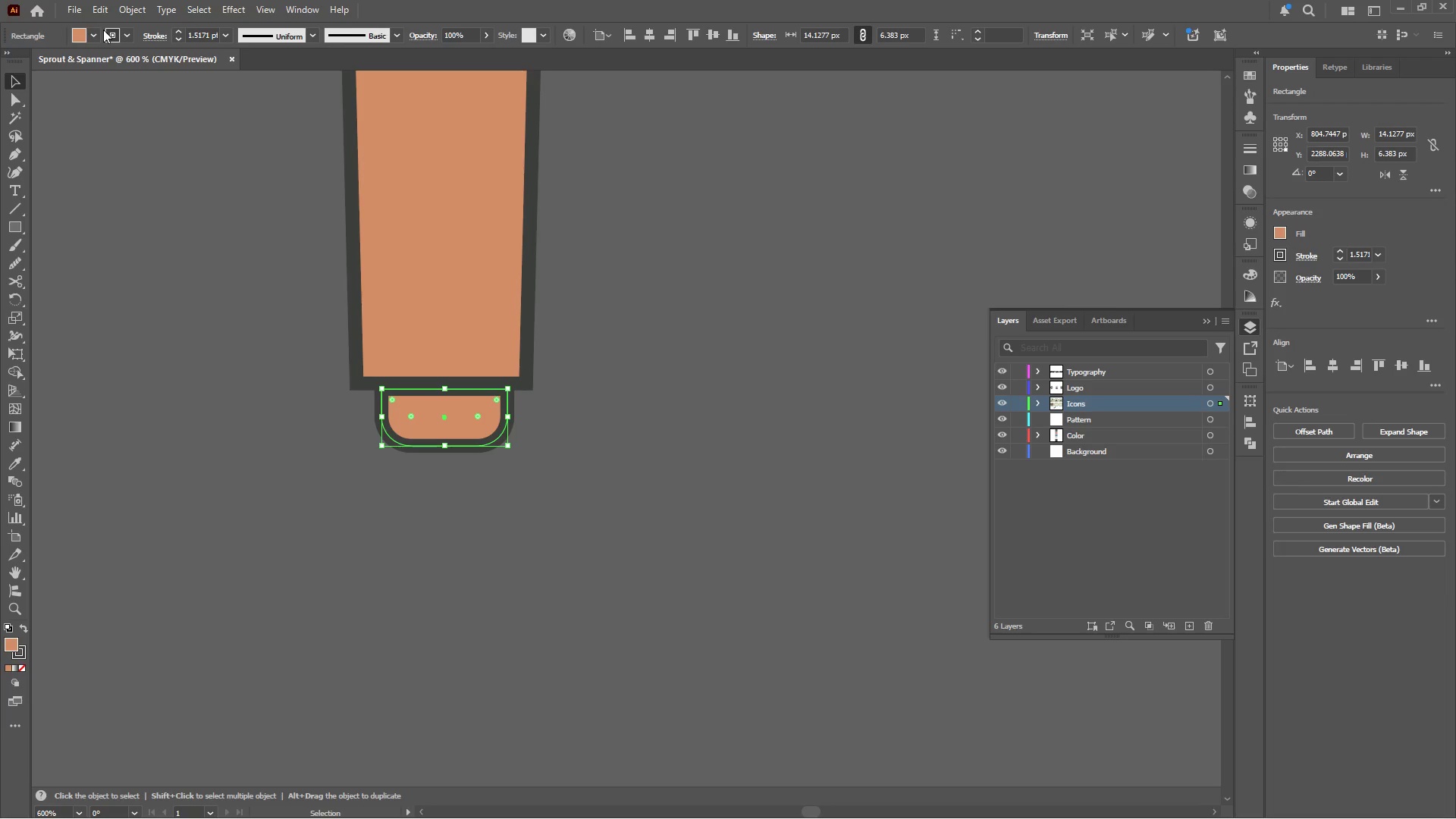 
left_click([93, 32])
 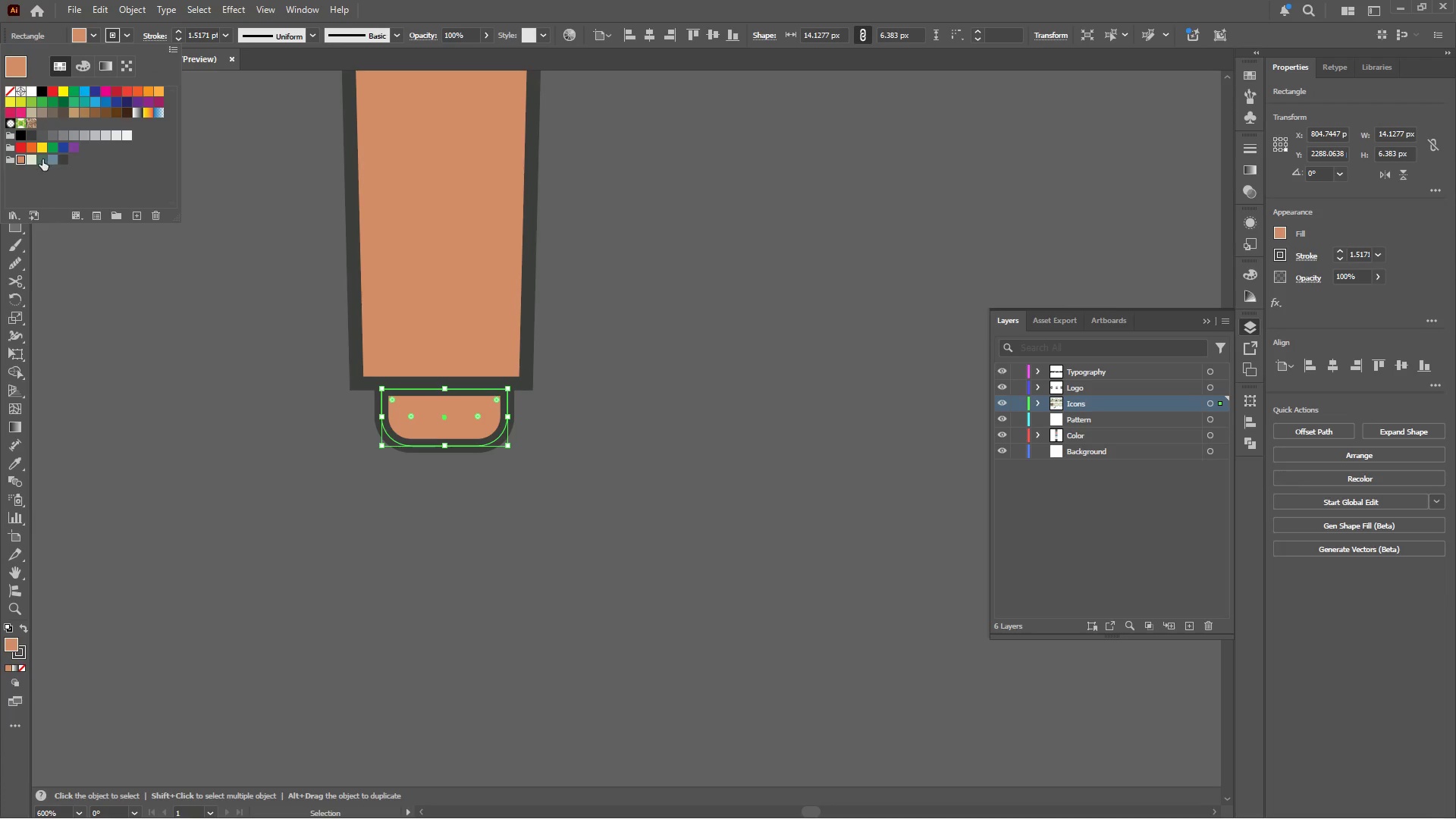 
left_click([42, 159])
 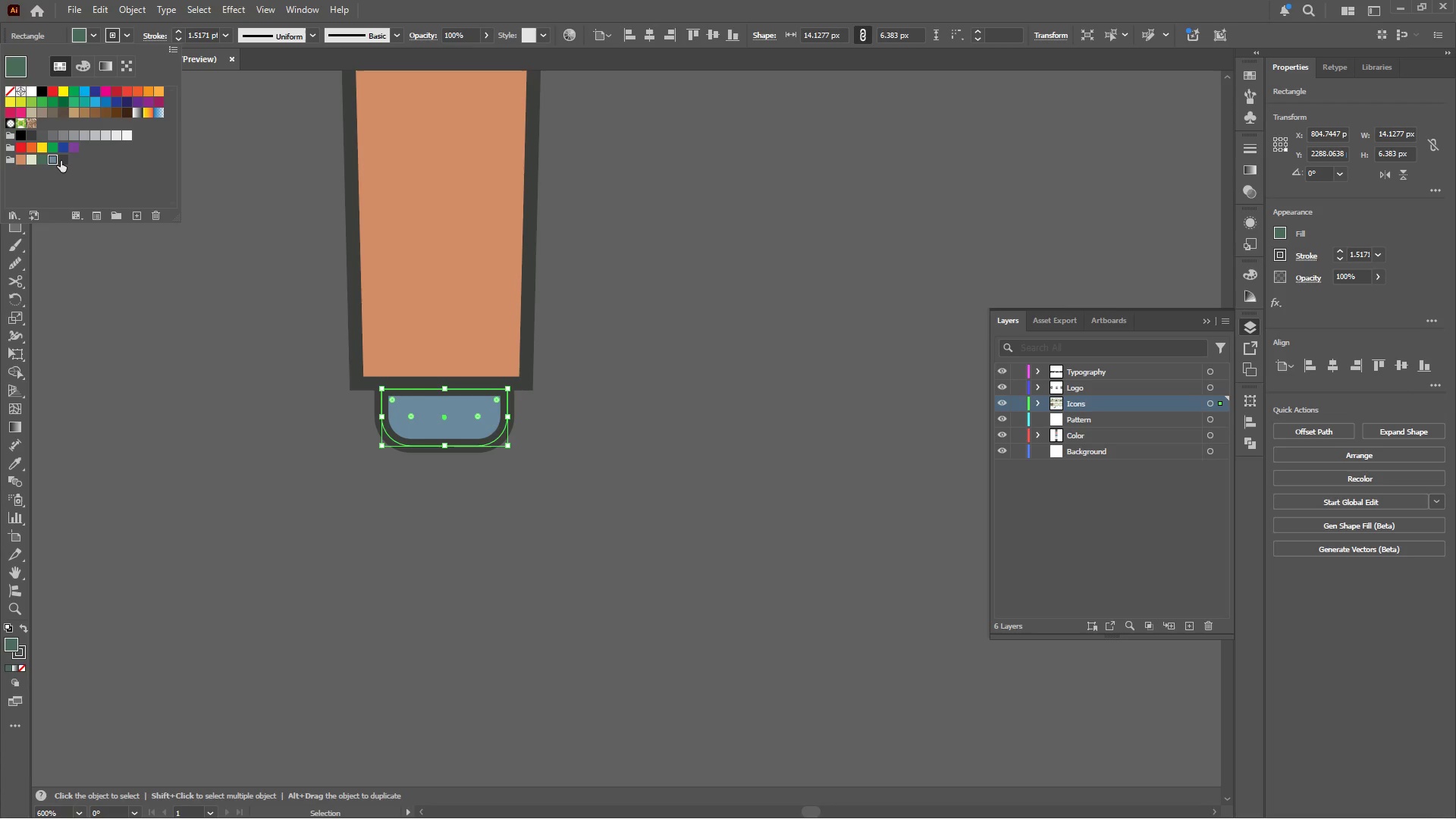 
left_click([281, 274])
 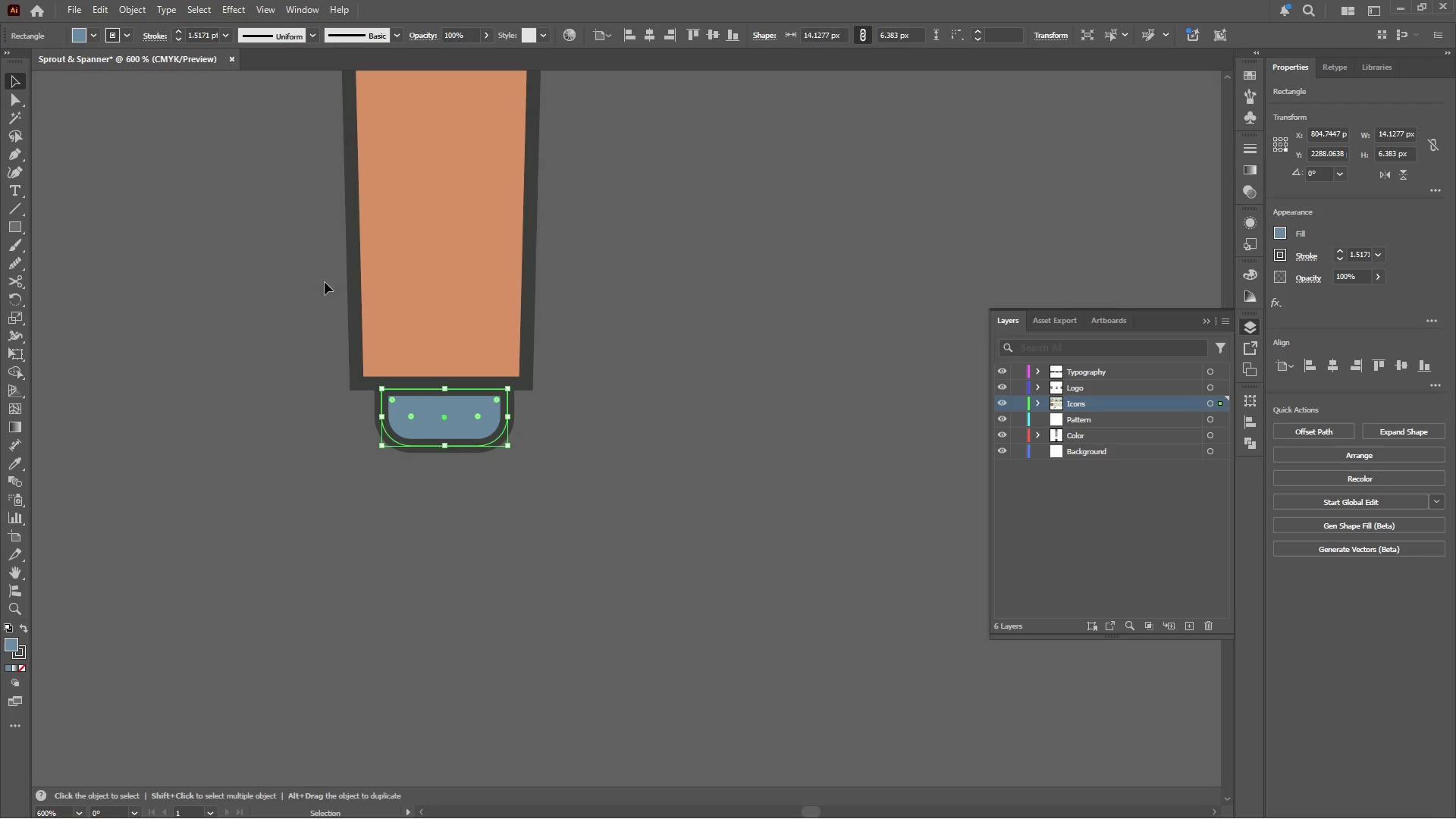 
hold_key(key=AltLeft, duration=0.72)
scroll: coordinate [492, 375], scroll_direction: down, amount: 3.0
 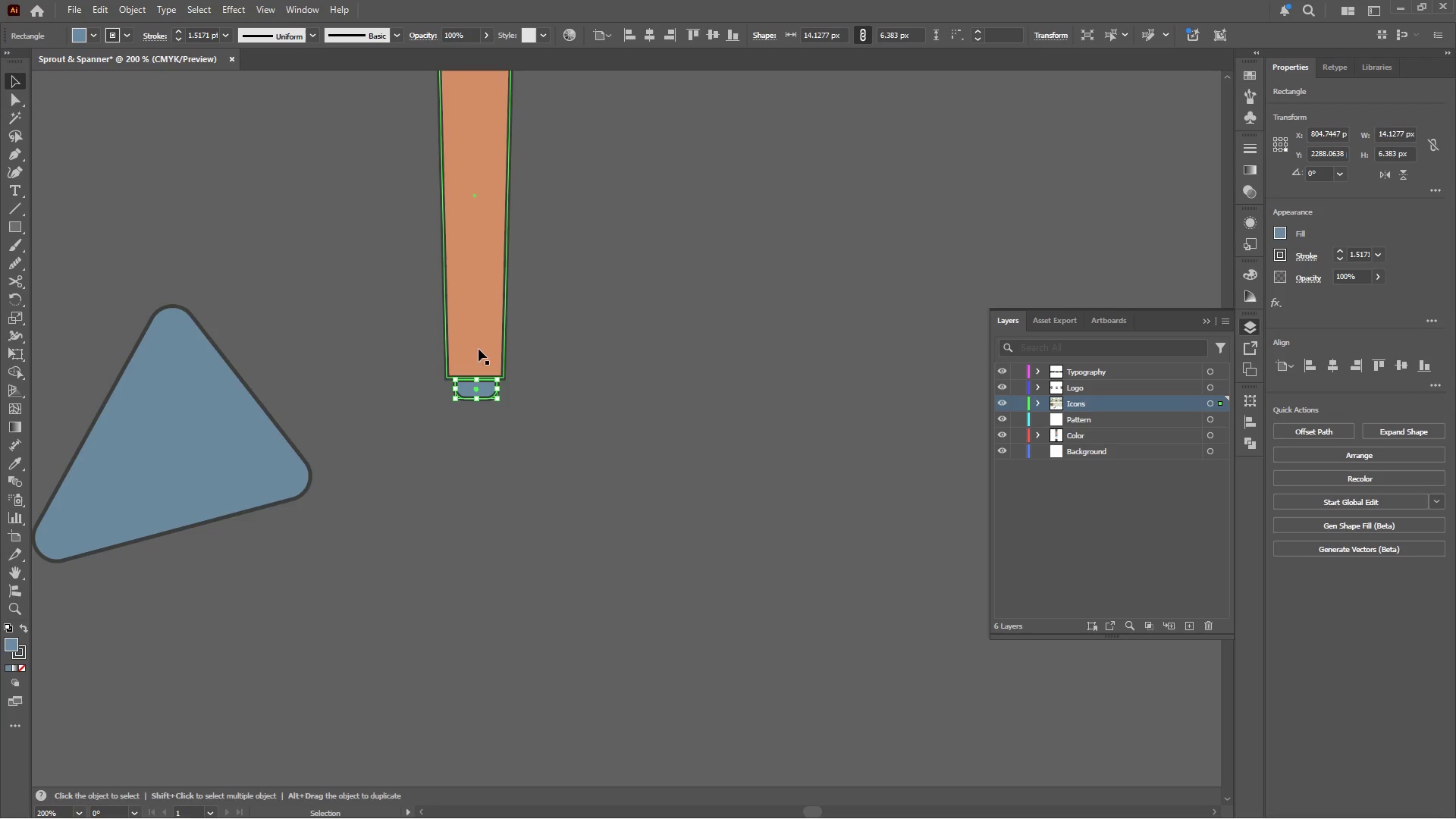 
hold_key(key=ShiftLeft, duration=0.42)
left_click([488, 312])
 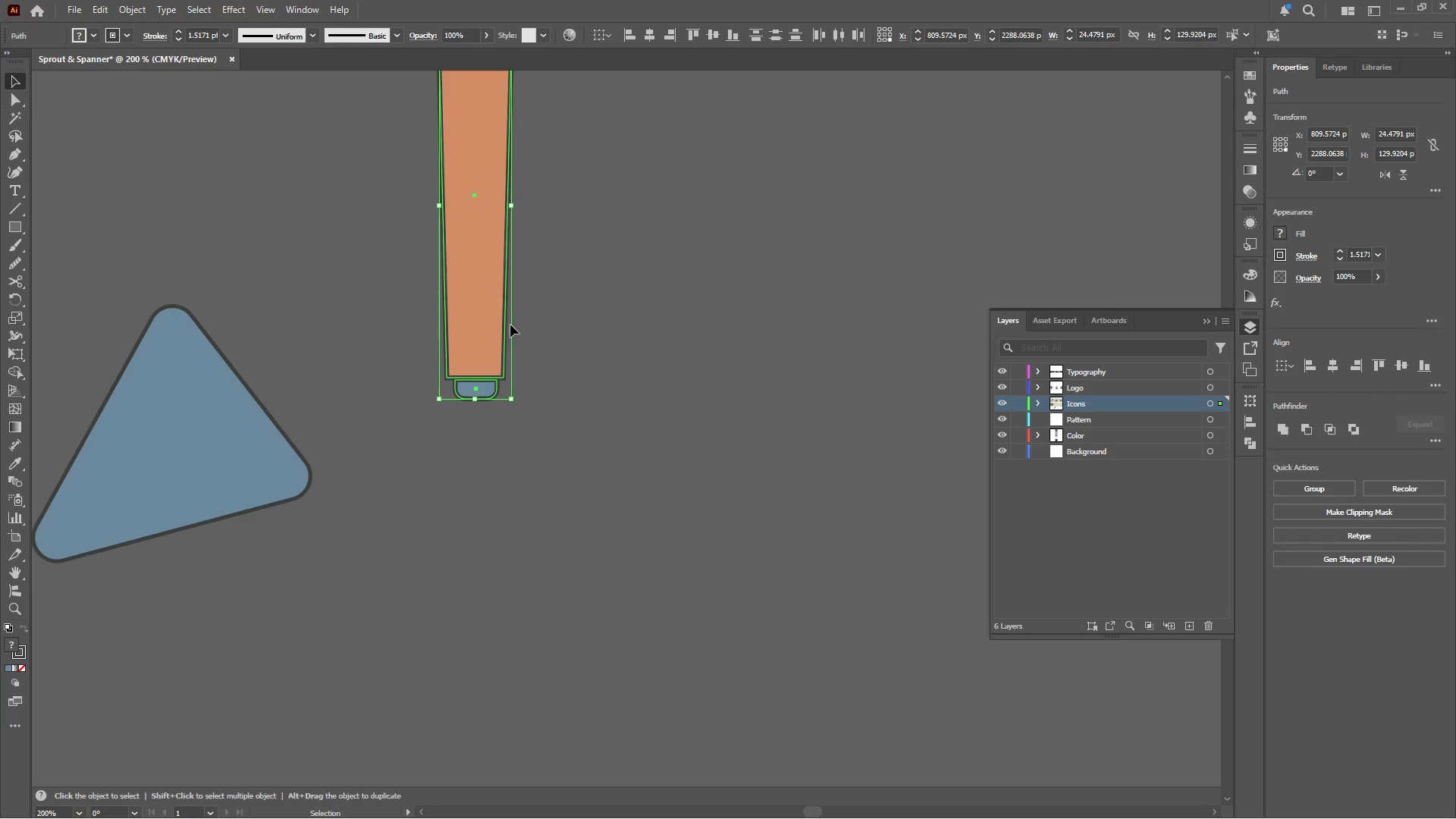 
scroll: coordinate [510, 321], scroll_direction: up, amount: 3.0
 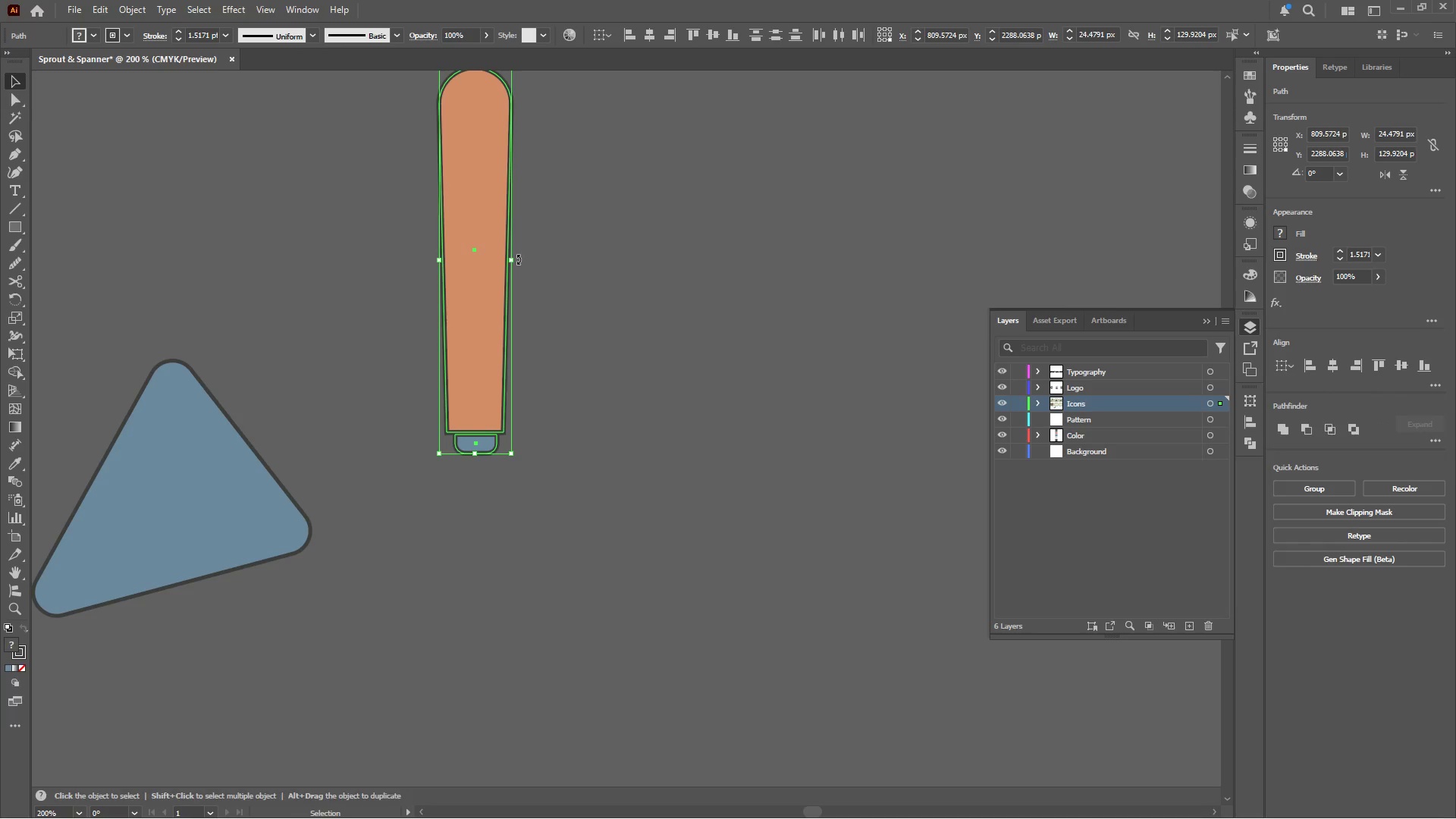 
hold_key(key=ShiftLeft, duration=1.17)
left_click_drag(start_coordinate=[519, 258], to_coordinate=[522, 290])
 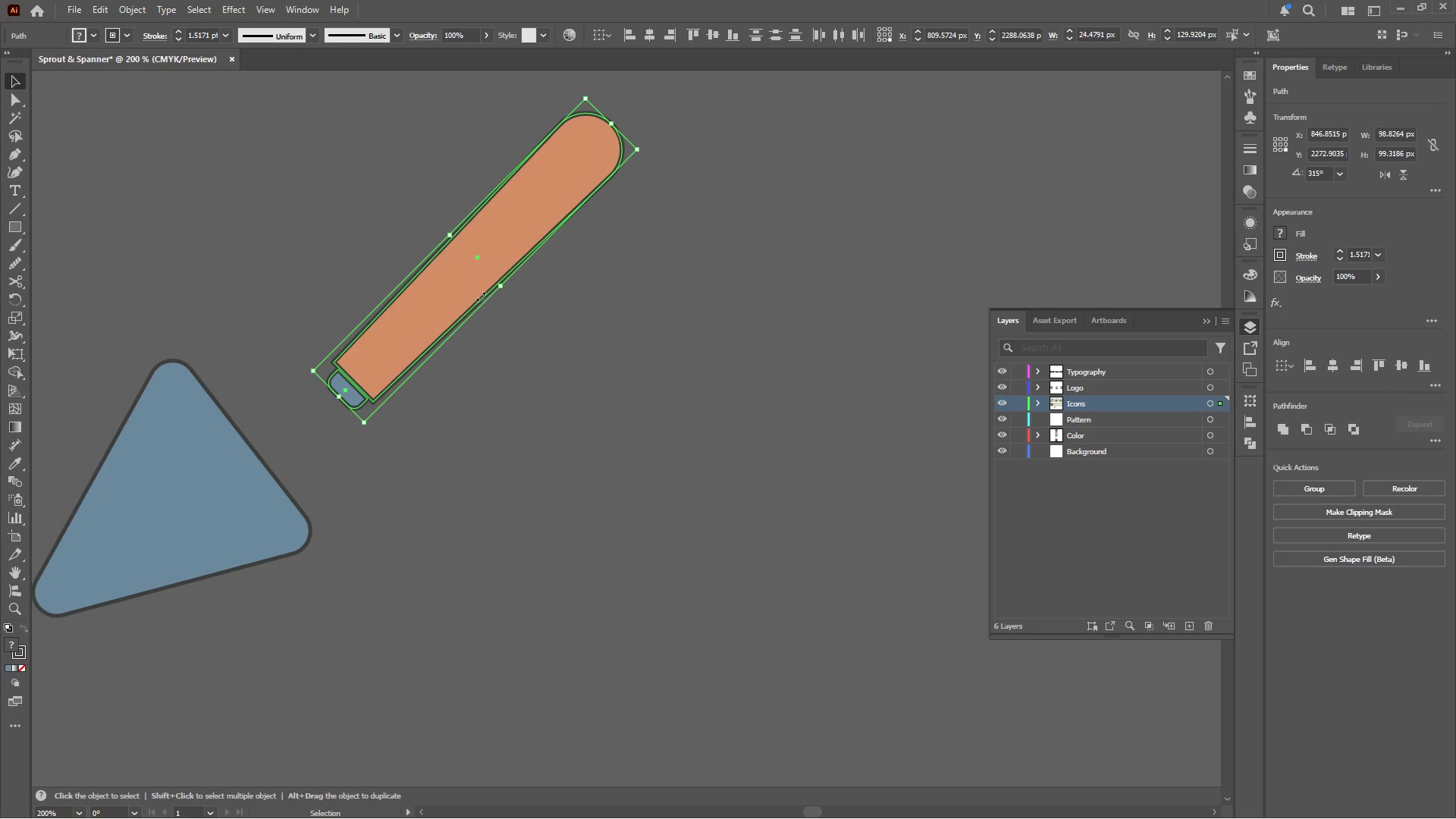 
left_click_drag(start_coordinate=[476, 299], to_coordinate=[404, 325])
 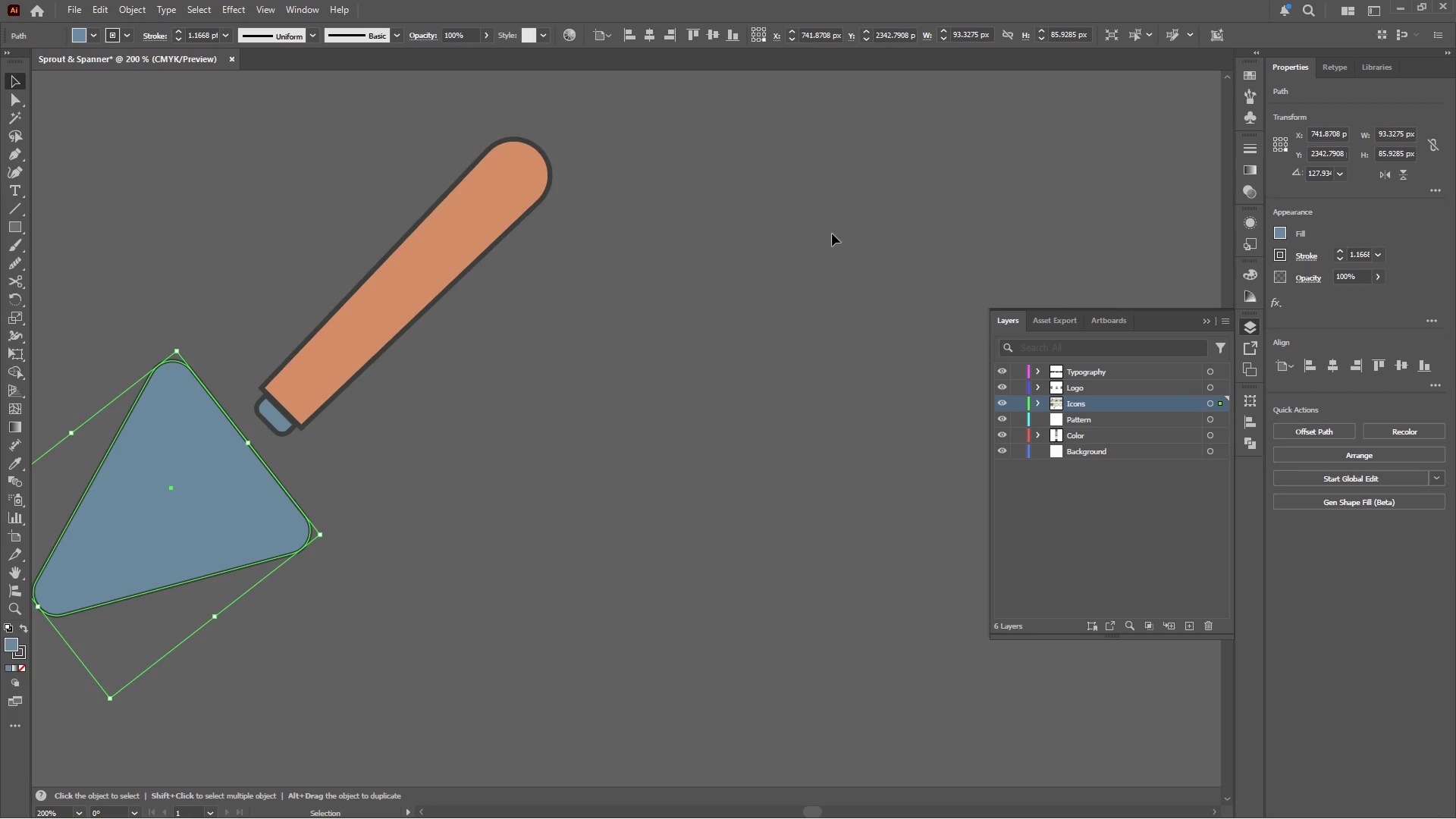 
left_click([1338, 169])
 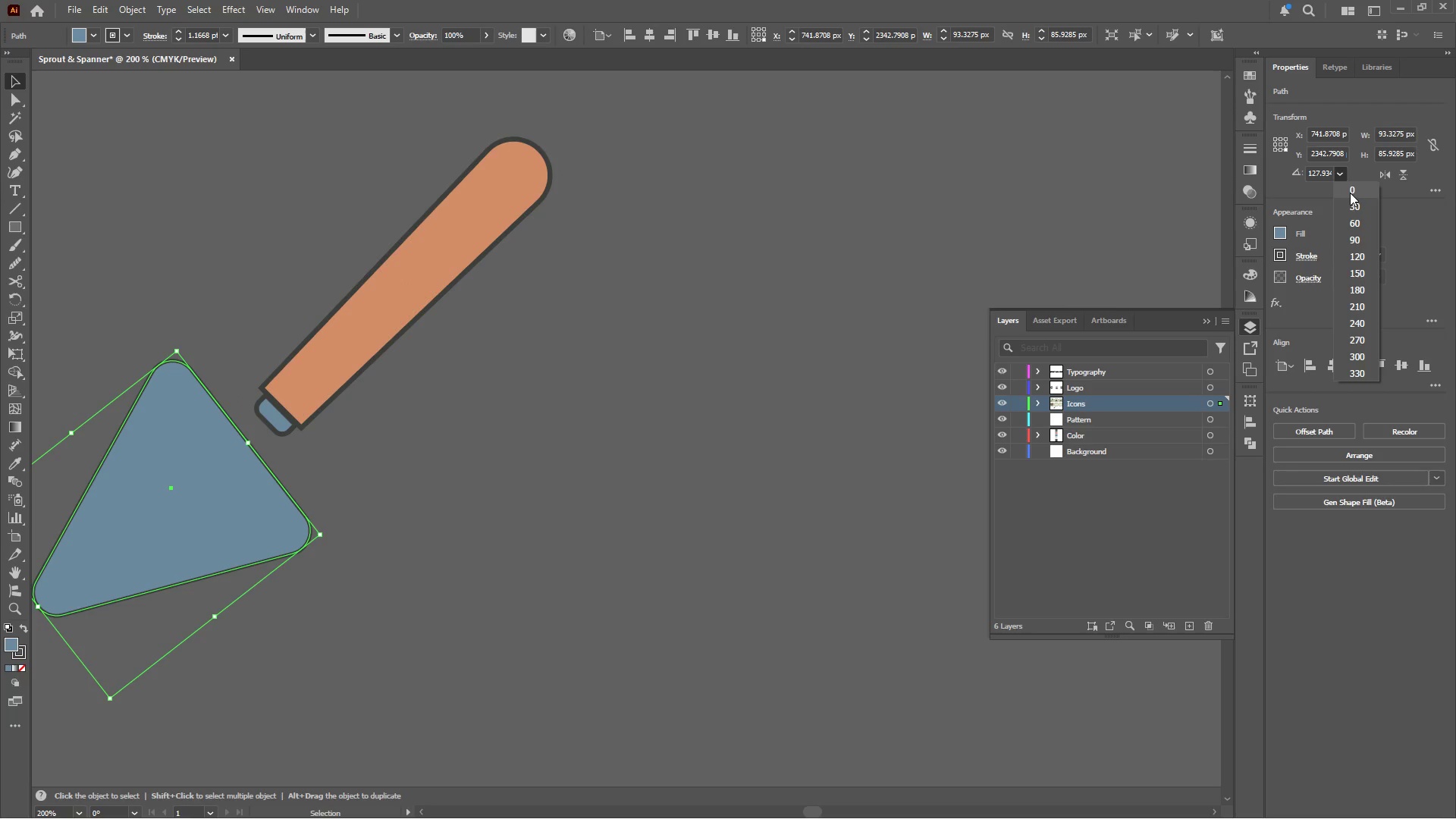 
left_click([1351, 193])
 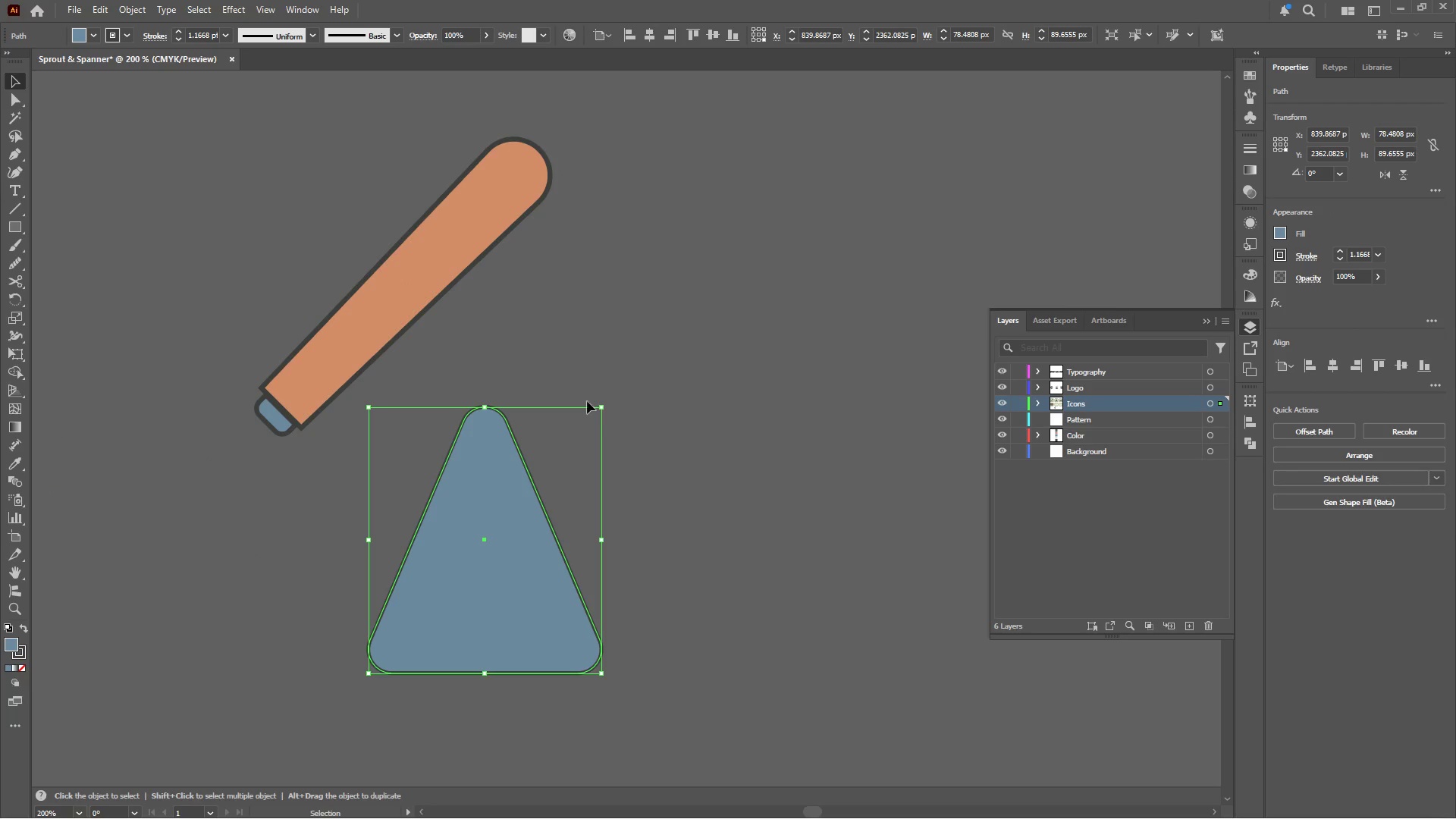 
hold_key(key=ShiftLeft, duration=3.17)
left_click_drag(start_coordinate=[486, 398], to_coordinate=[373, 653])
 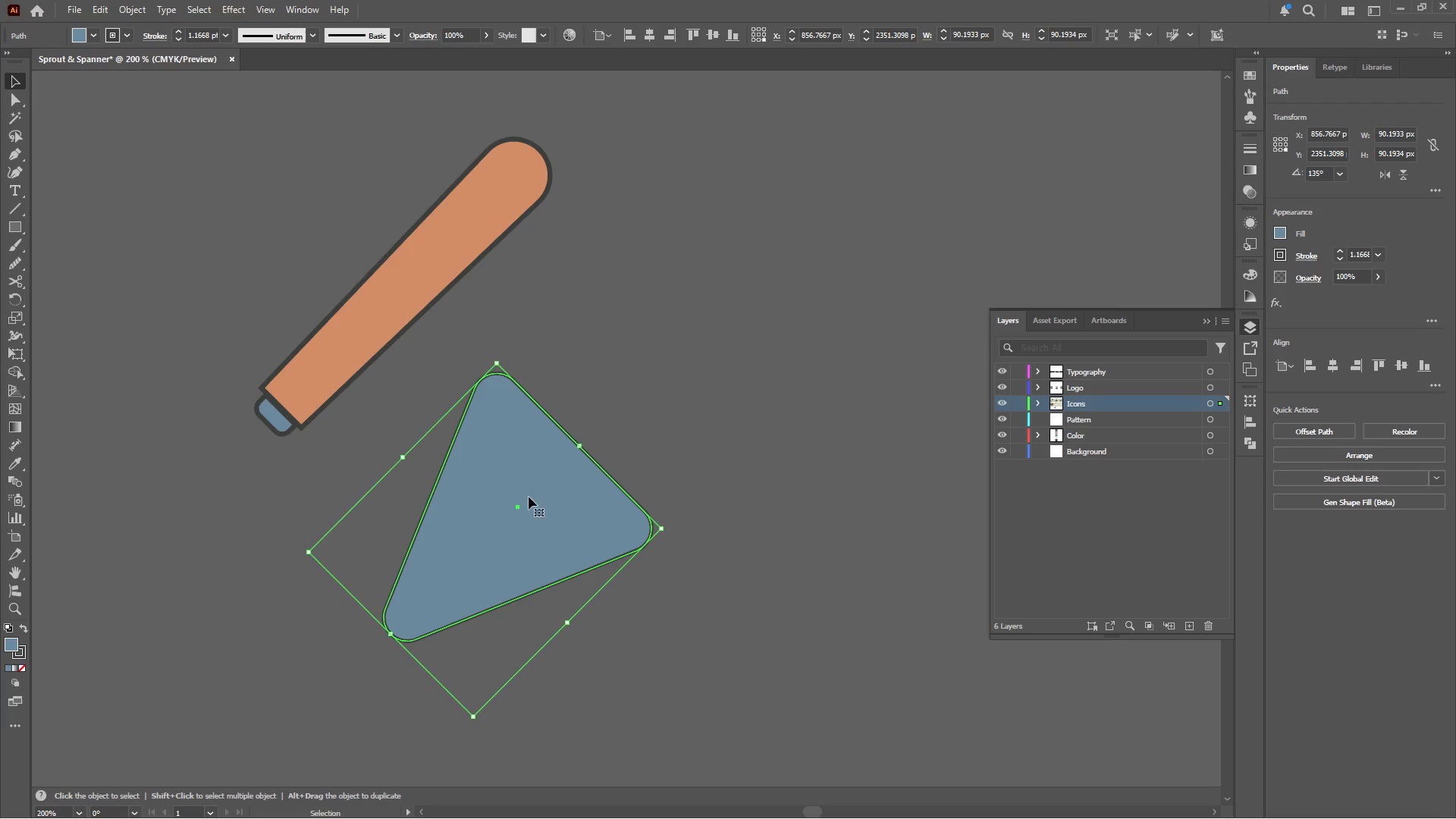 
left_click_drag(start_coordinate=[541, 476], to_coordinate=[226, 482])
 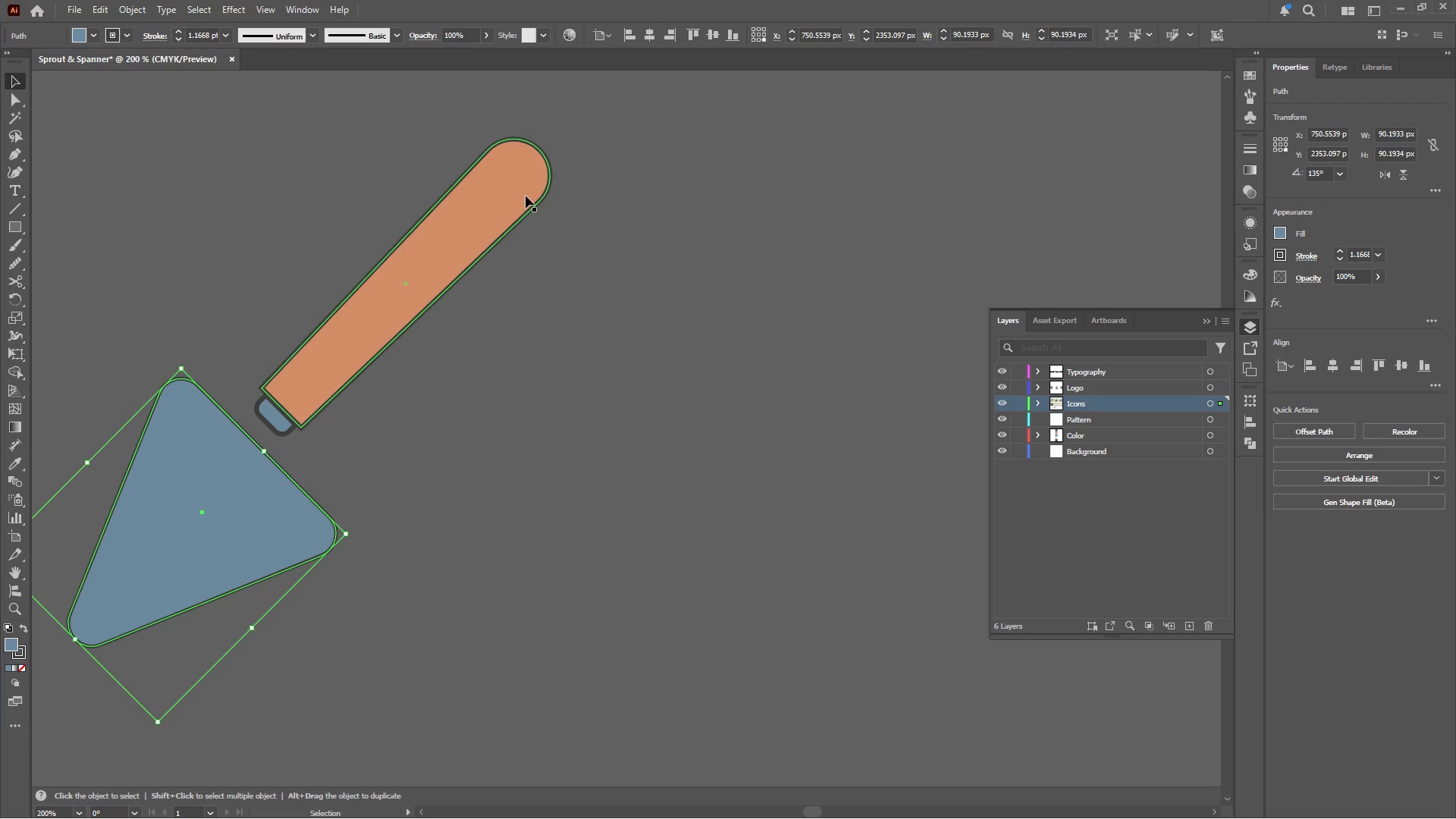 
left_click([523, 193])
 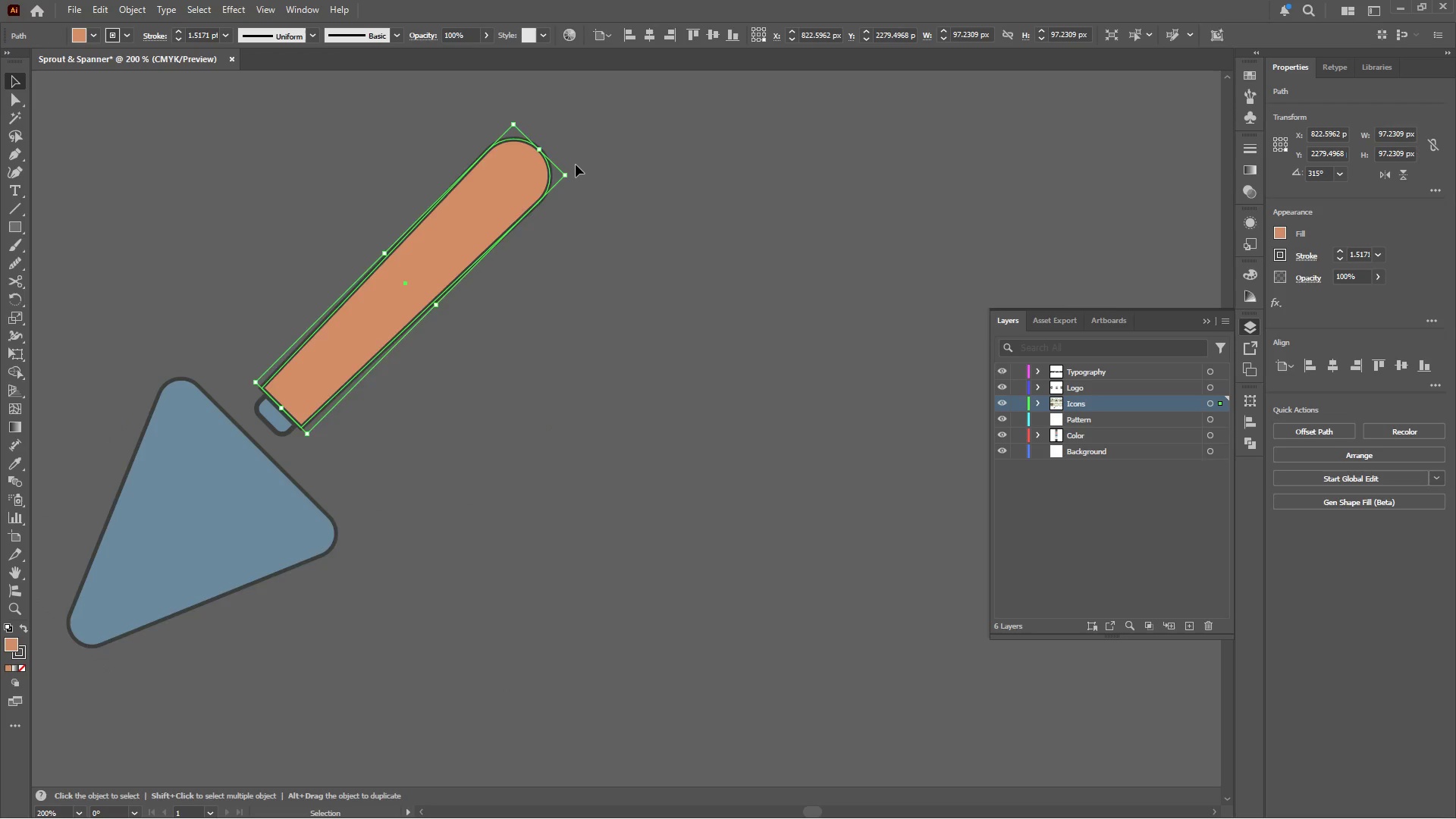 
scroll: coordinate [576, 165], scroll_direction: up, amount: 3.0
 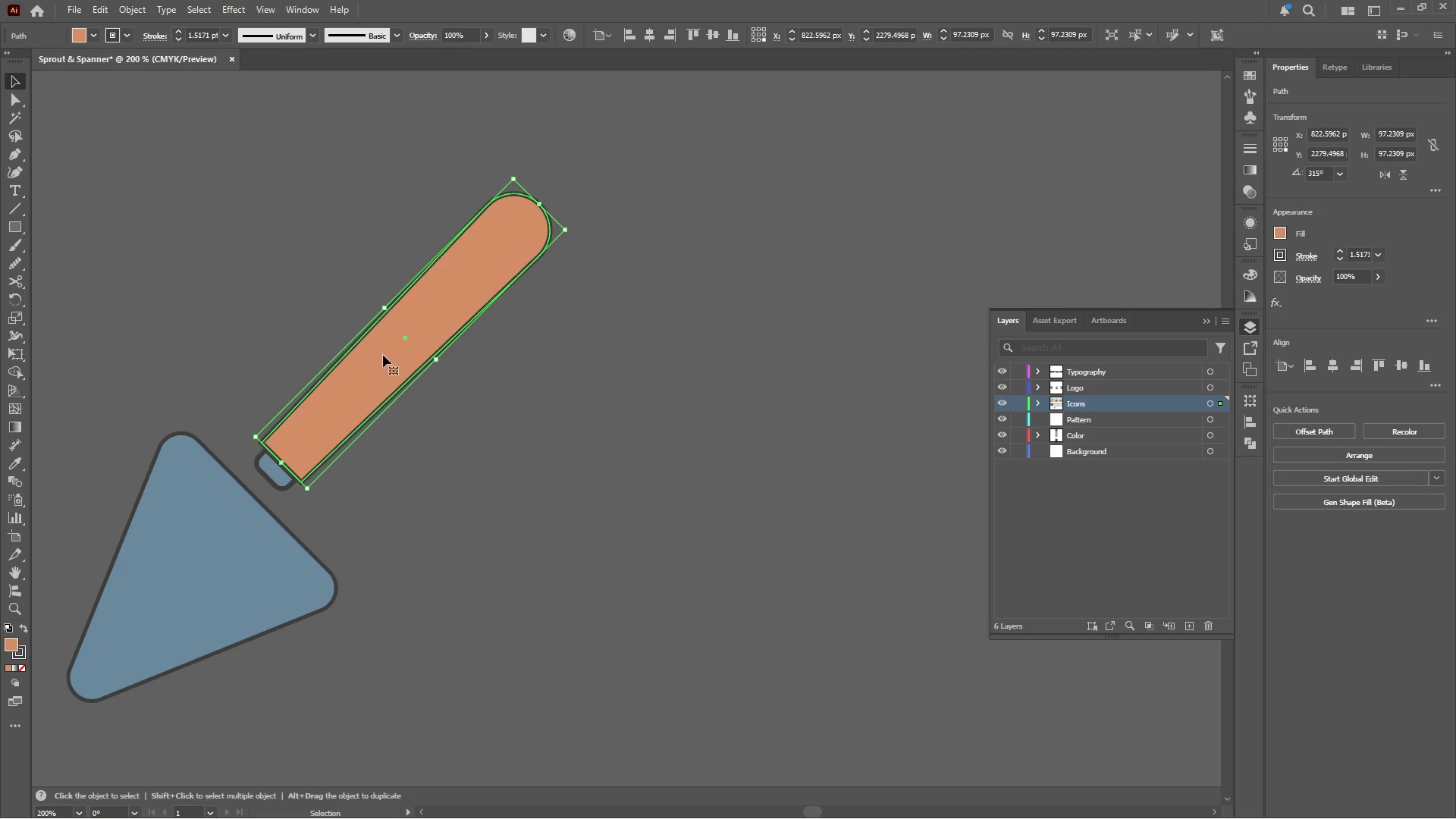 
hold_key(key=ShiftLeft, duration=0.69)
 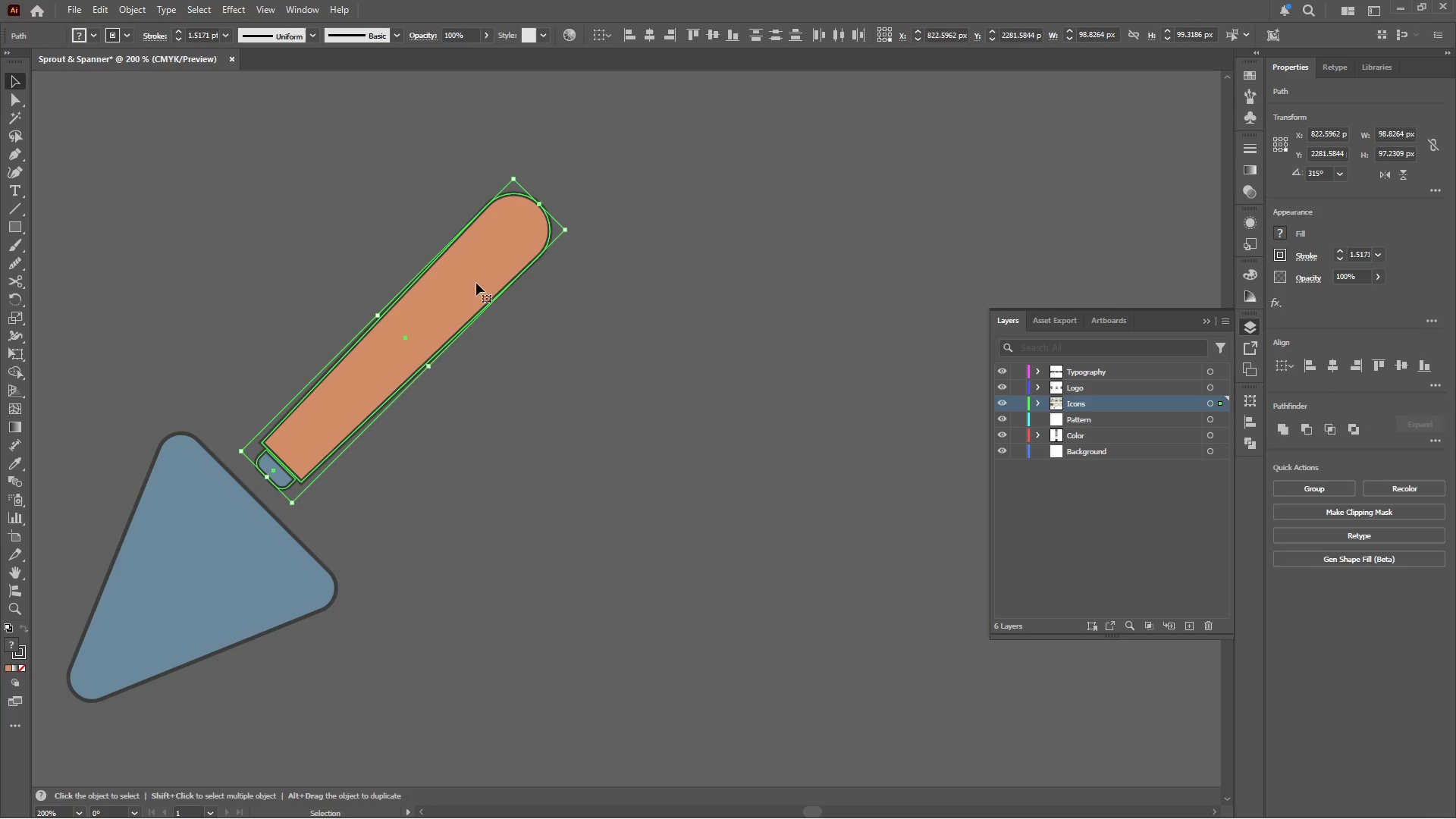 
hold_key(key=ShiftLeft, duration=2.7)
left_click_drag(start_coordinate=[543, 197], to_coordinate=[423, 161])
 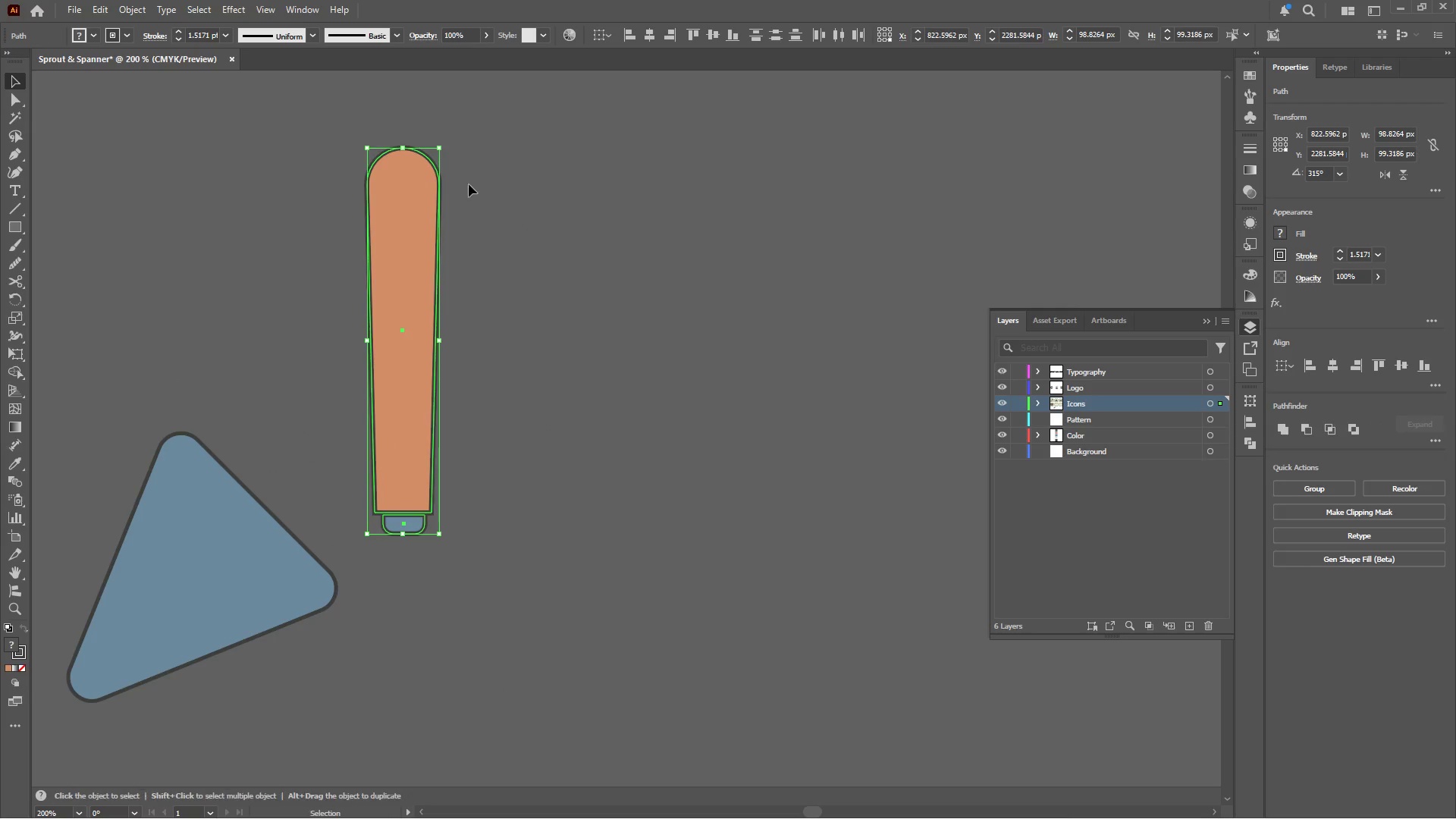 
left_click([501, 202])
 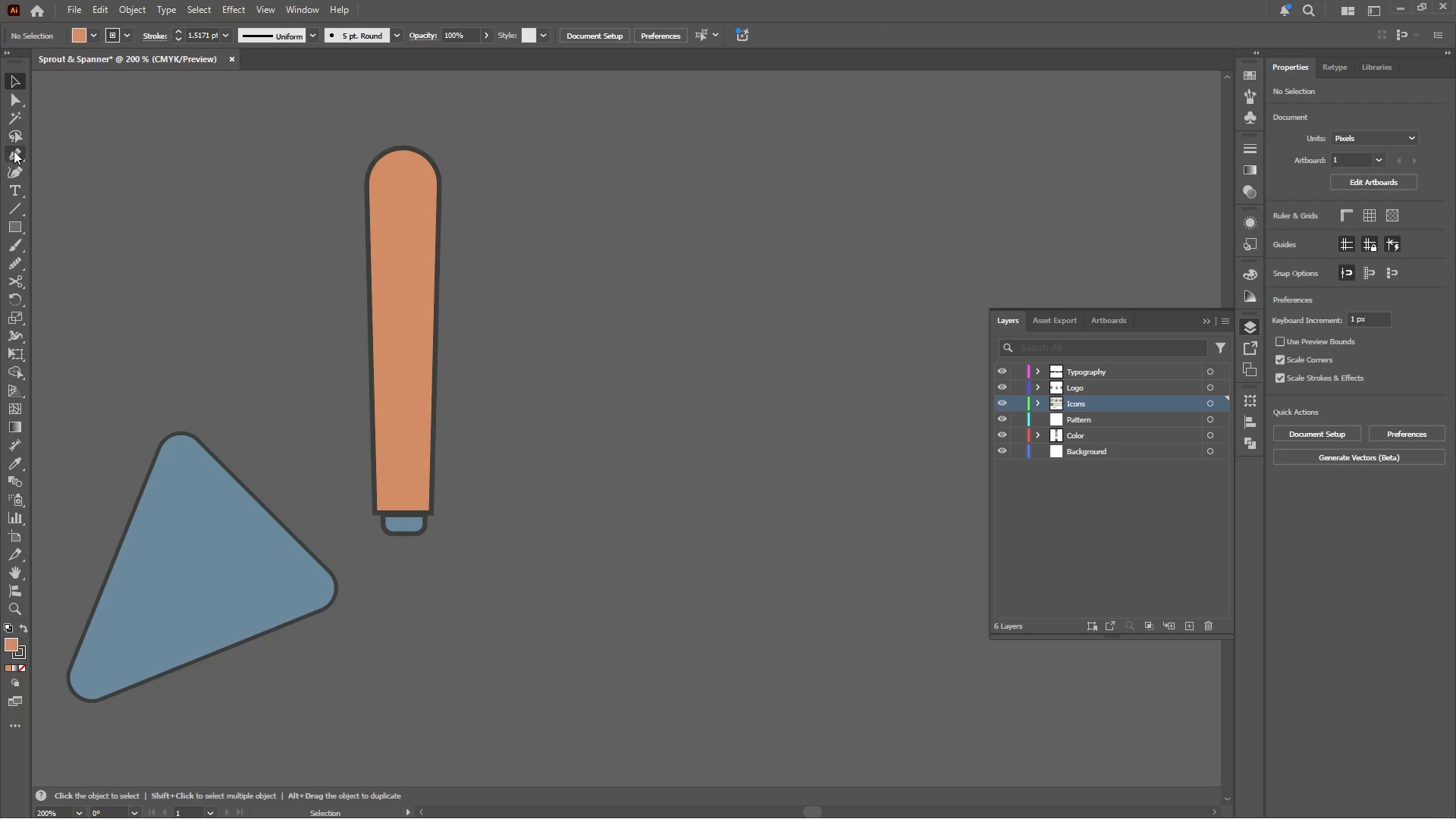 
left_click([14, 102])
 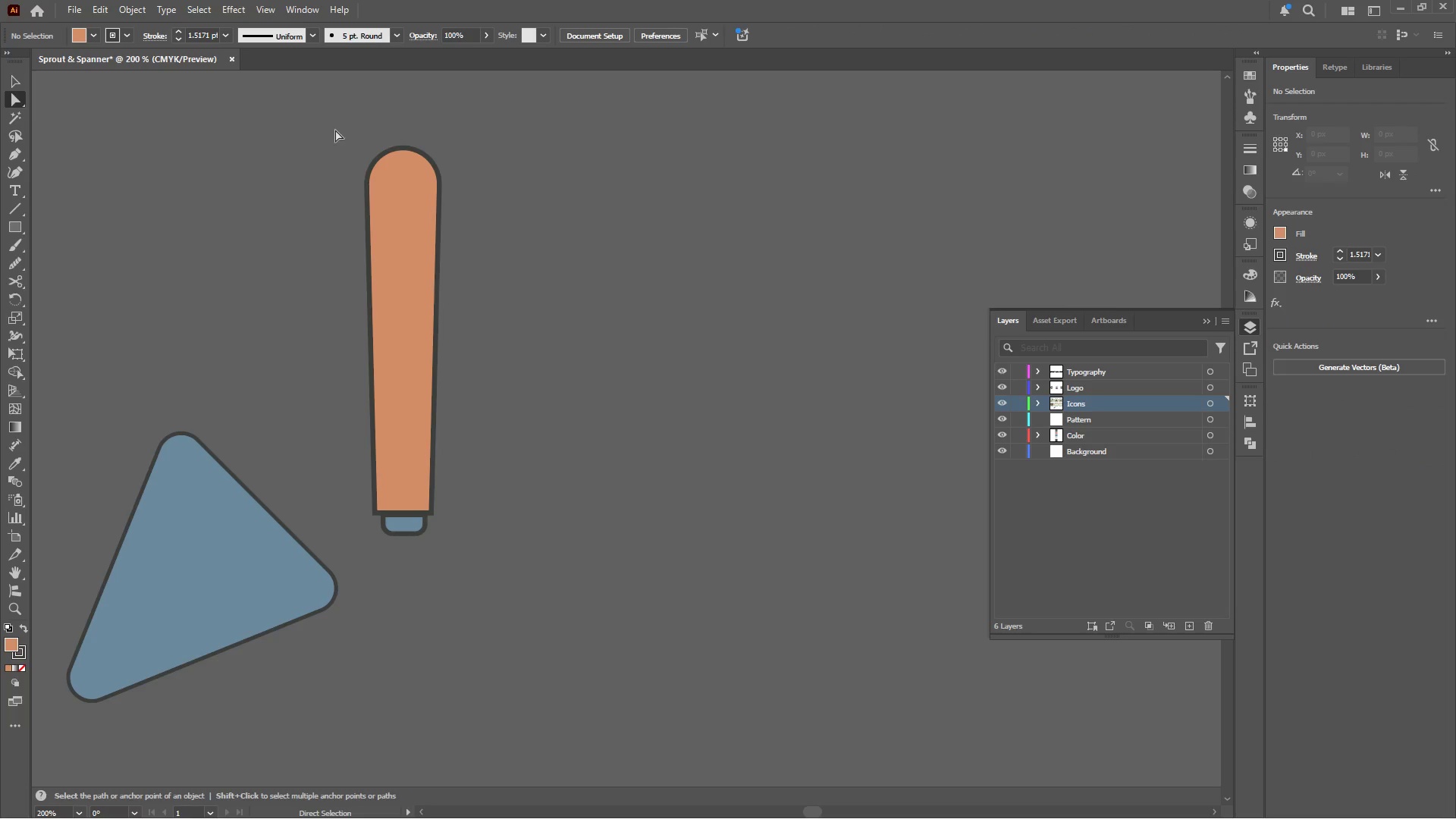 
left_click_drag(start_coordinate=[325, 120], to_coordinate=[541, 232])
 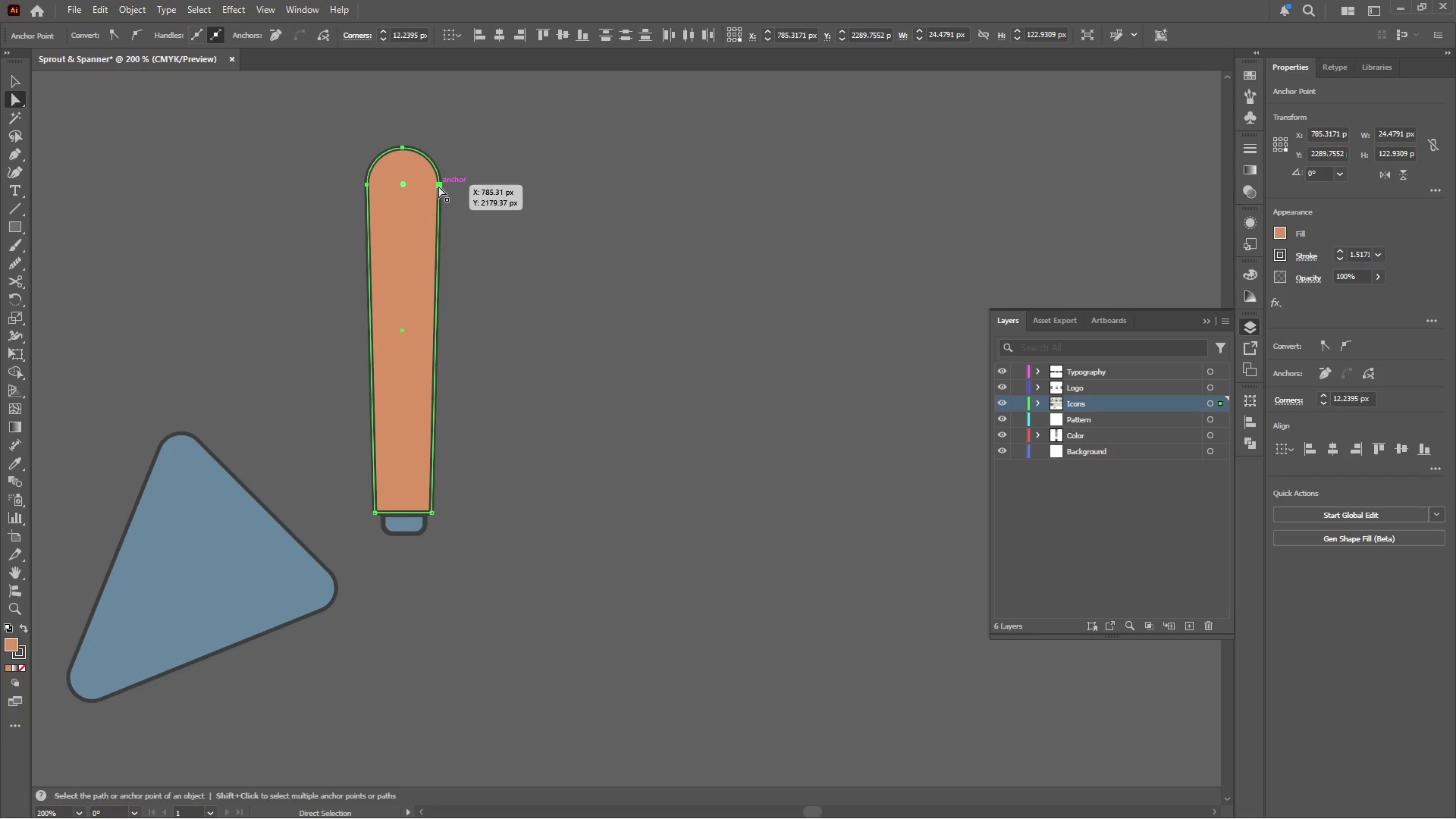 
left_click_drag(start_coordinate=[438, 186], to_coordinate=[440, 271])
 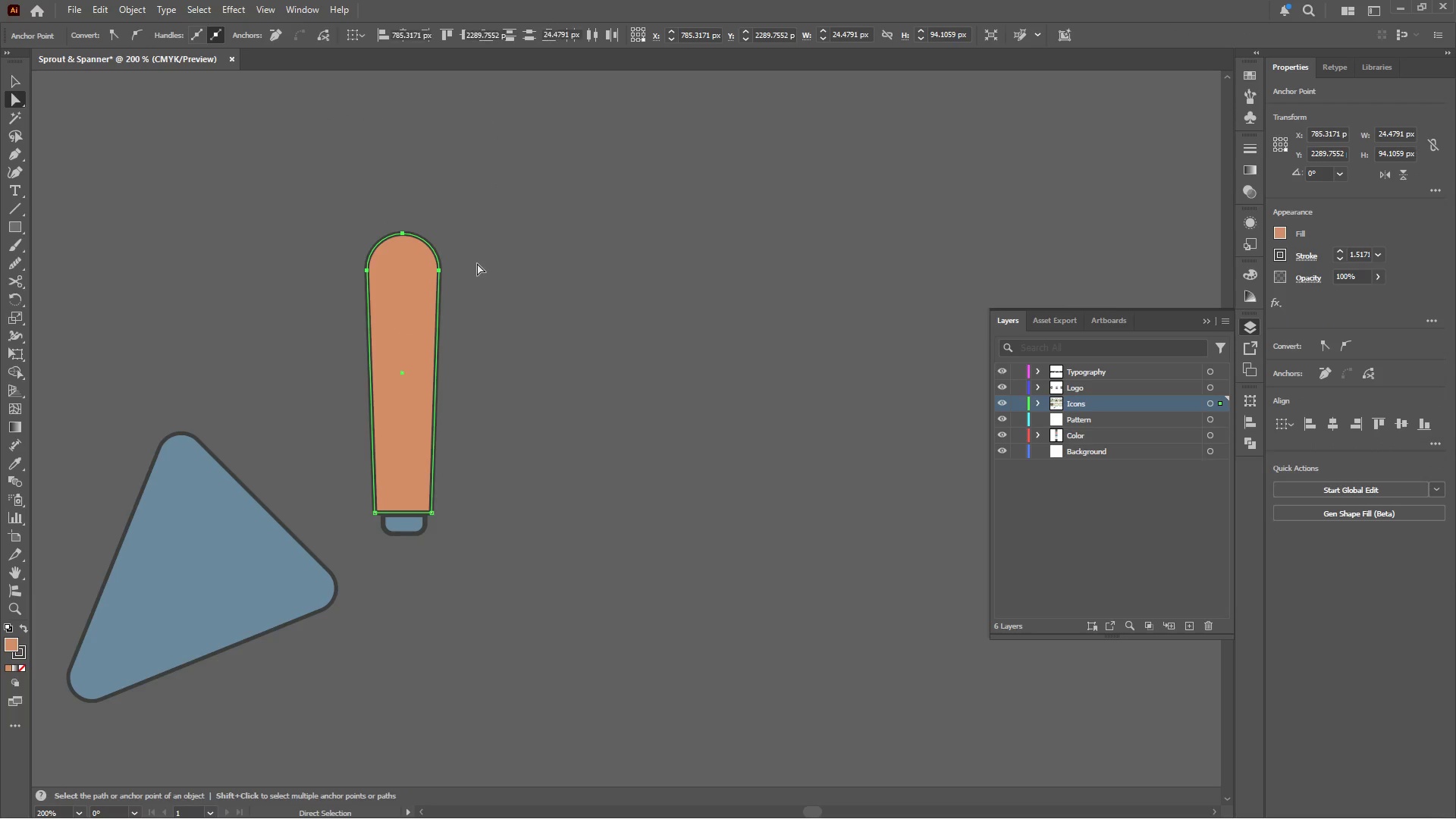 
hold_key(key=ShiftLeft, duration=1.84)
 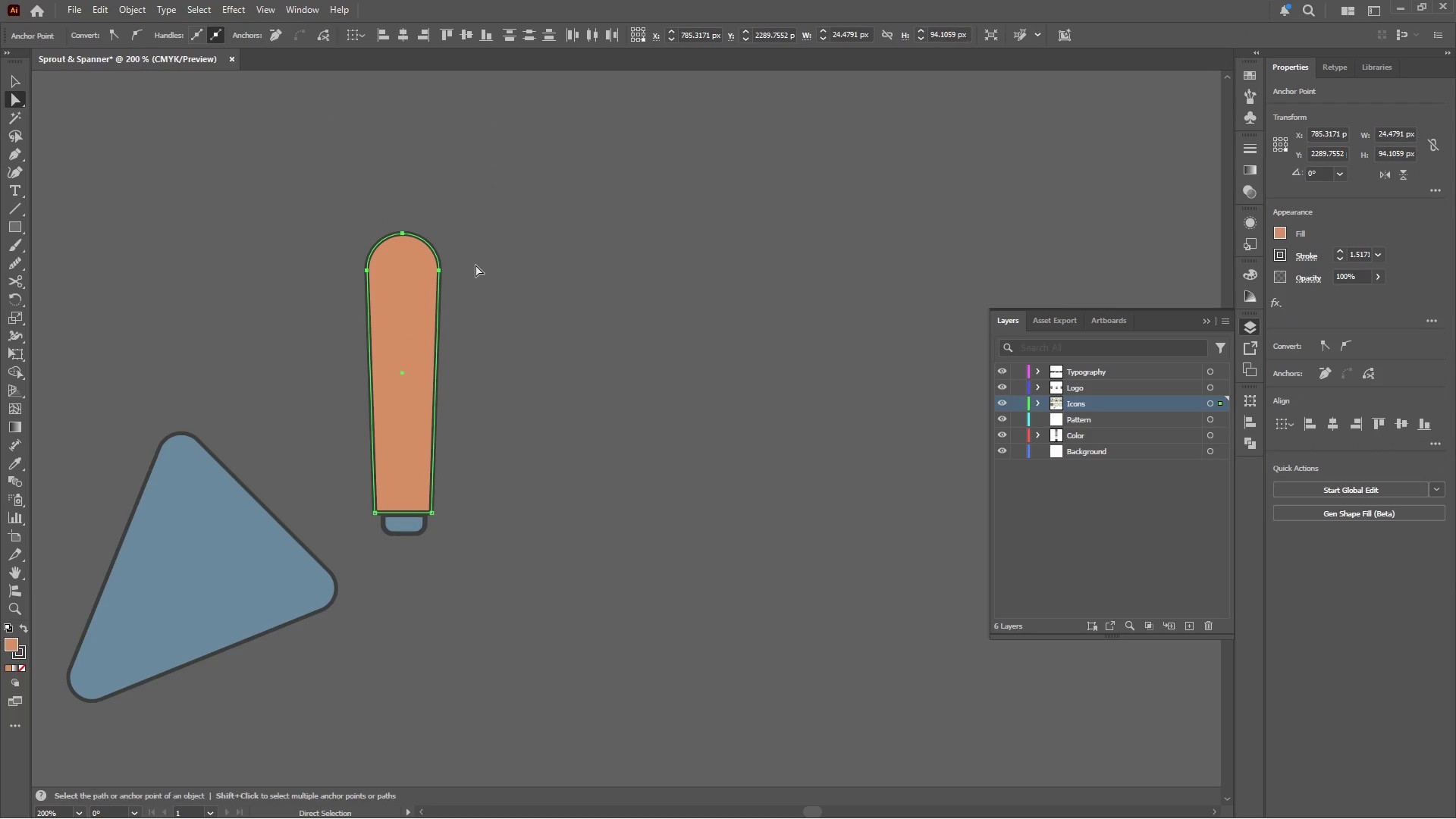 
left_click([476, 264])
 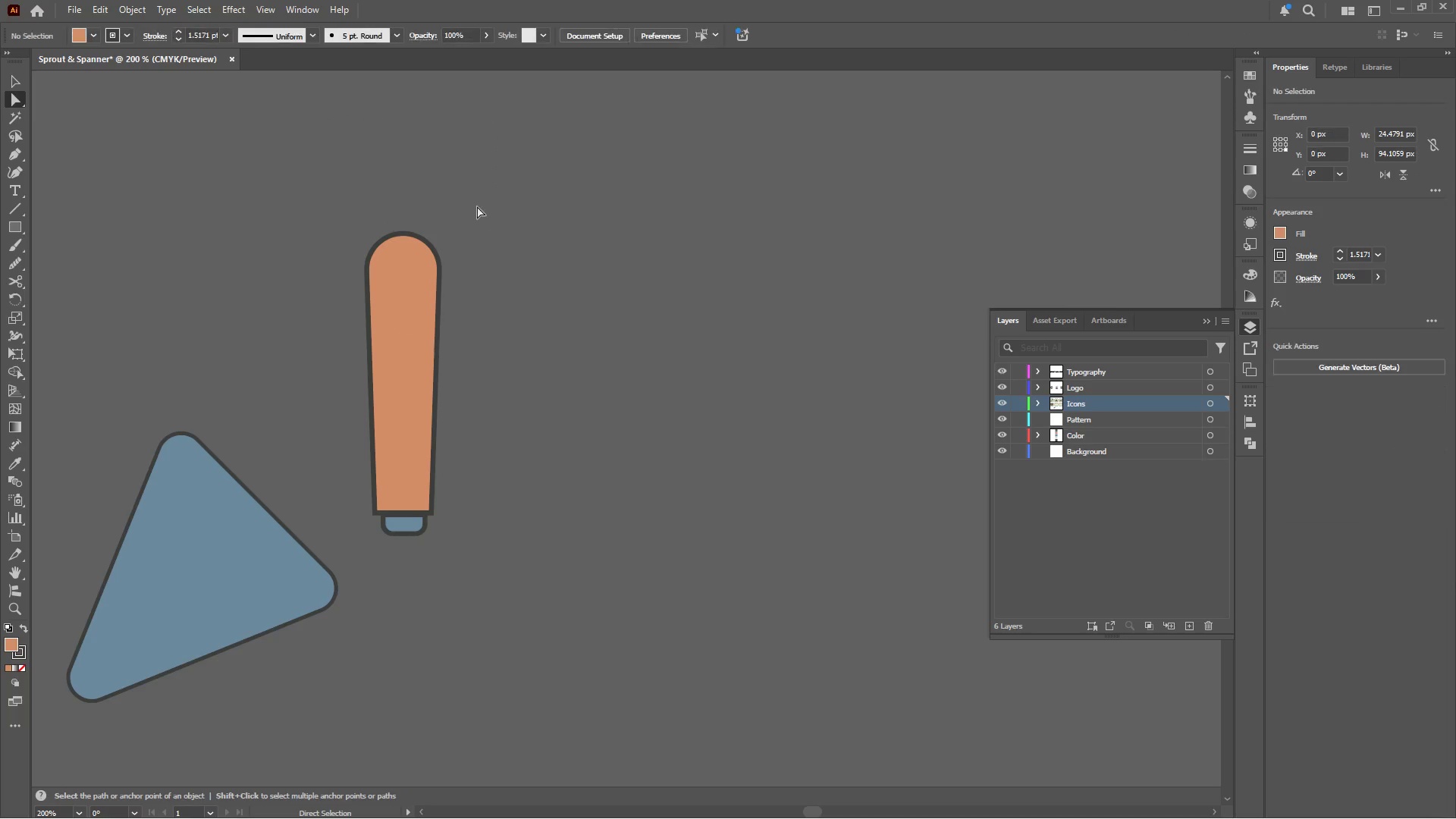 
left_click_drag(start_coordinate=[474, 214], to_coordinate=[366, 543])
 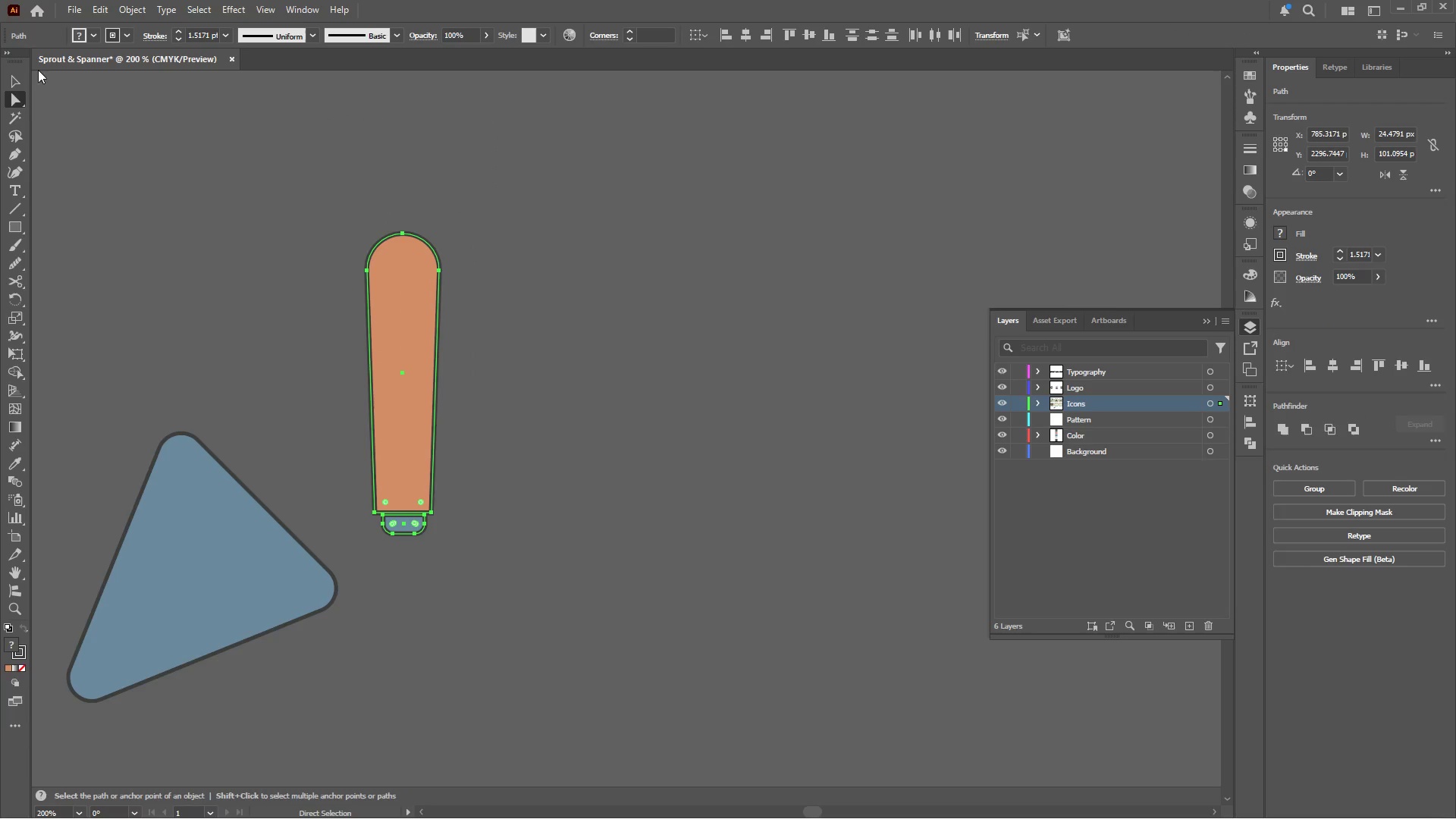 
left_click([17, 77])
 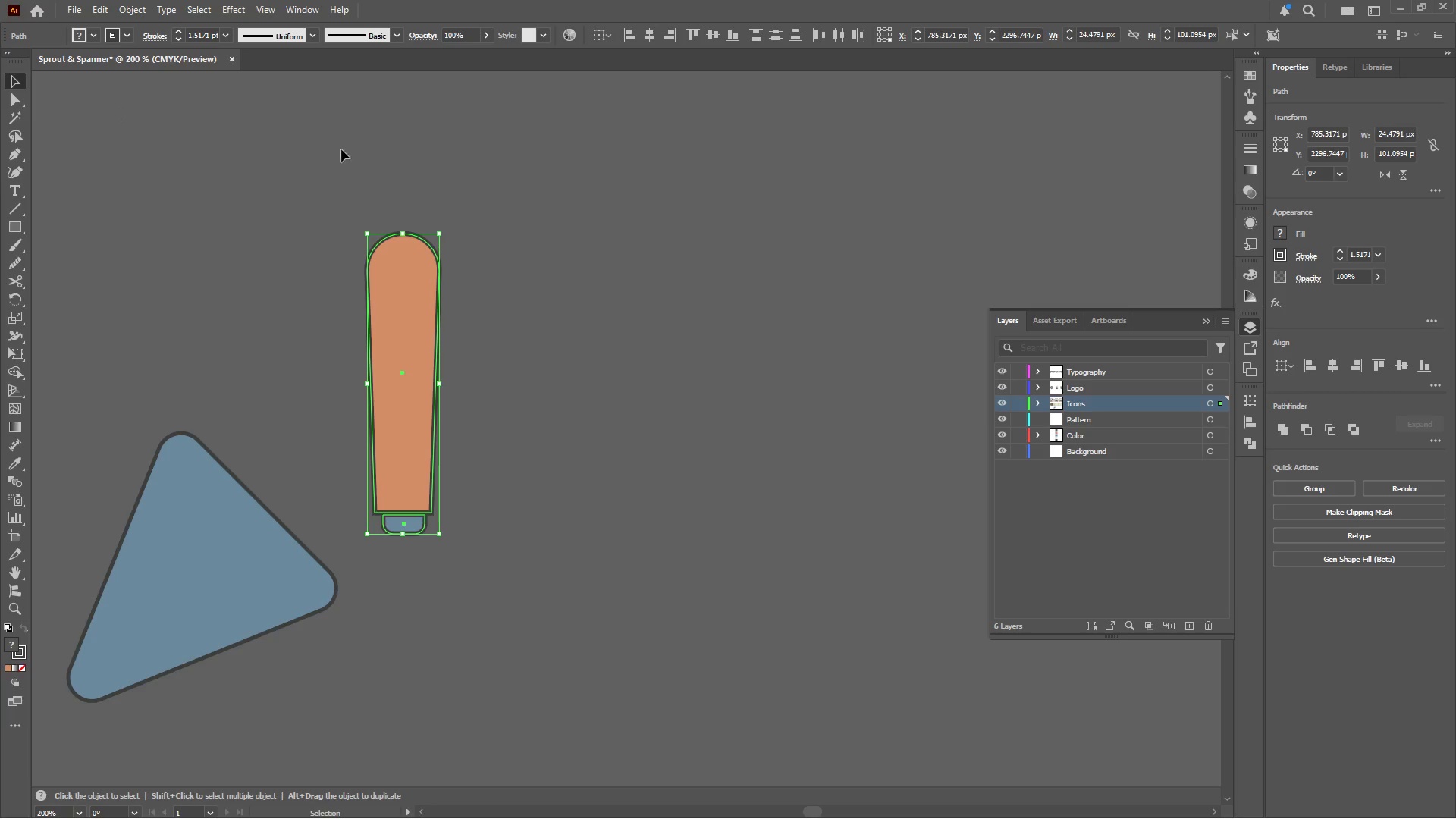 
hold_key(key=ShiftLeft, duration=3.14)
left_click_drag(start_coordinate=[405, 227], to_coordinate=[530, 266])
 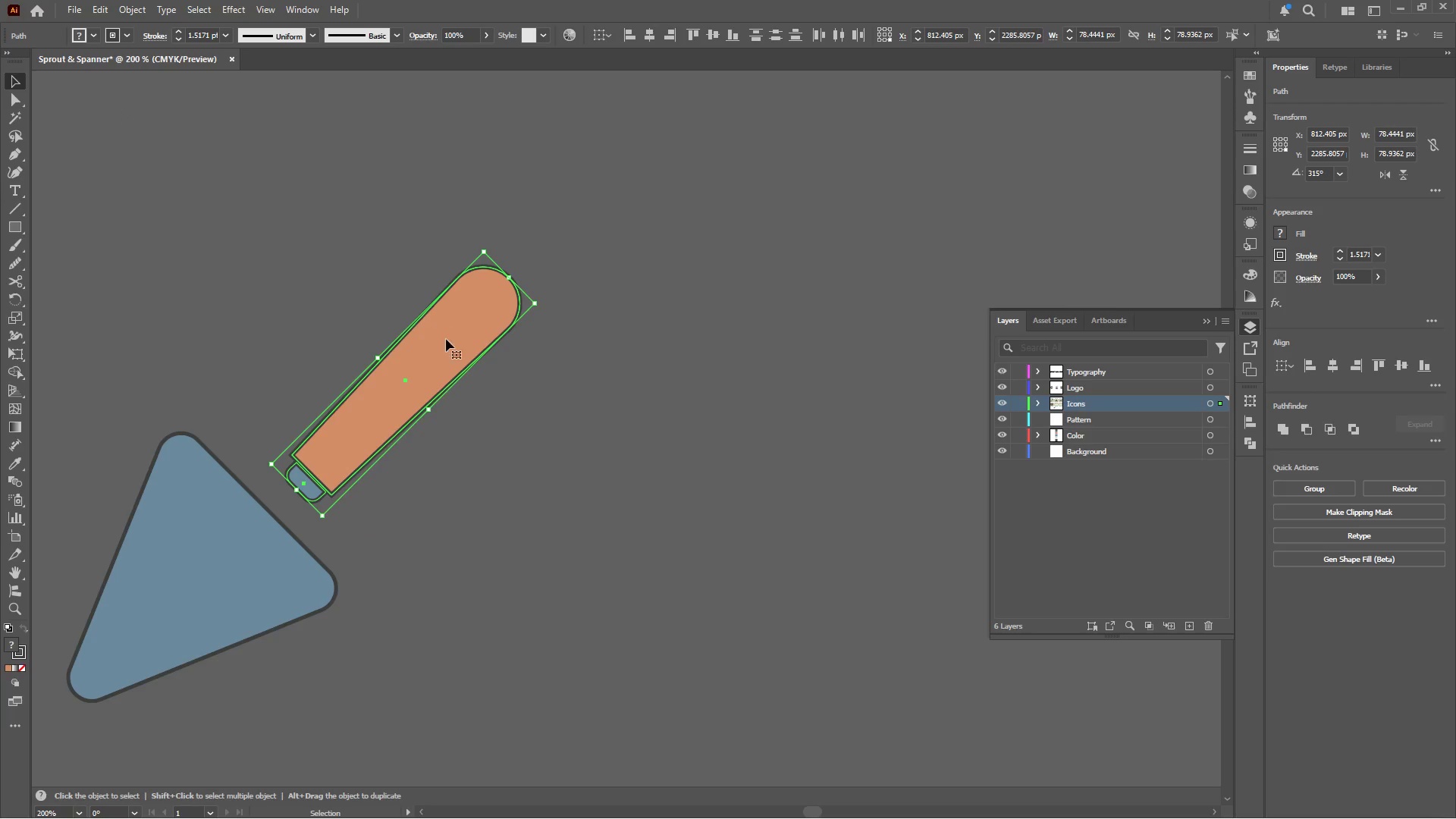 
left_click_drag(start_coordinate=[448, 342], to_coordinate=[425, 322])
 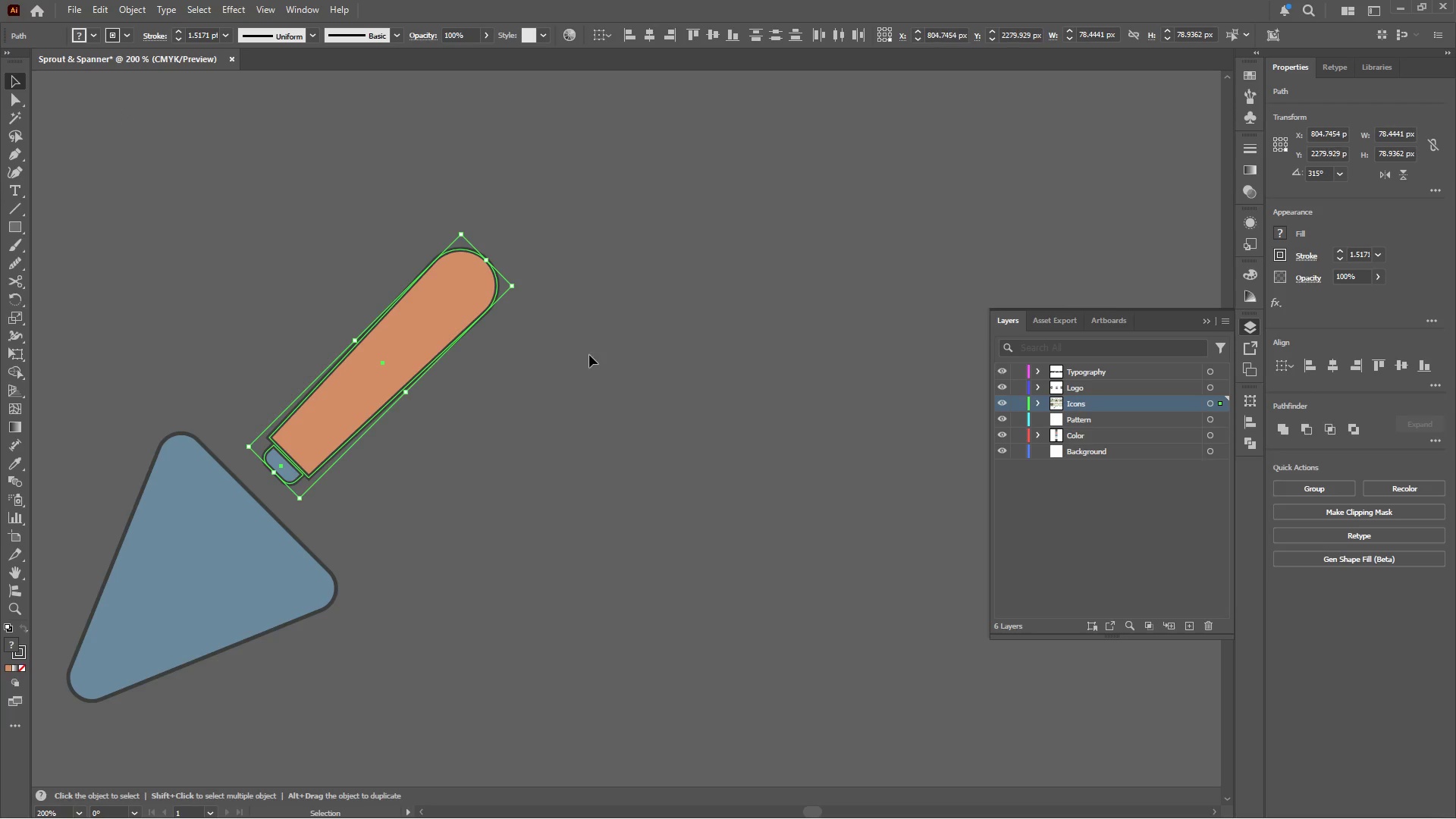 
left_click([592, 355])
 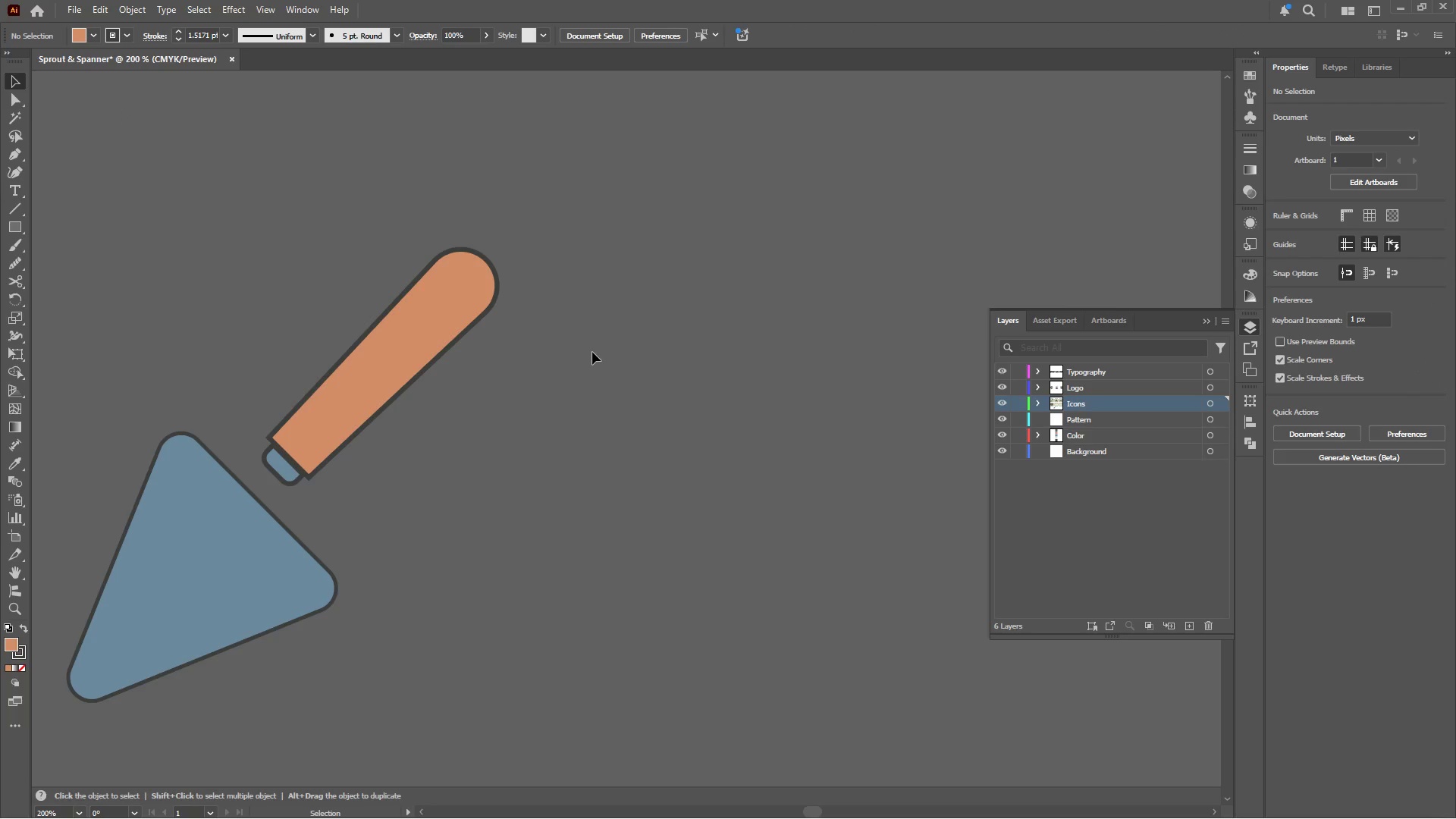 
wait(7.02)
 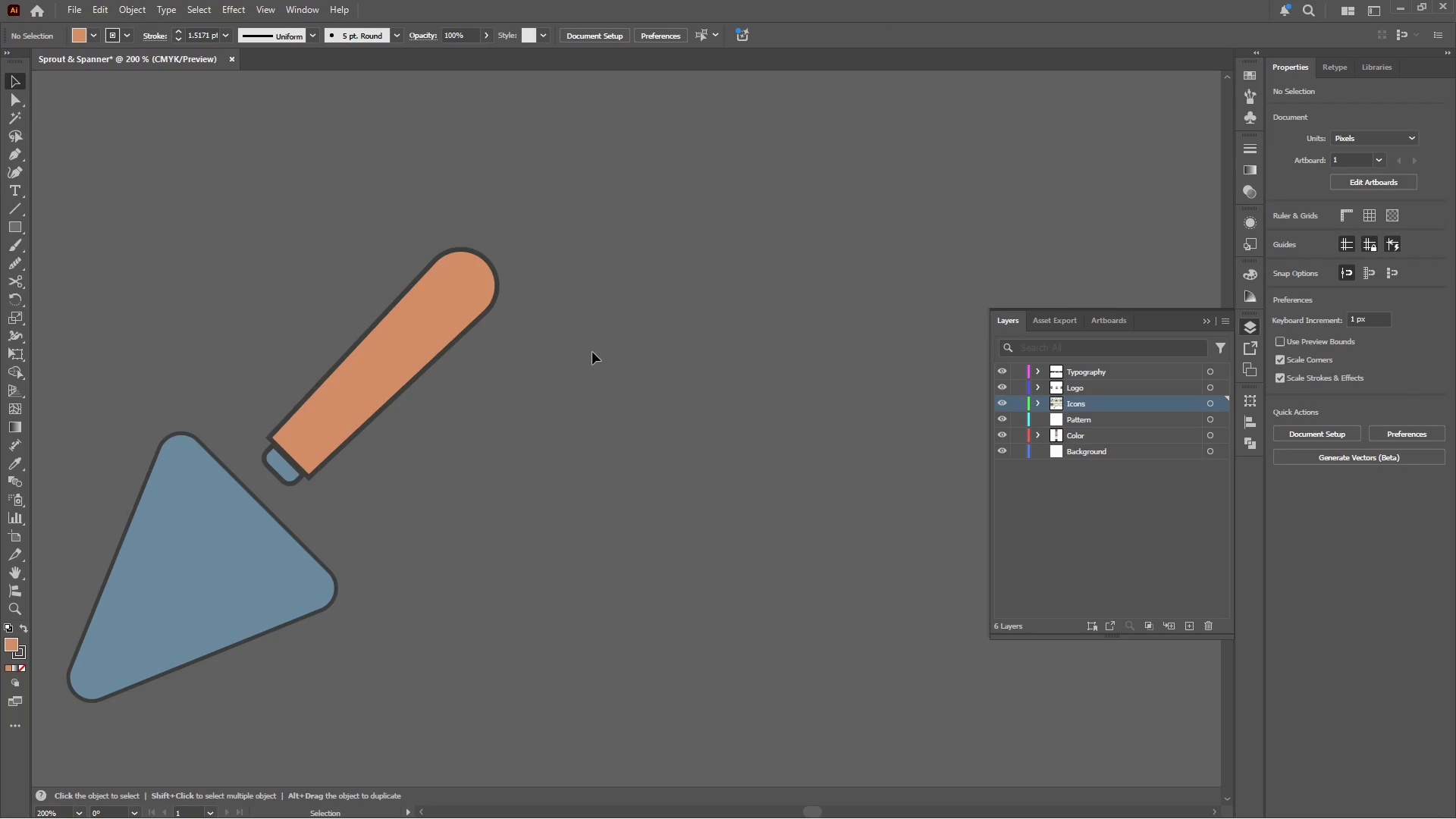 
hold_key(key=AltLeft, duration=0.47)
scroll: coordinate [267, 513], scroll_direction: up, amount: 2.0
 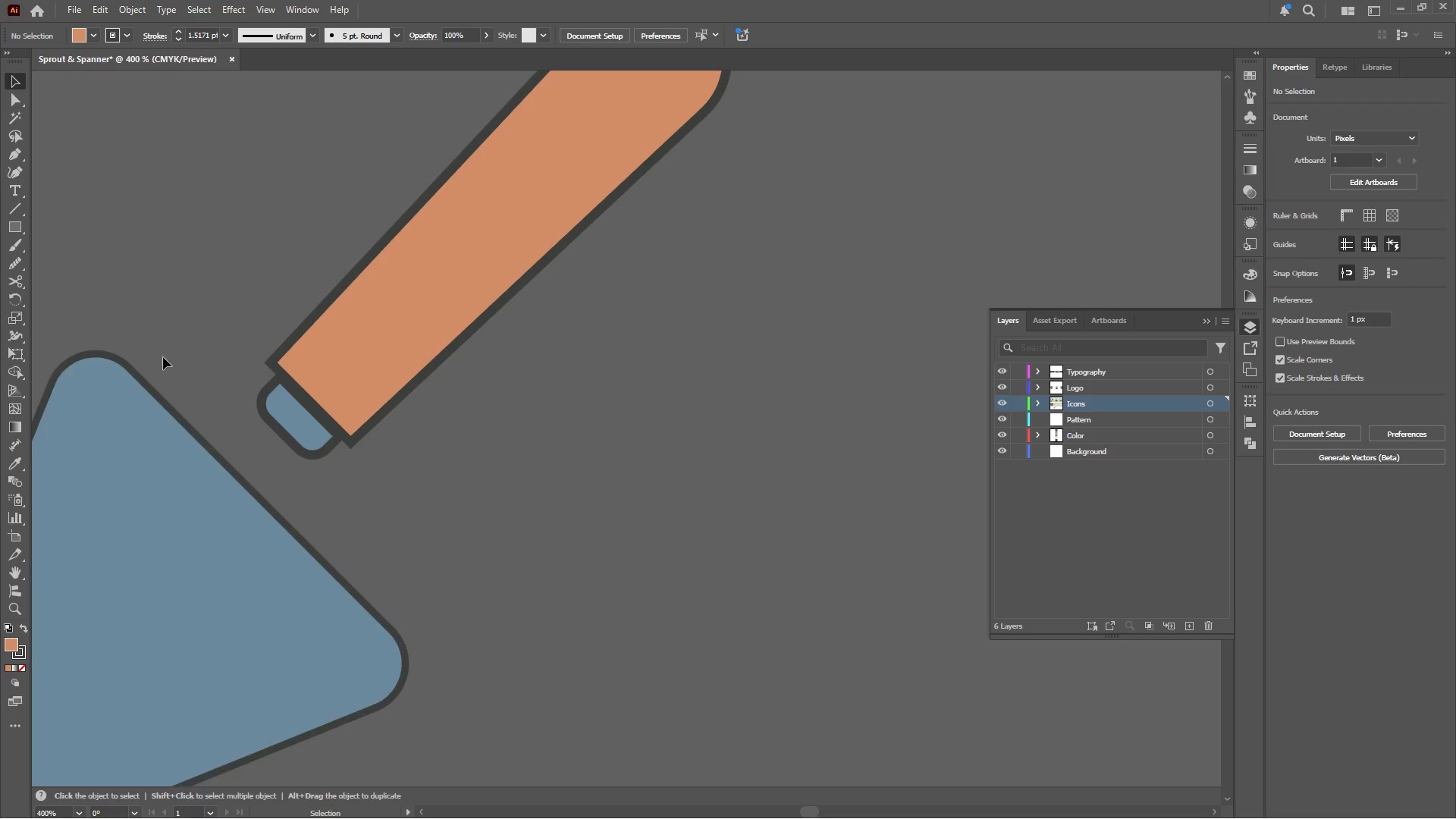 
left_click([124, 433])
 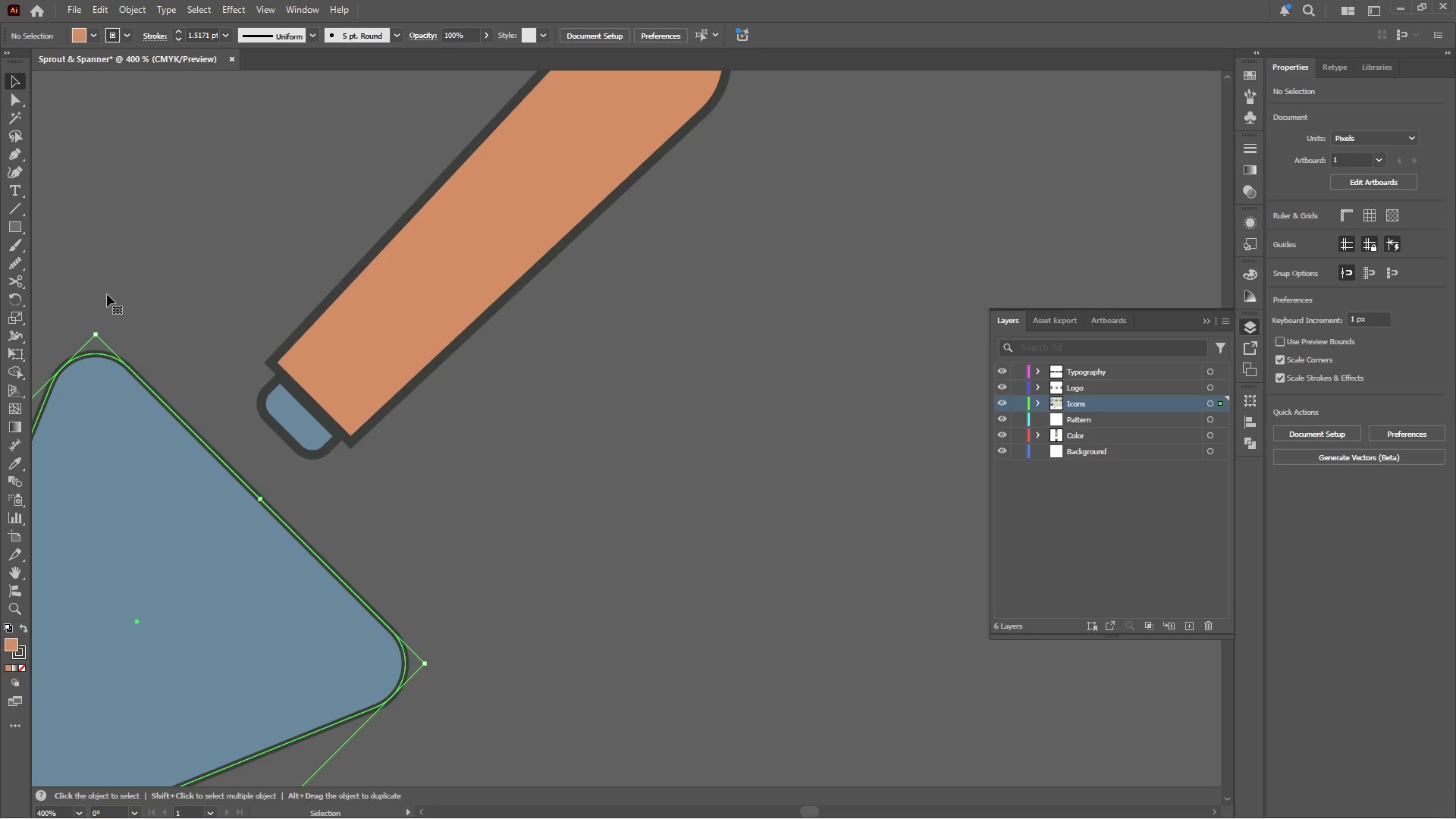 
left_click([111, 288])
 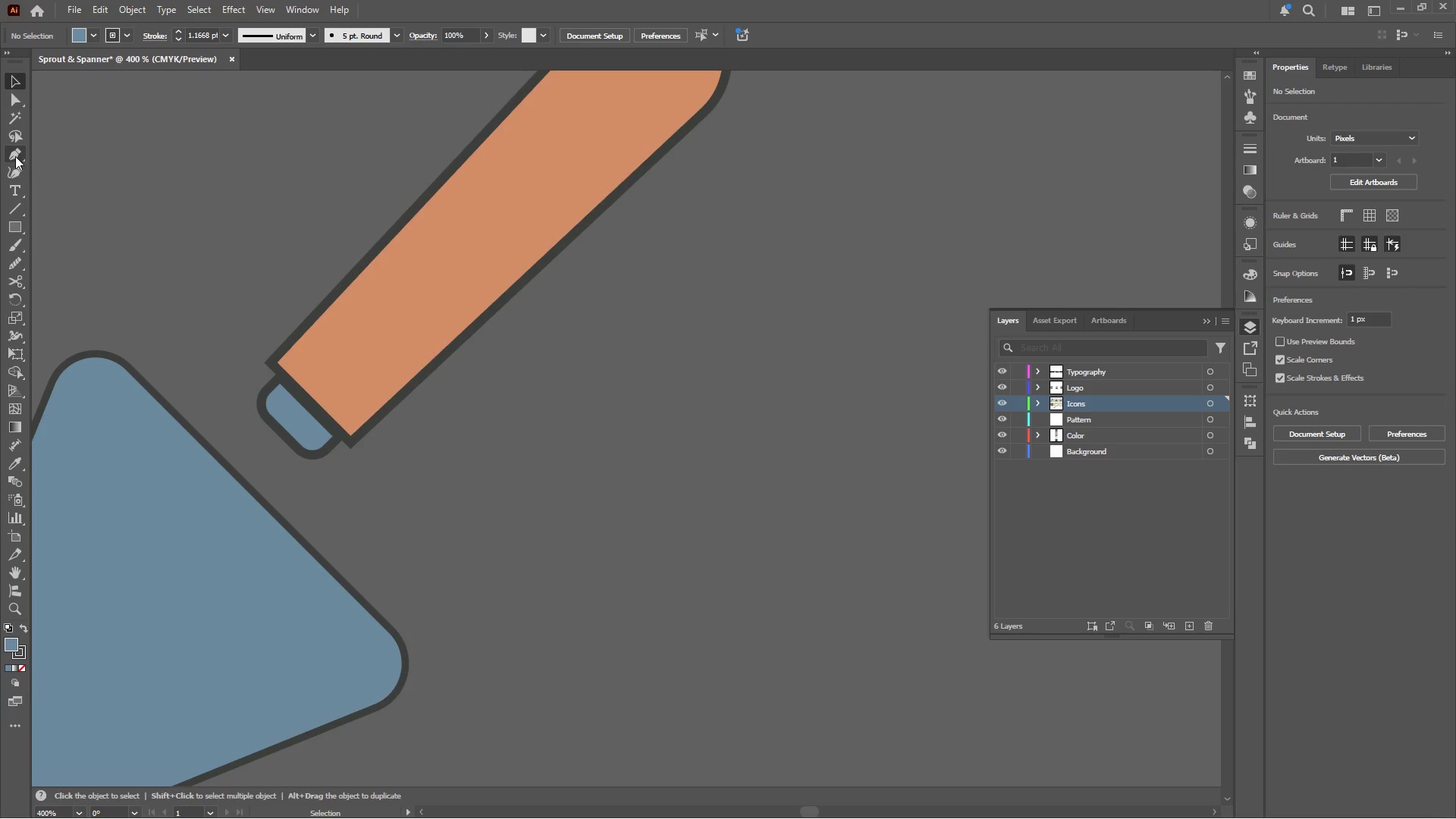 
left_click([14, 154])
 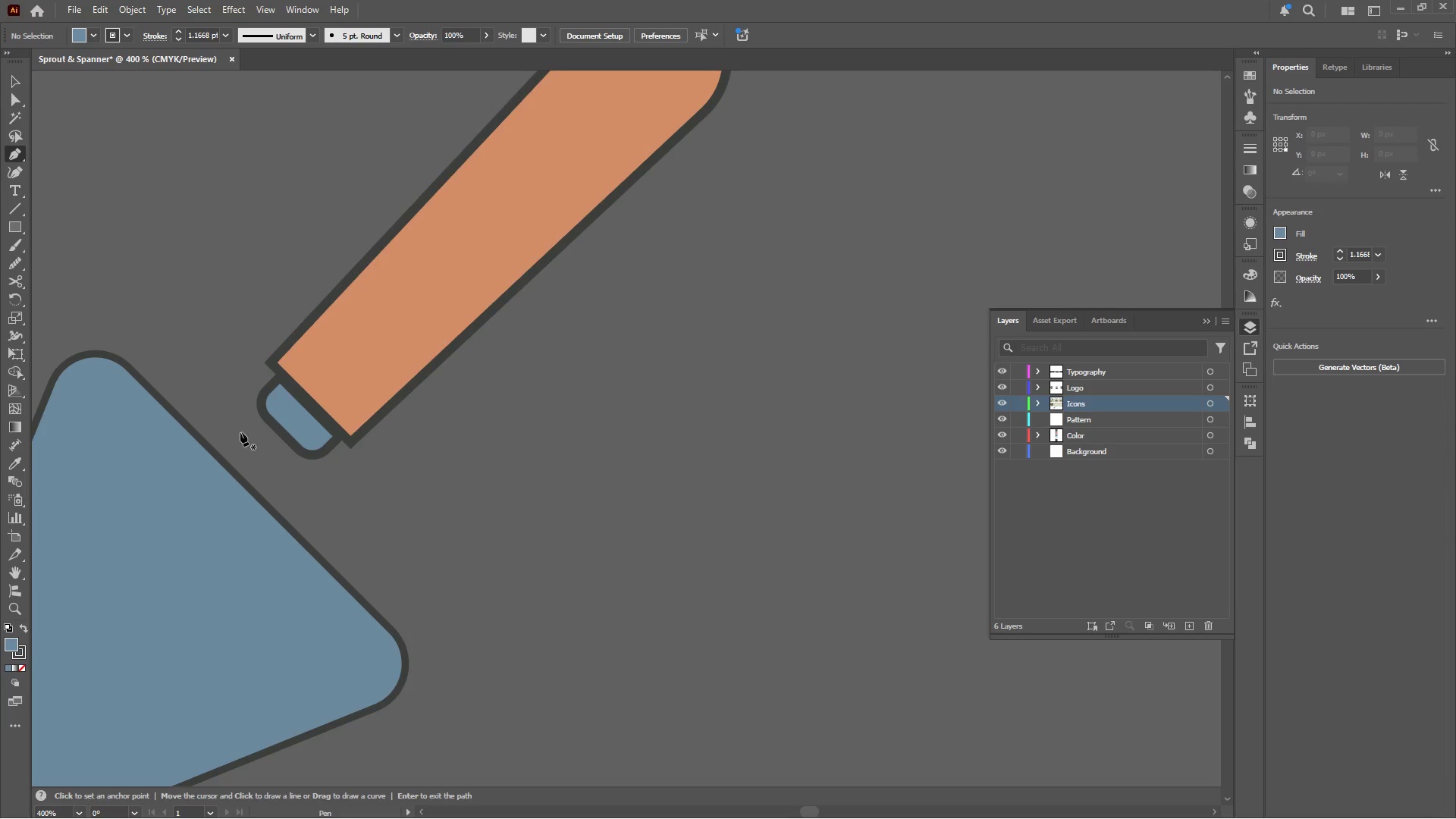 
hold_key(key=AltLeft, duration=0.31)
scroll: coordinate [243, 430], scroll_direction: up, amount: 2.0
 